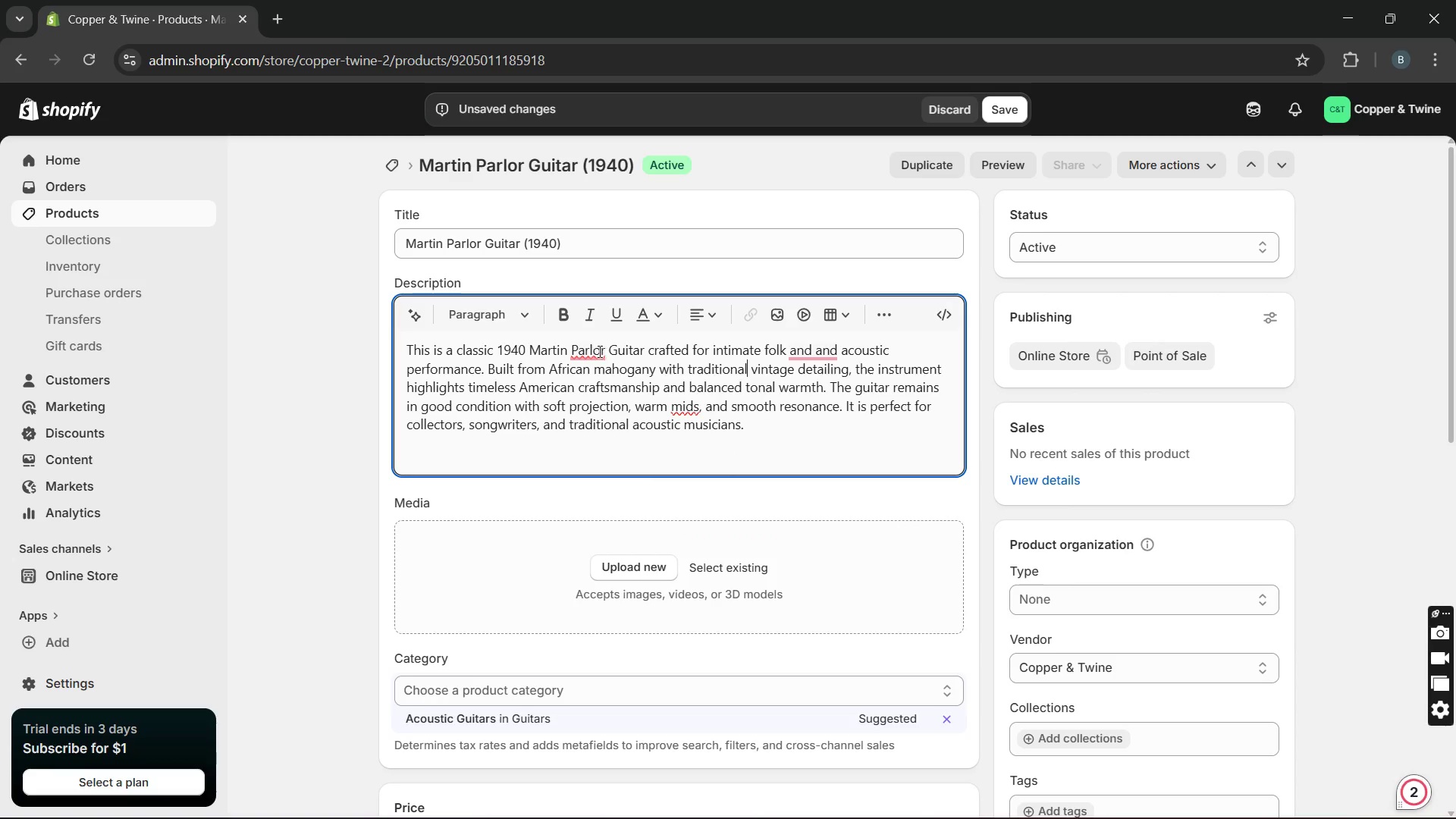 
key(Unknown)
 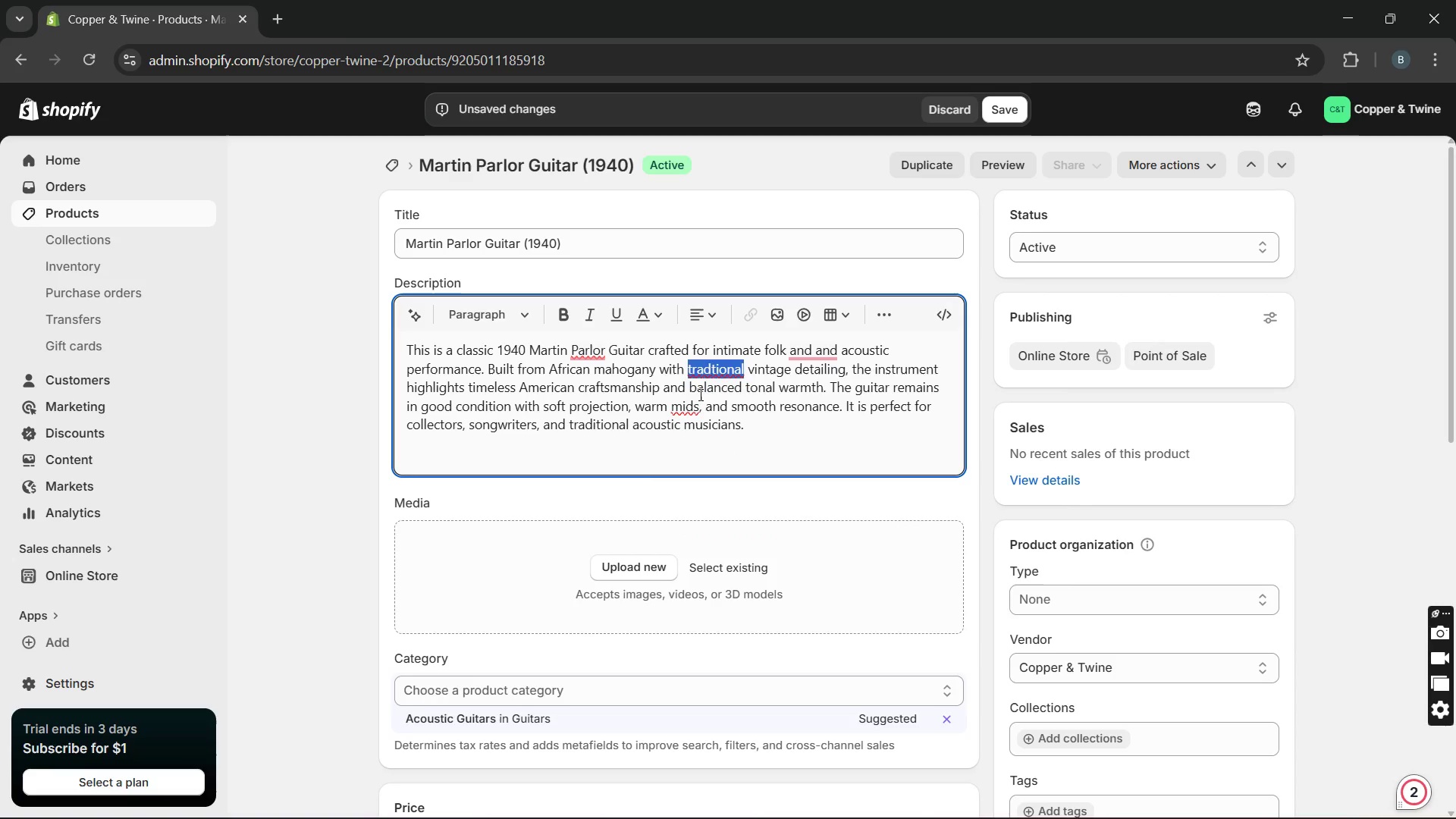 
left_click([802, 344])
 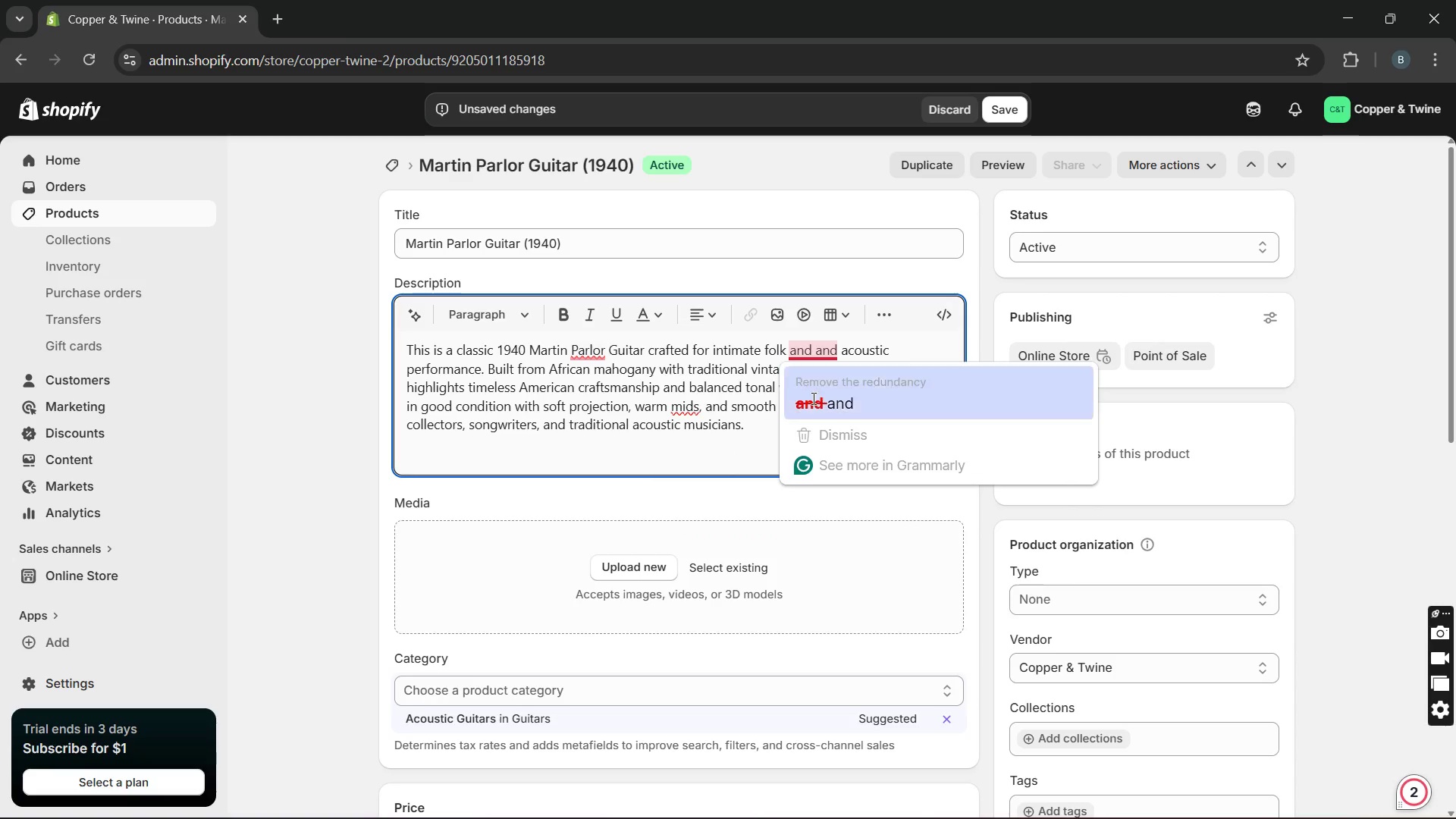 
left_click([815, 403])
 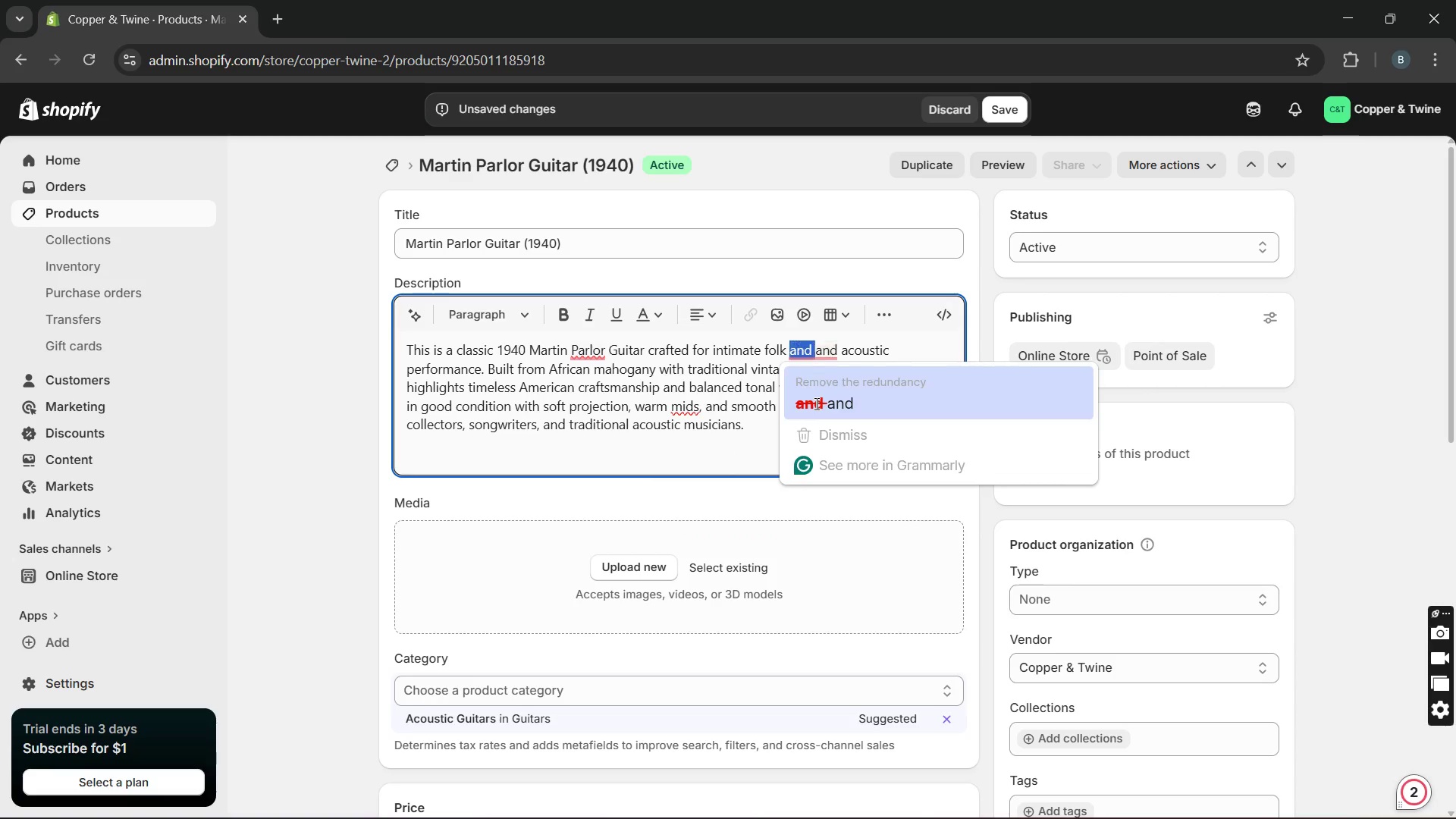 
key(Backspace)
 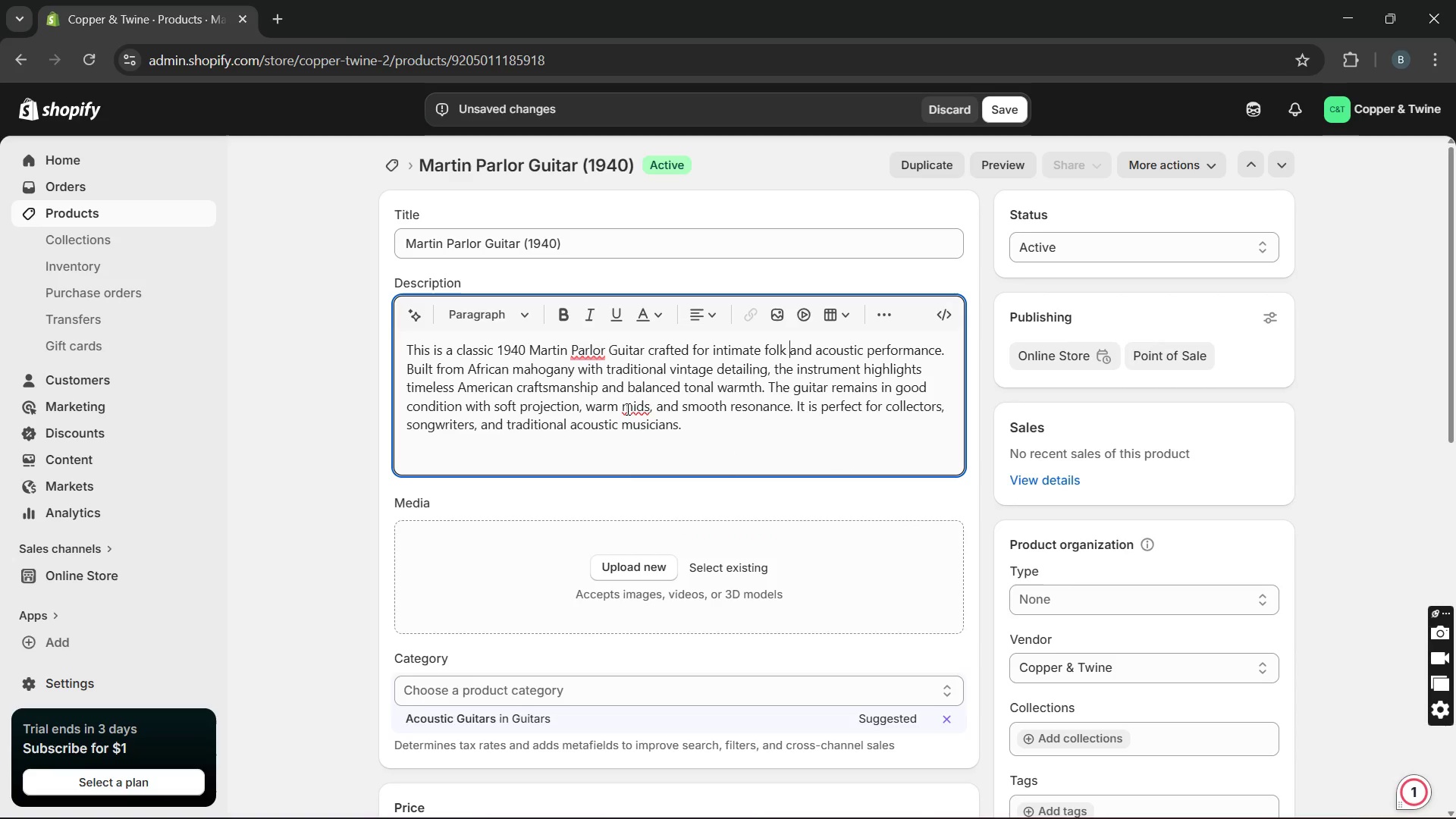 
double_click([626, 409])
 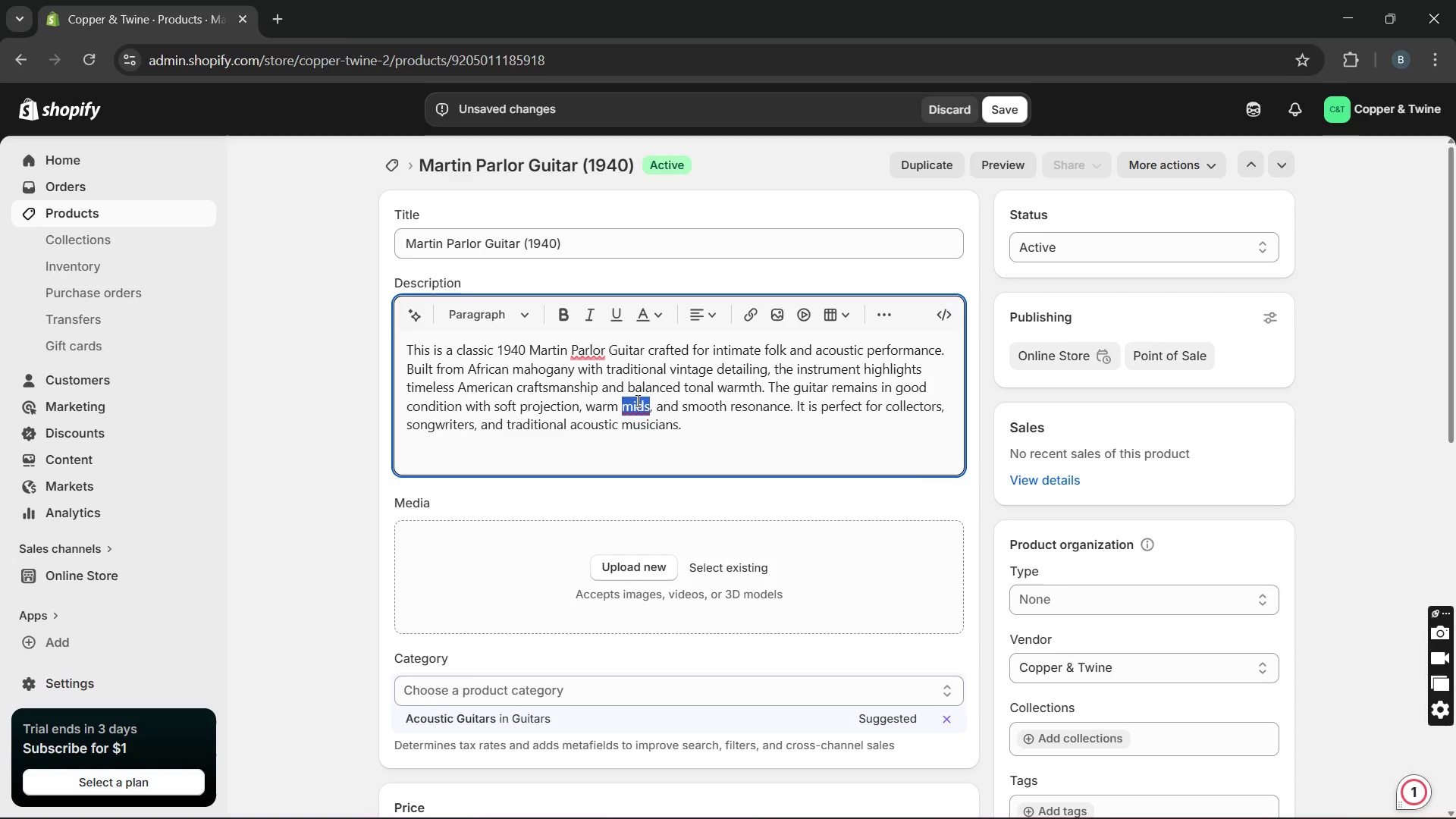 
left_click([648, 403])
 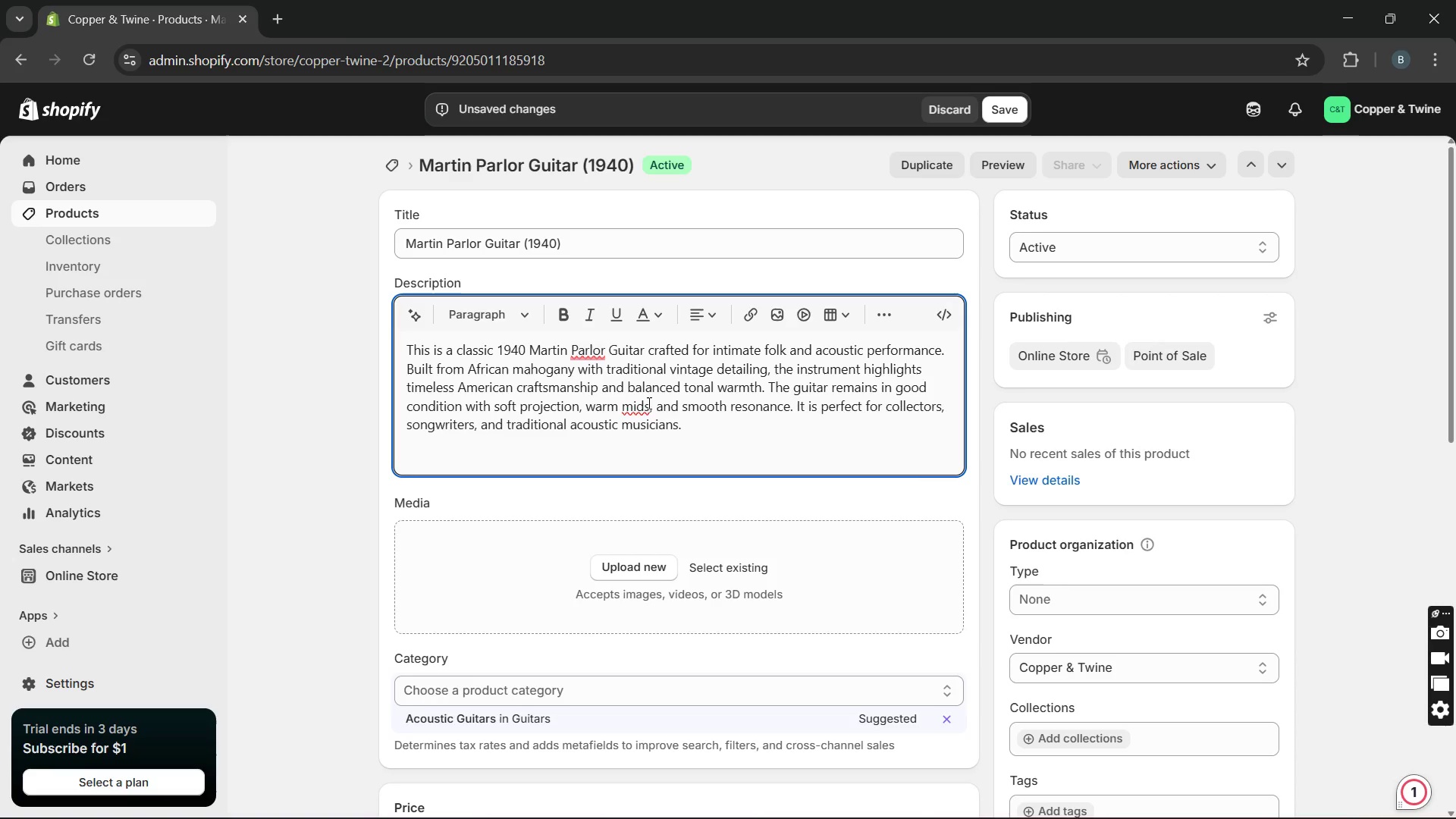 
key(Backspace)
 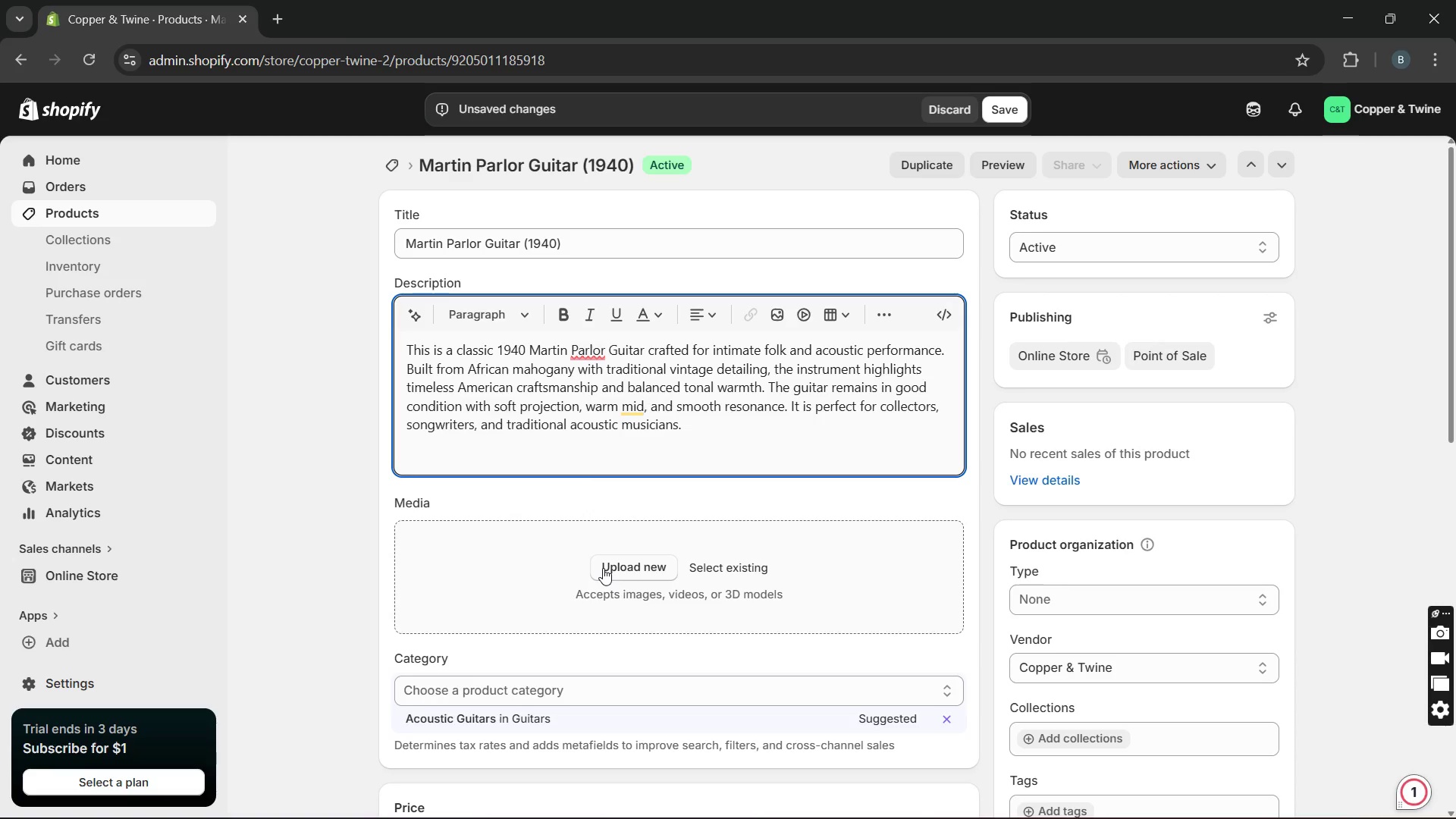 
left_click([555, 552])
 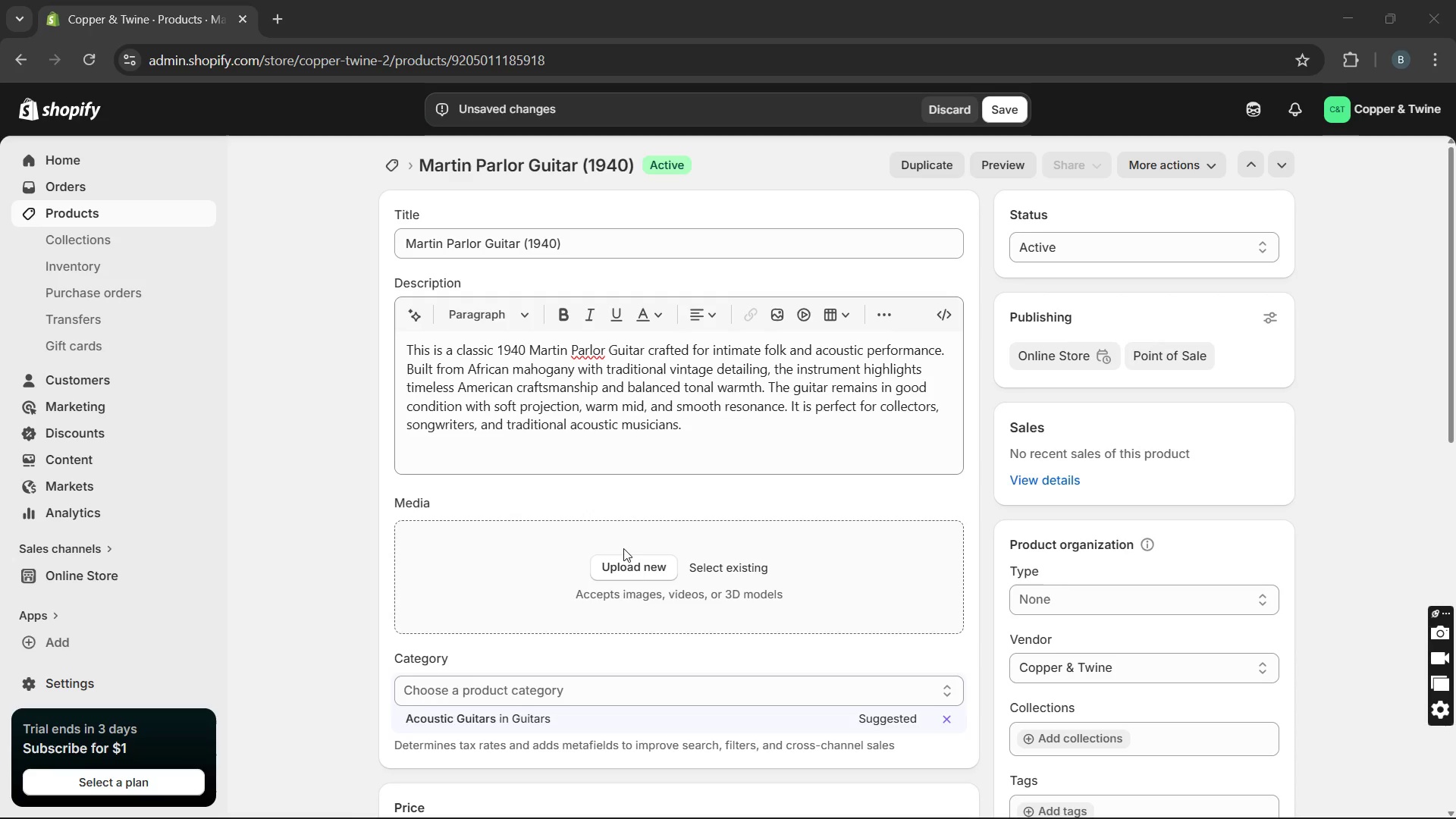 
left_click([625, 553])
 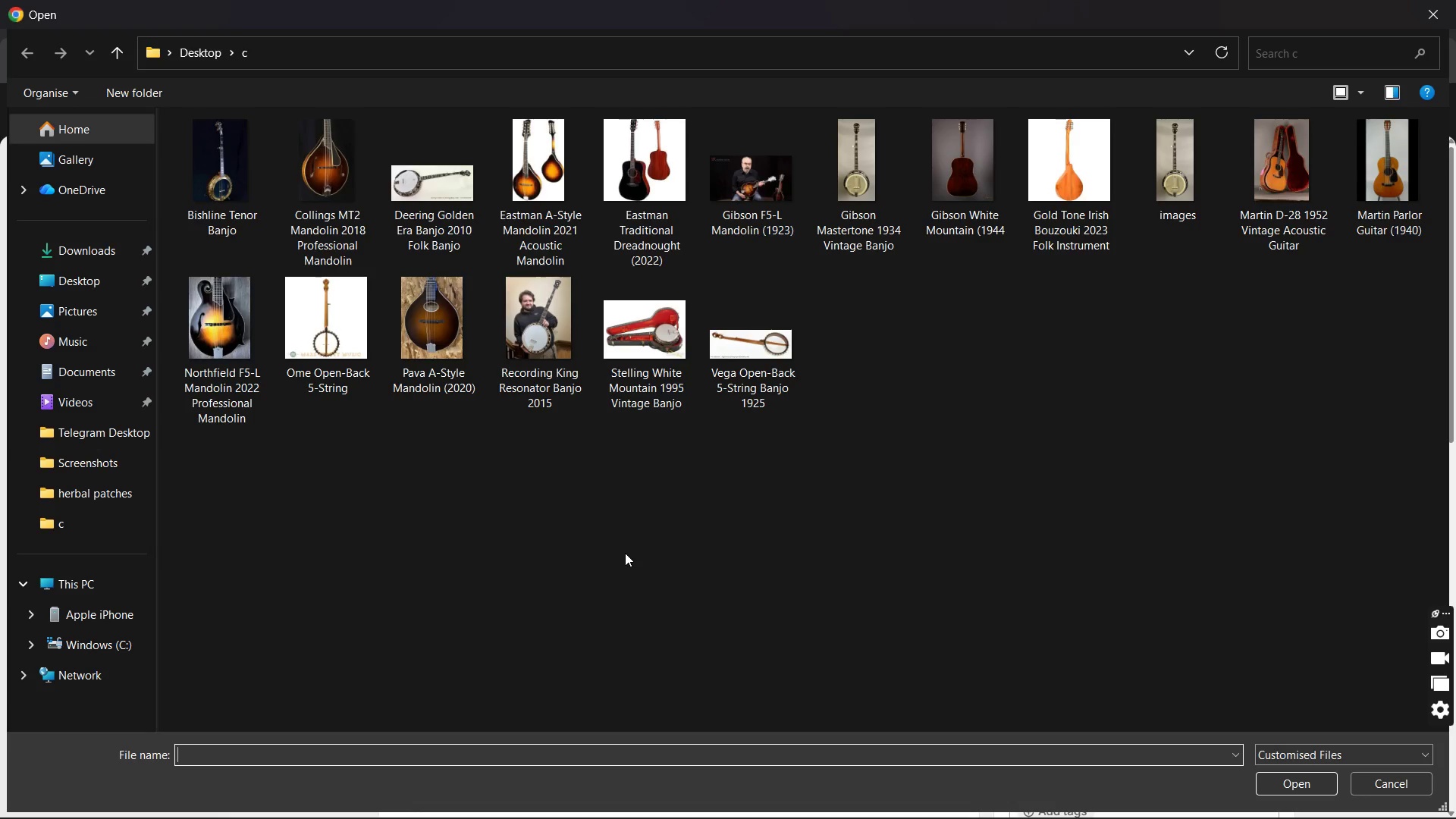 
wait(29.34)
 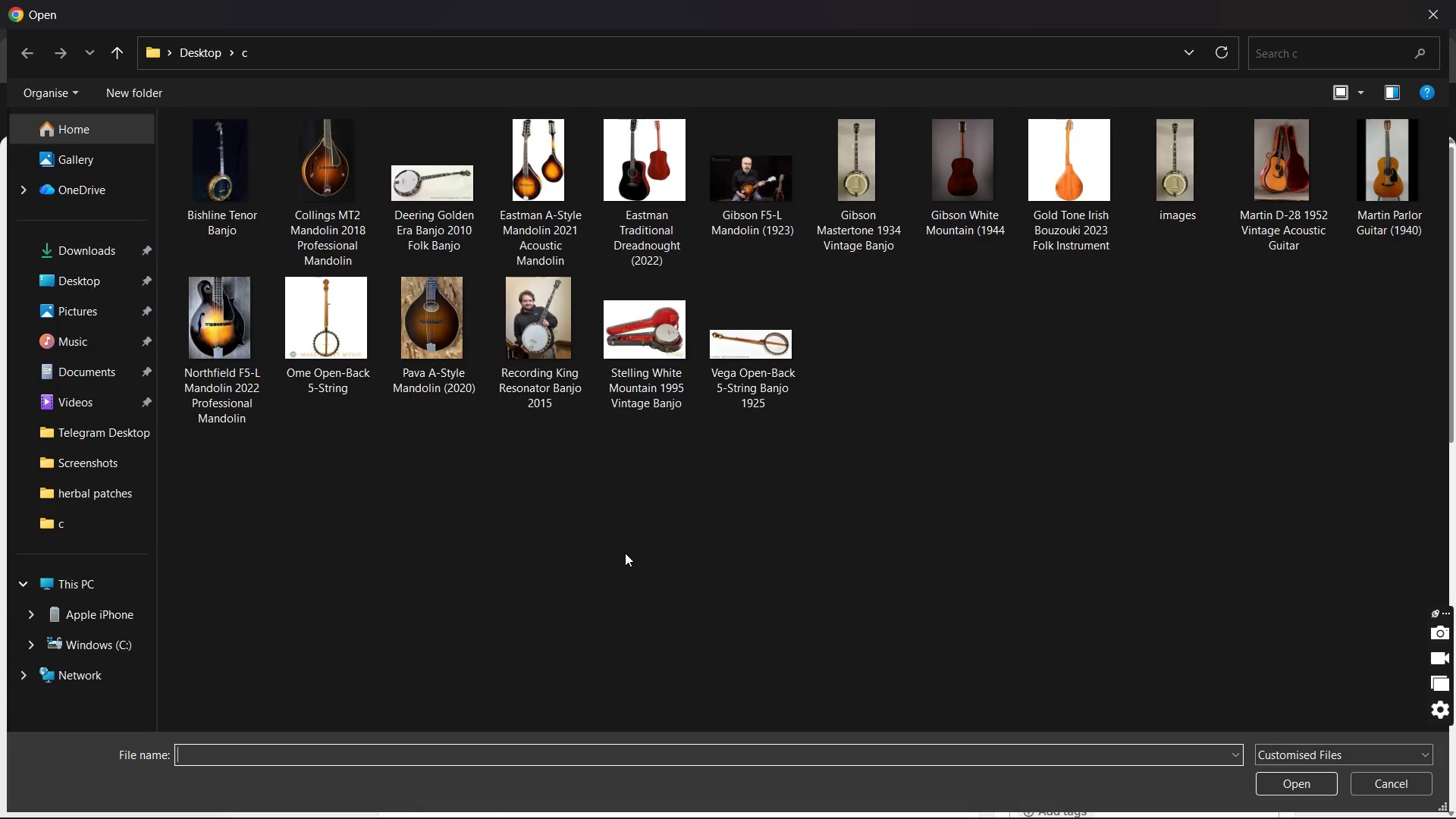 
mouse_move([1288, 246])
 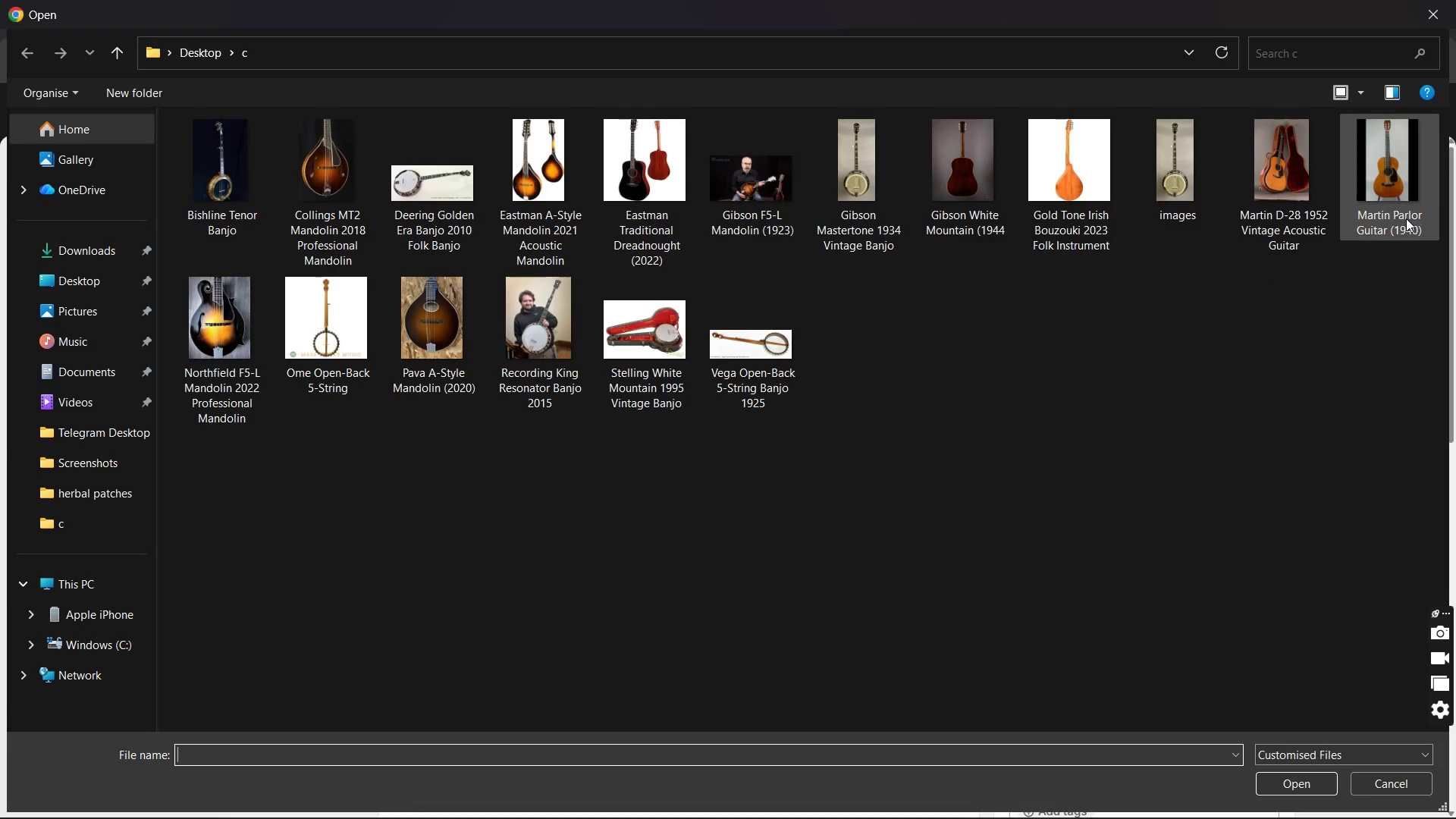 
double_click([1406, 218])
 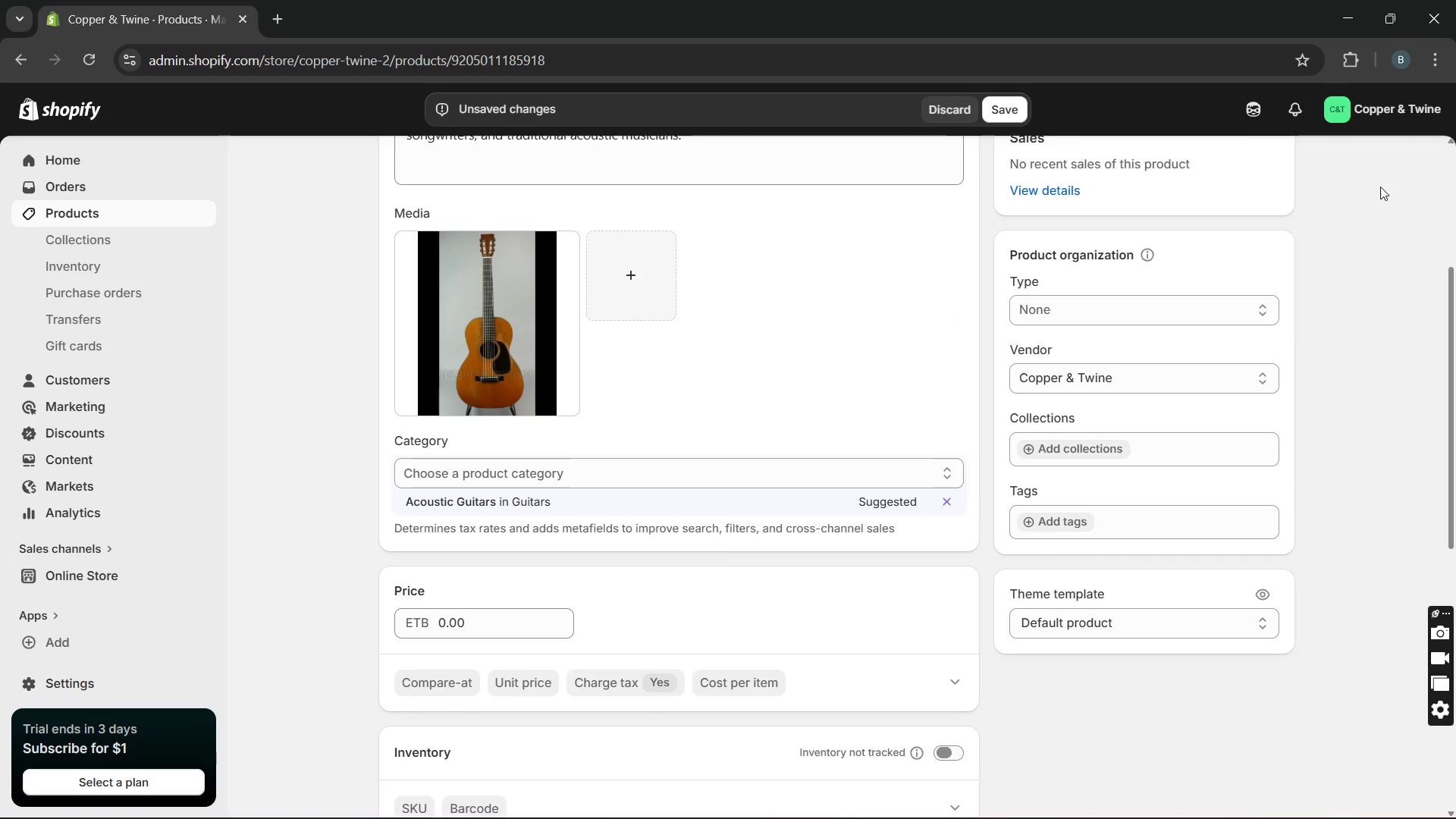 
wait(12.89)
 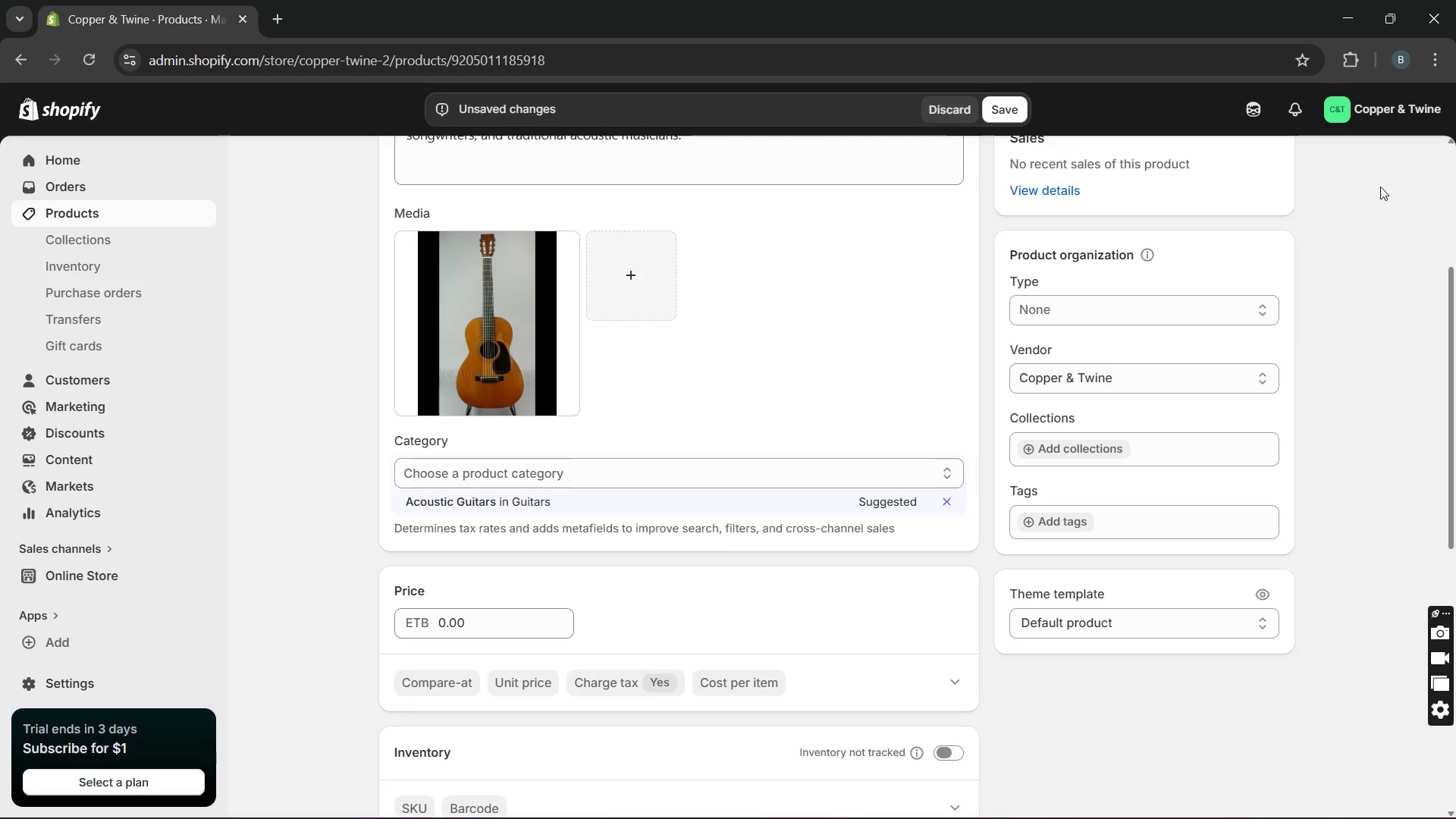 
left_click([1139, 512])
 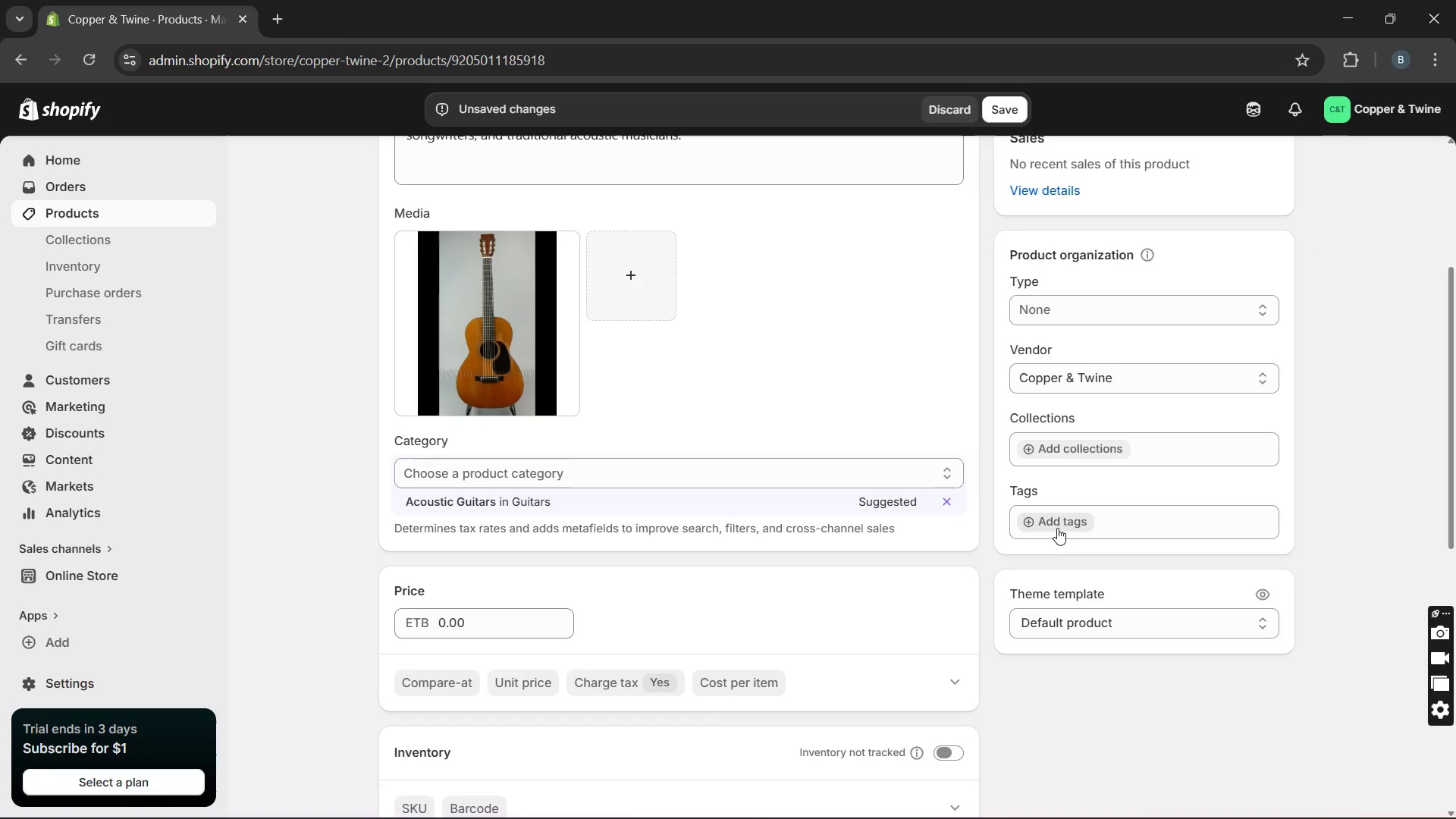 
left_click([1057, 529])
 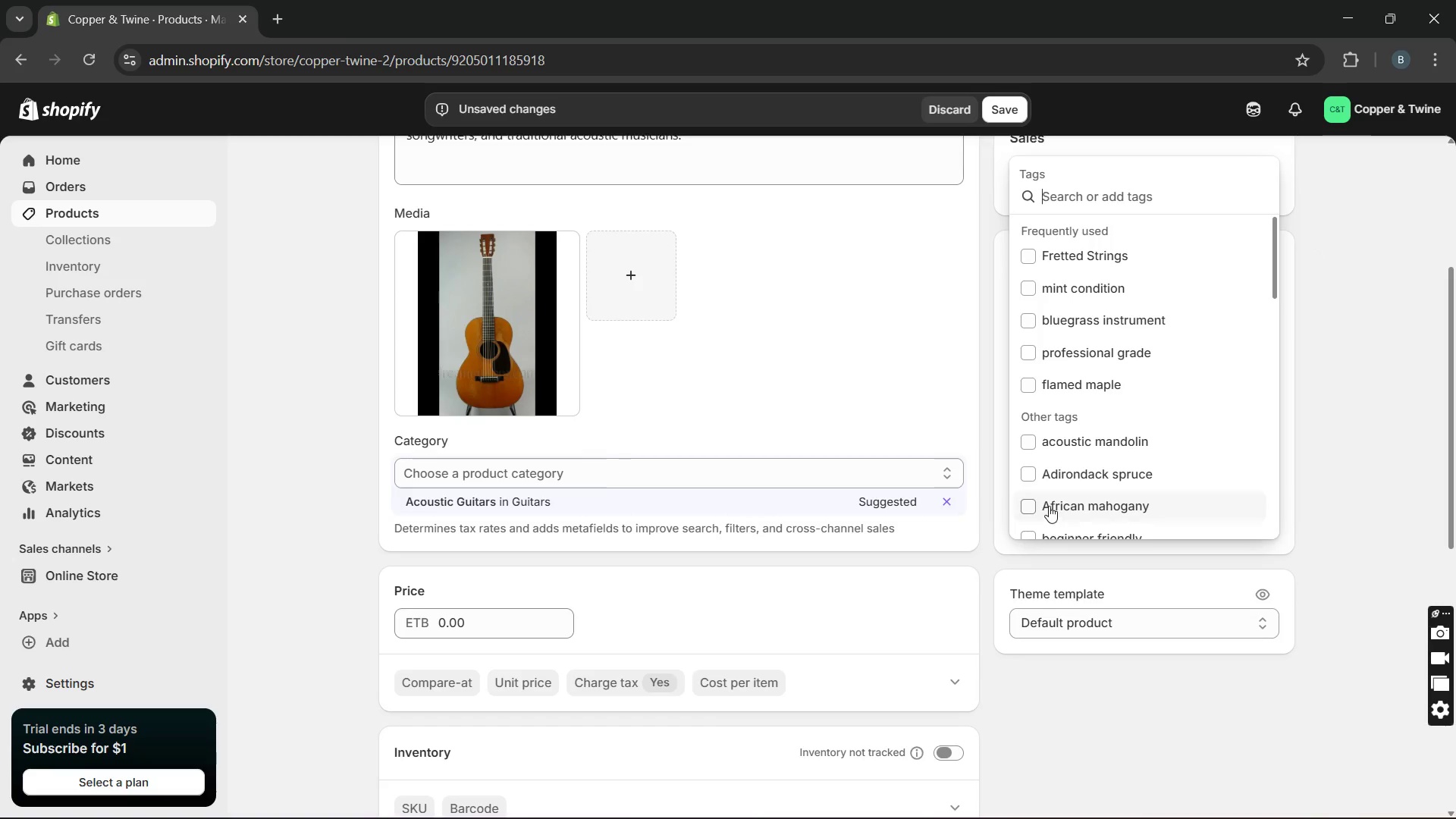 
left_click([1047, 501])
 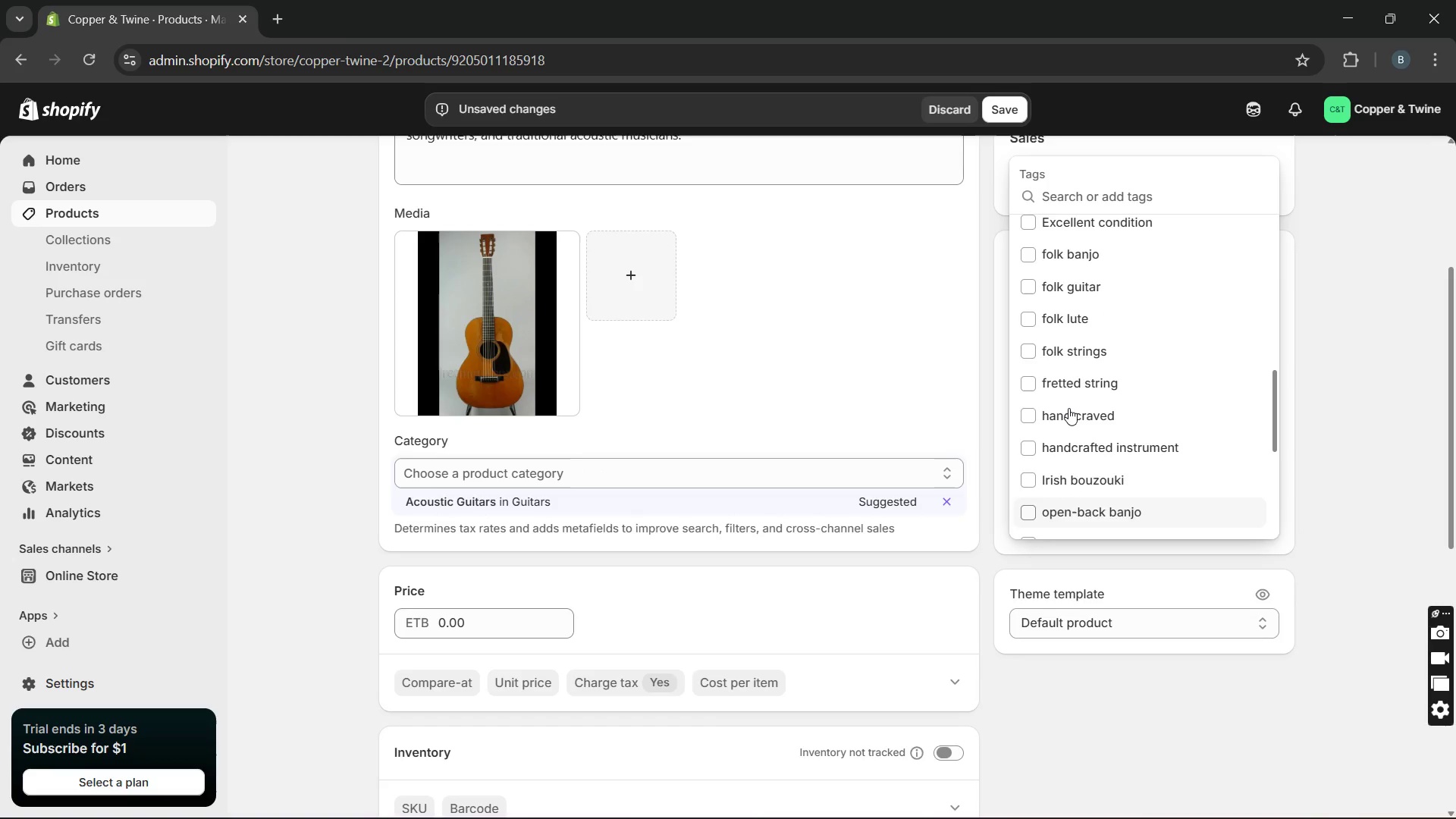 
wait(29.97)
 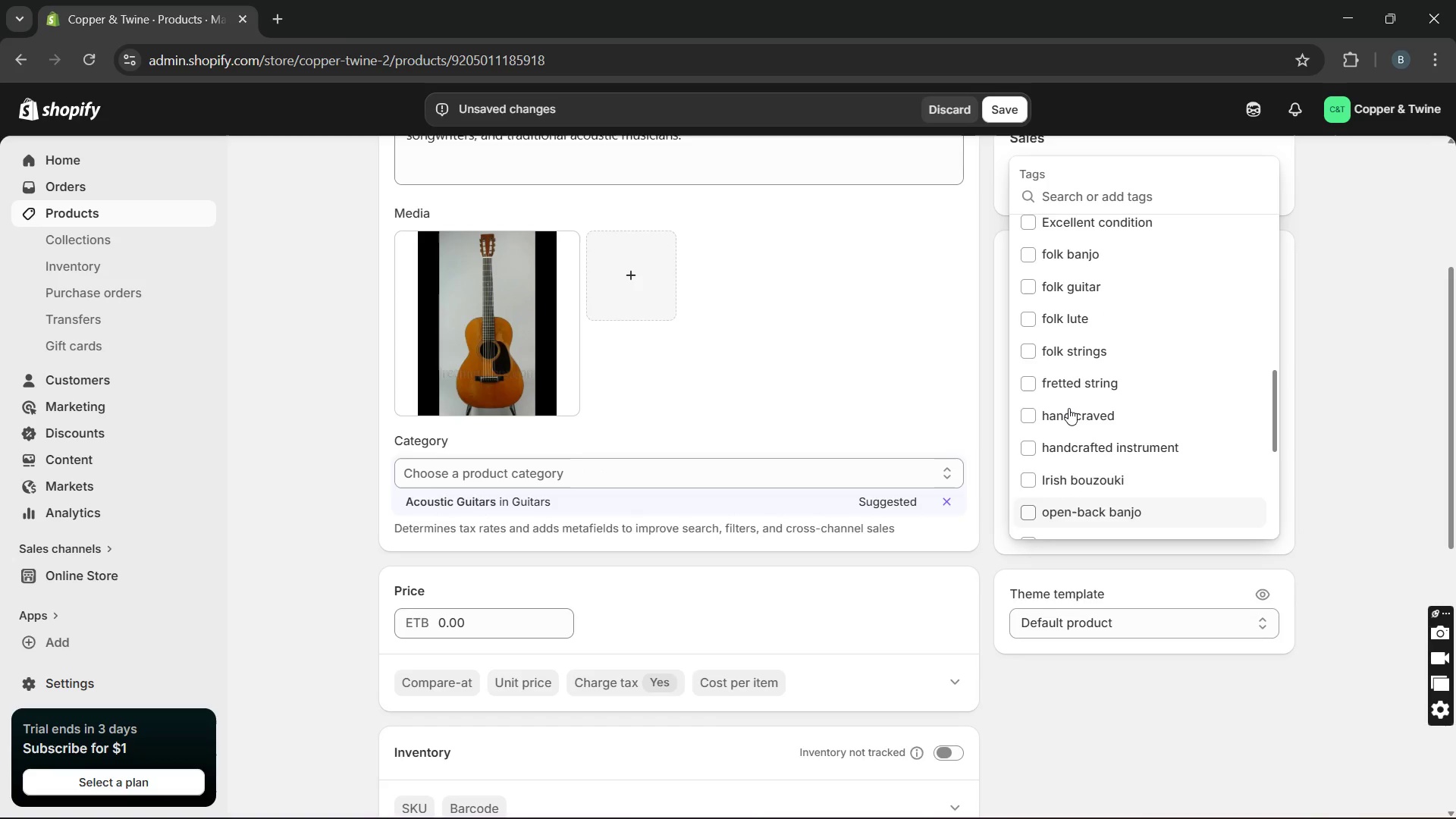 
left_click([1077, 287])
 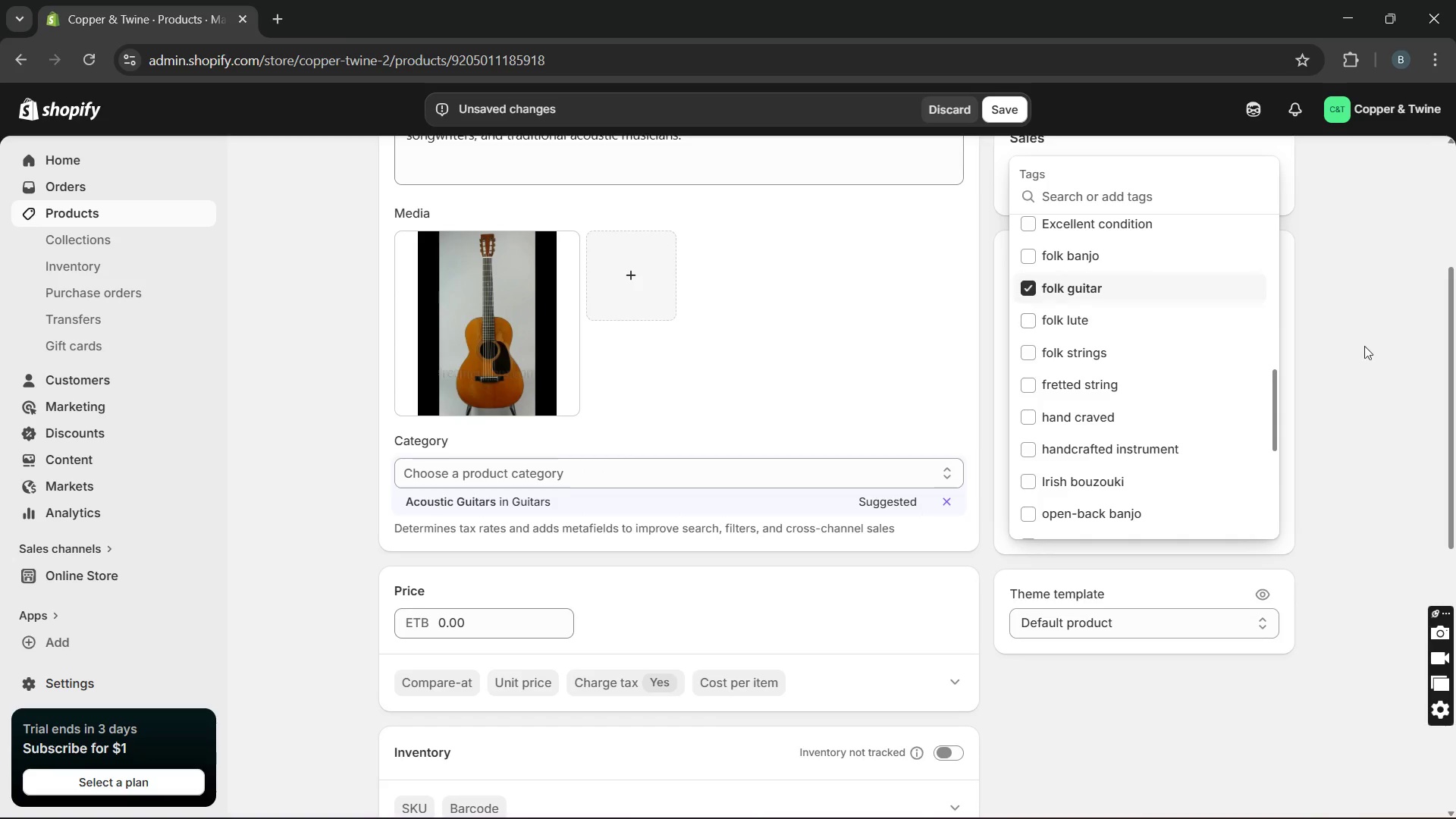 
left_click([1377, 350])
 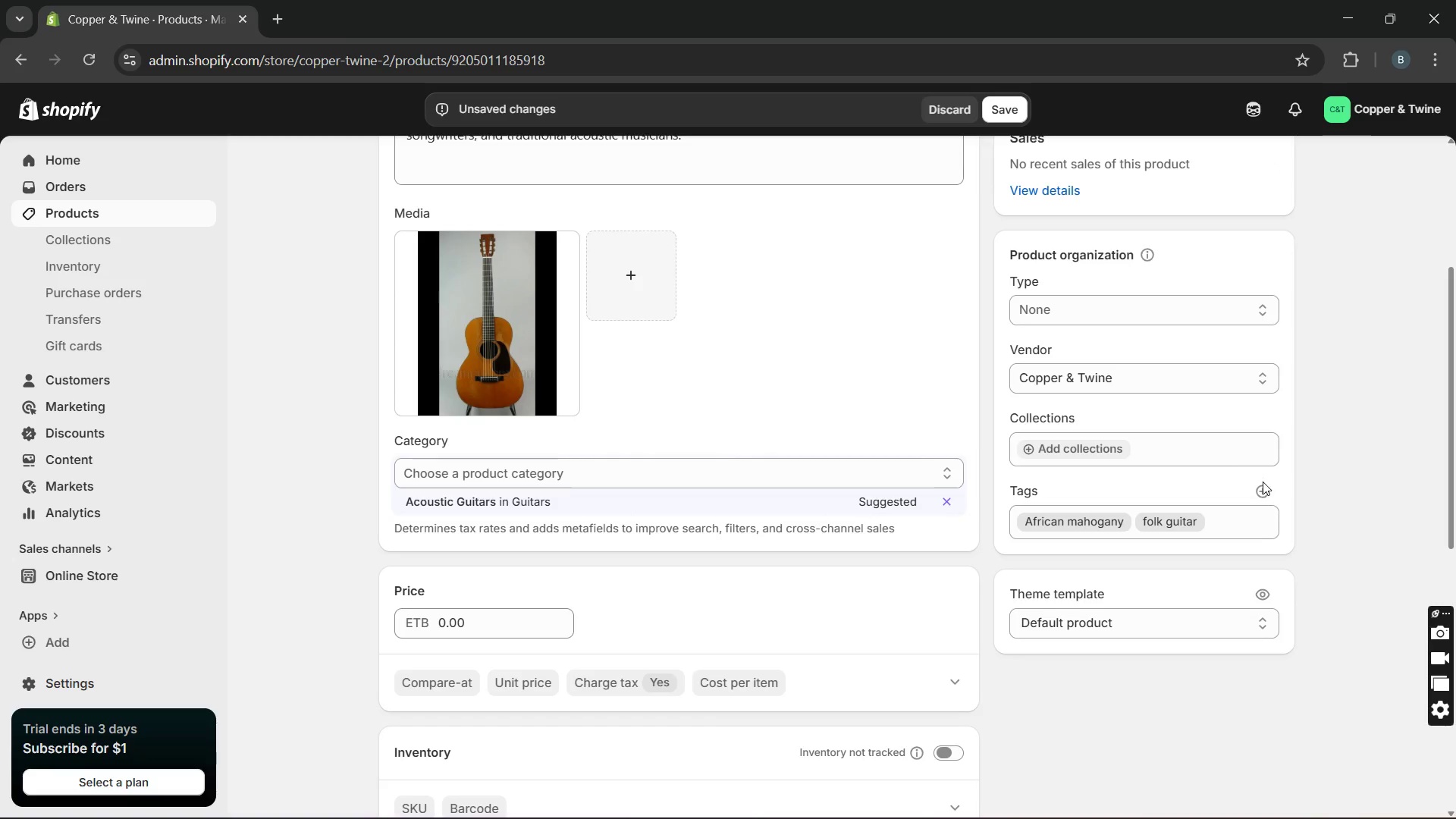 
left_click([1263, 487])
 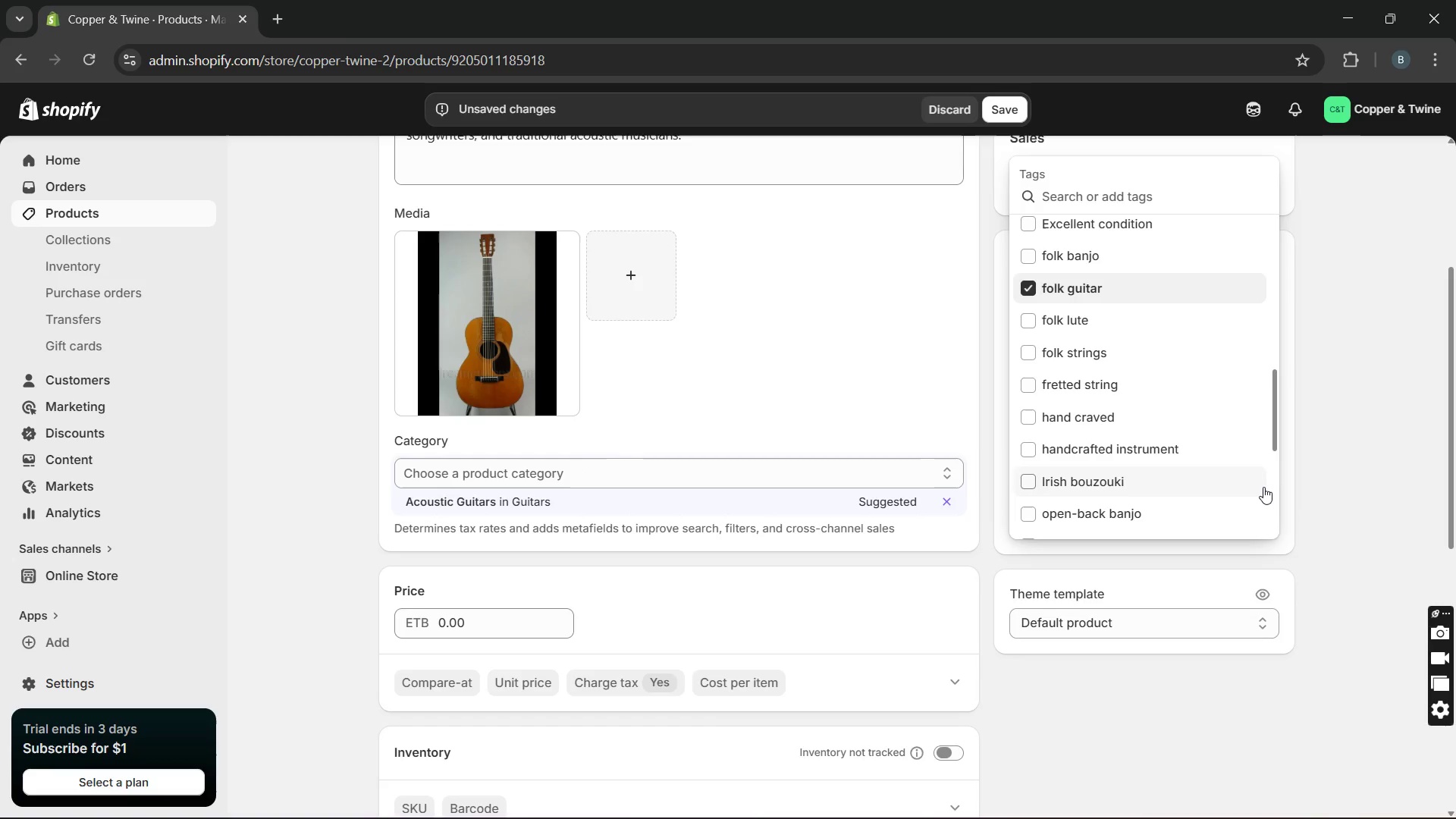 
type(good conditio)
 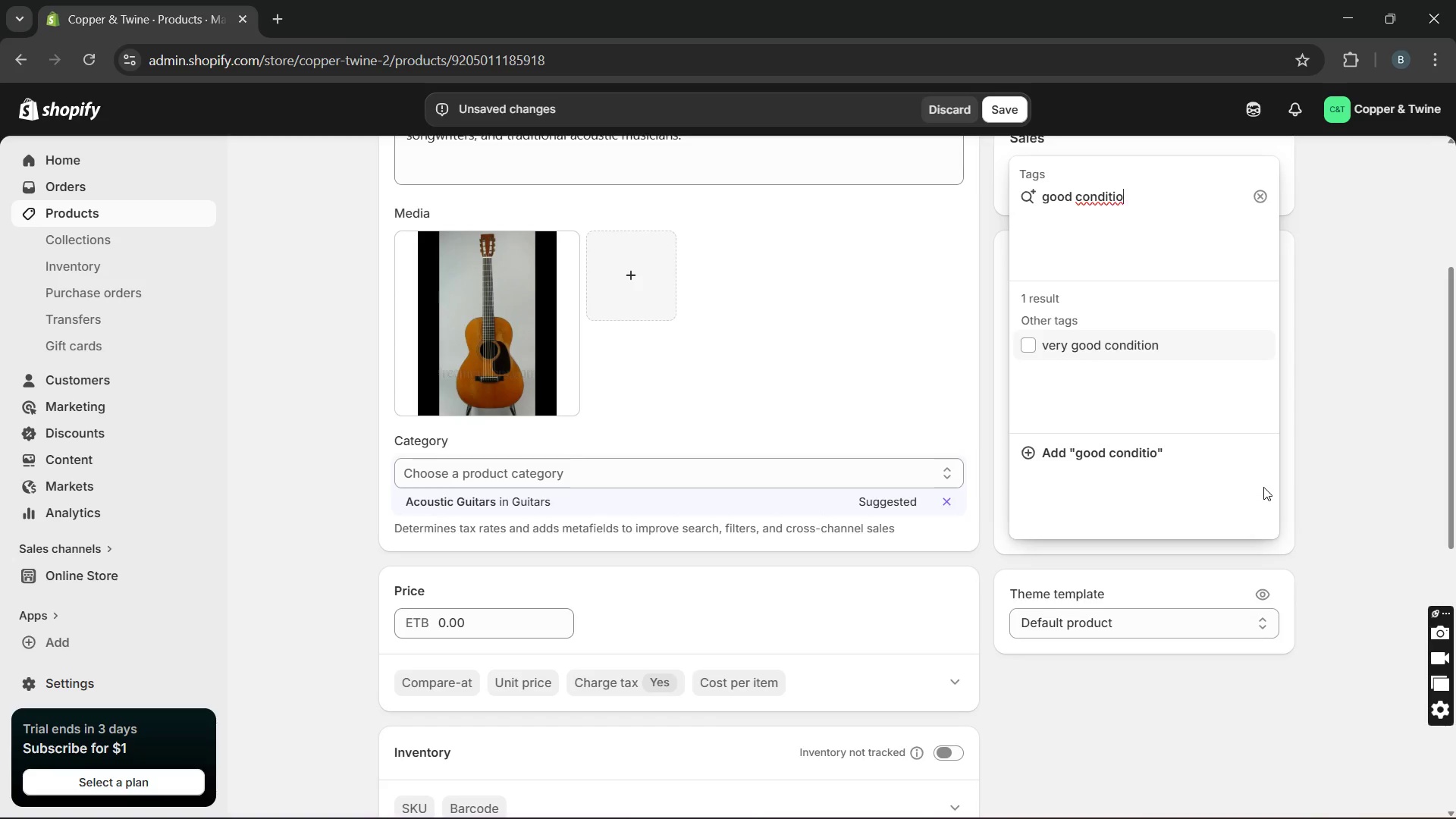 
key(Backspace)
key(Backspace)
key(Backspace)
key(Backspace)
type(ition, )
 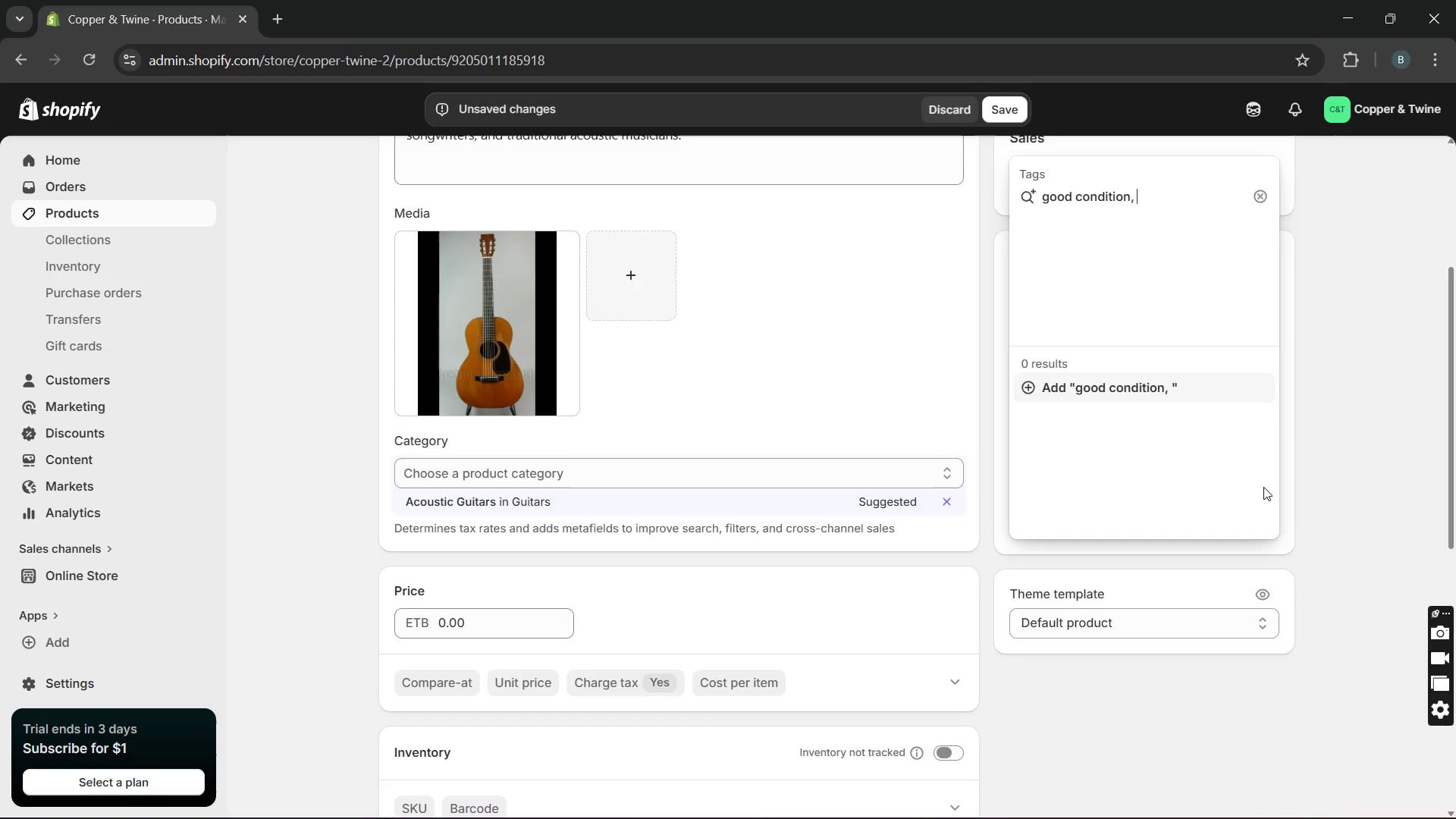 
wait(5.59)
 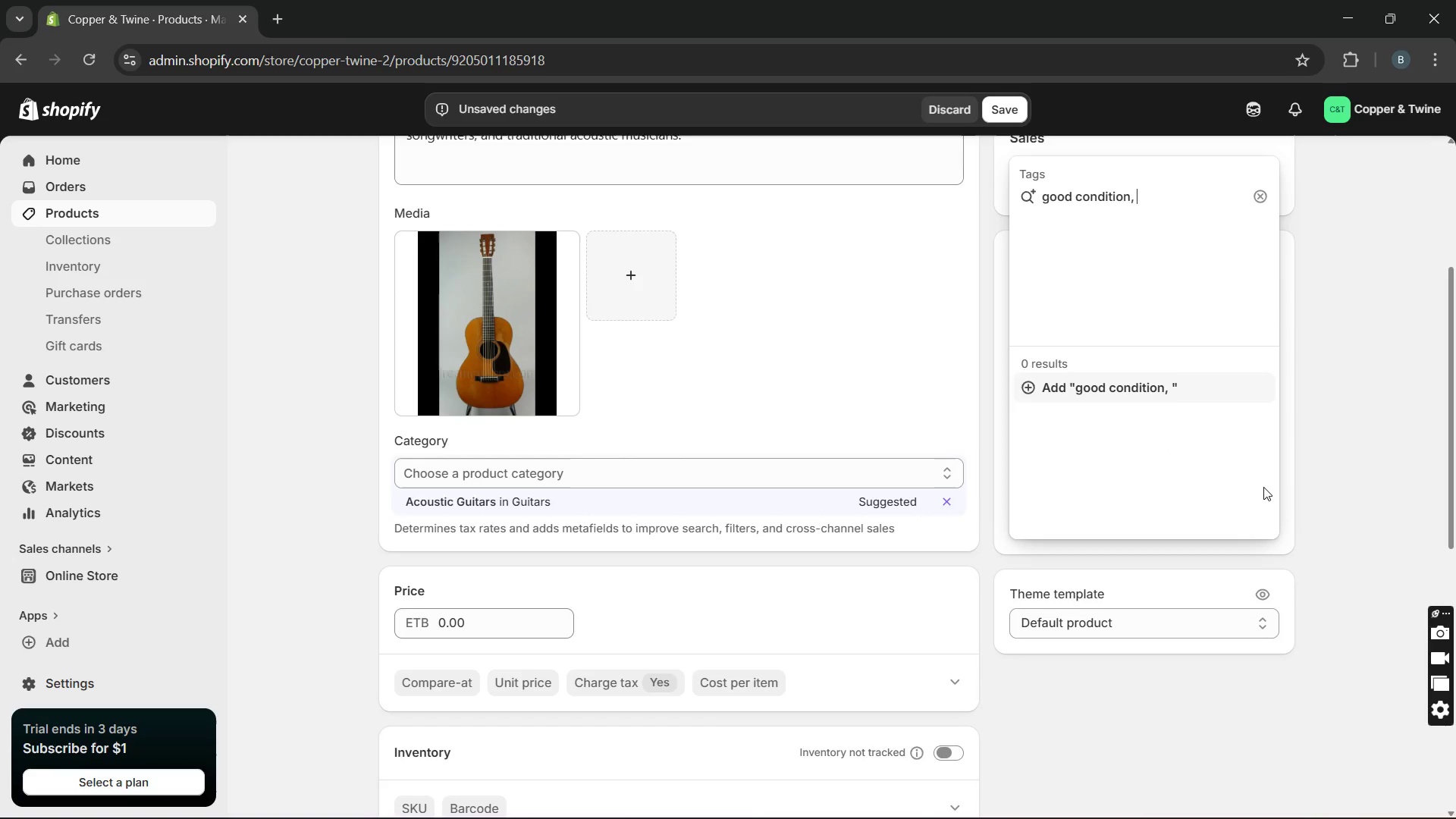 
type(Parlor guitar, vintage acoustic)
 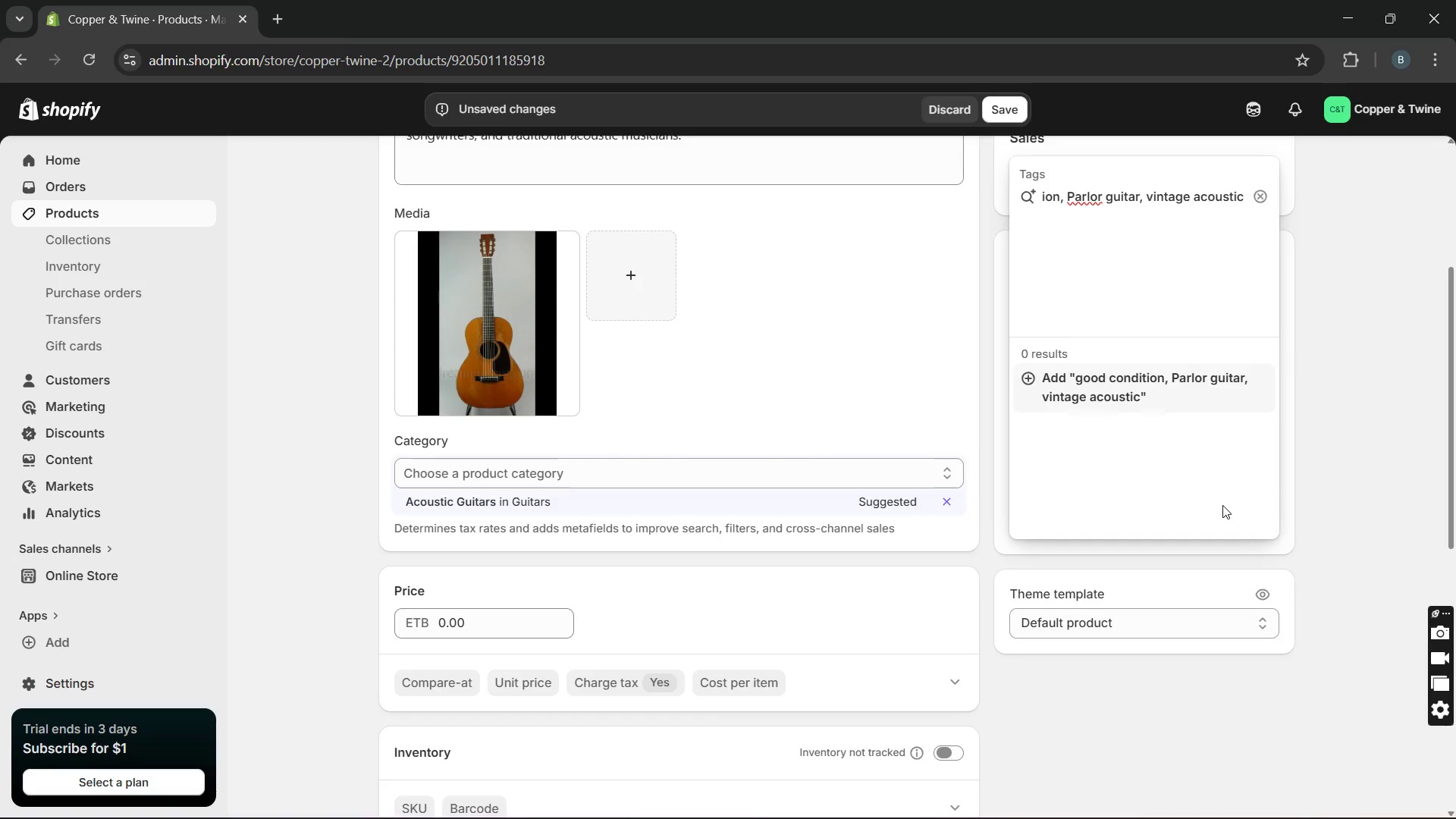 
wait(8.0)
 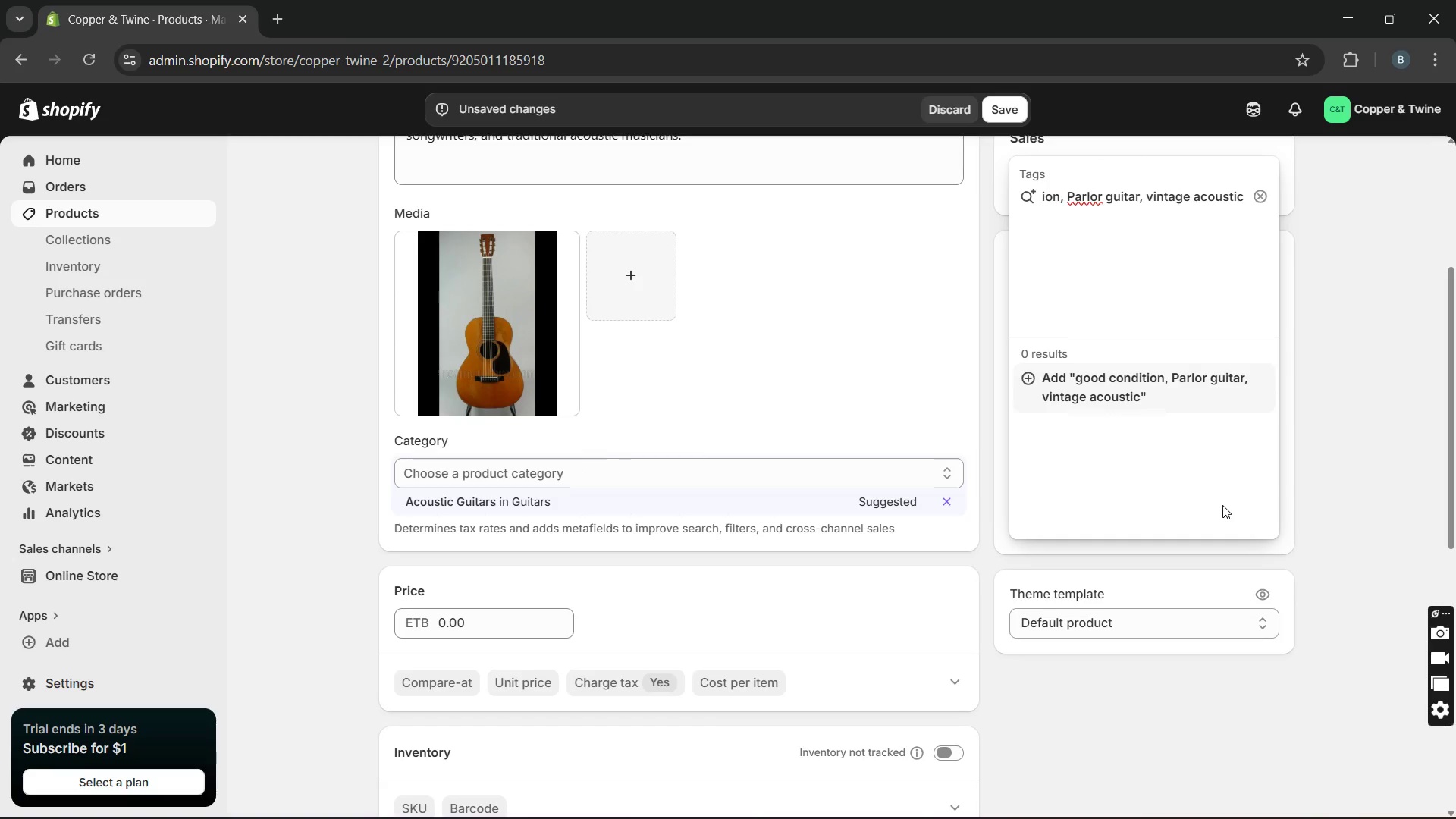 
key(Enter)
 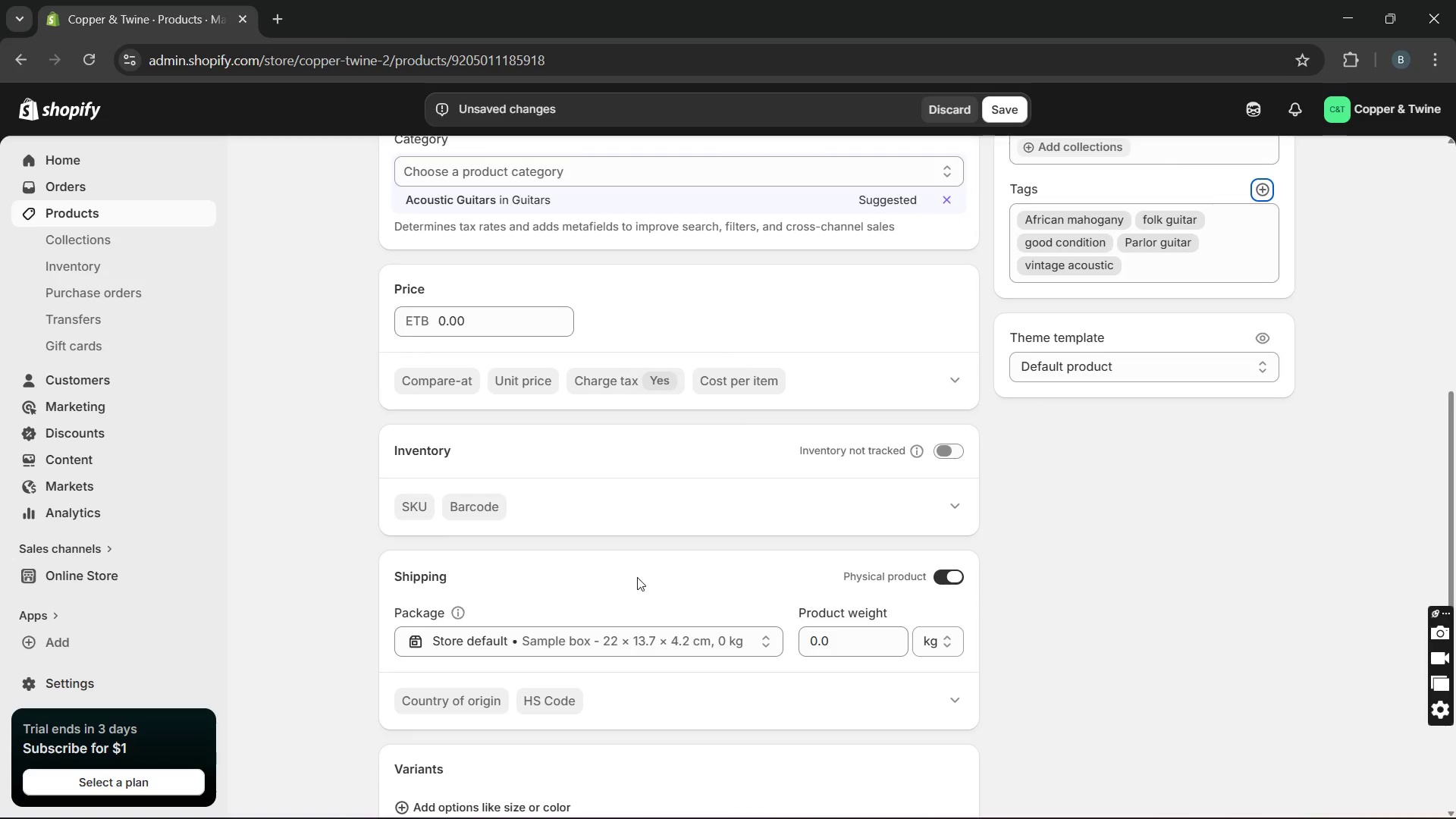 
wait(6.98)
 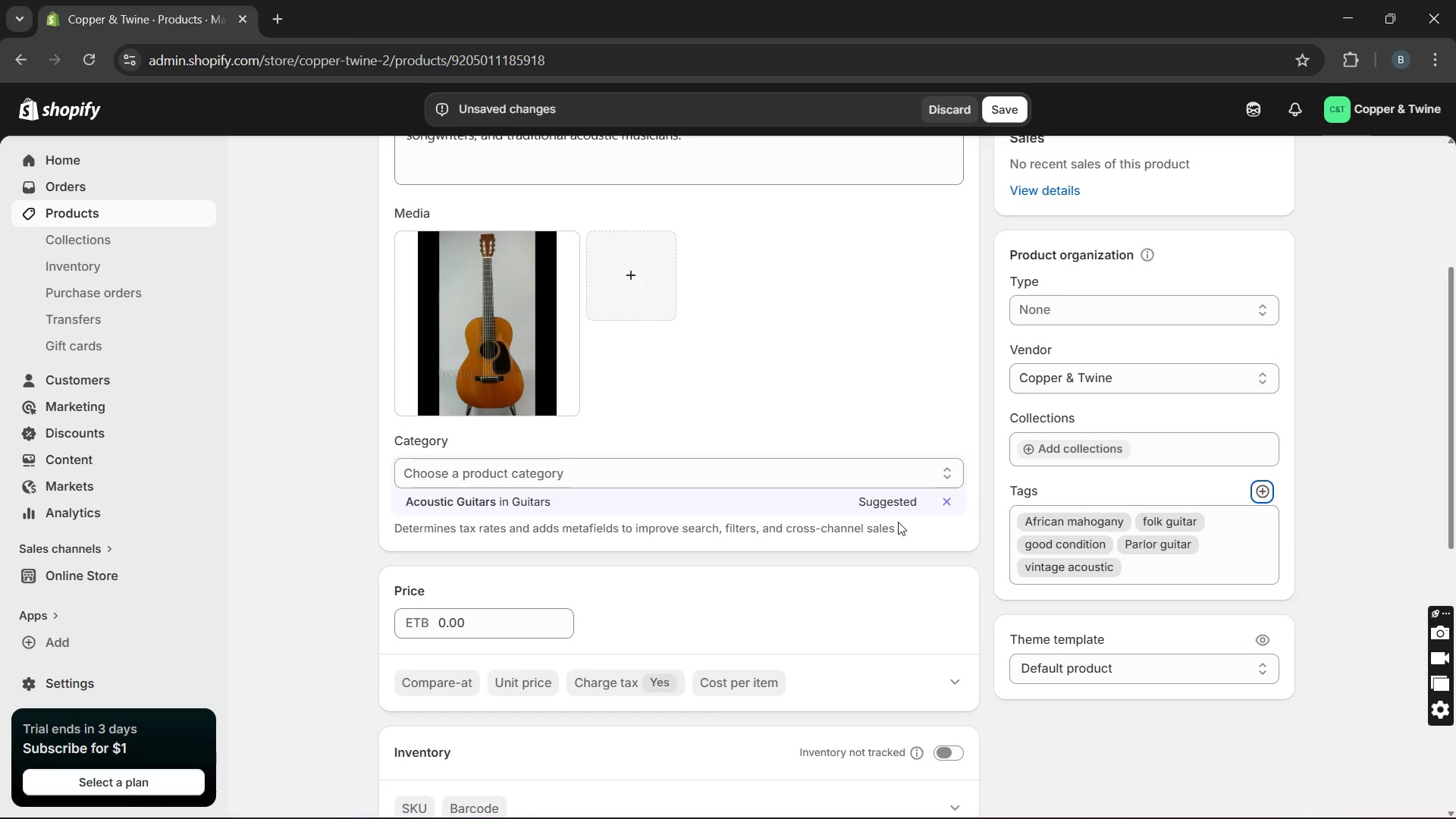 
left_click([558, 595])
 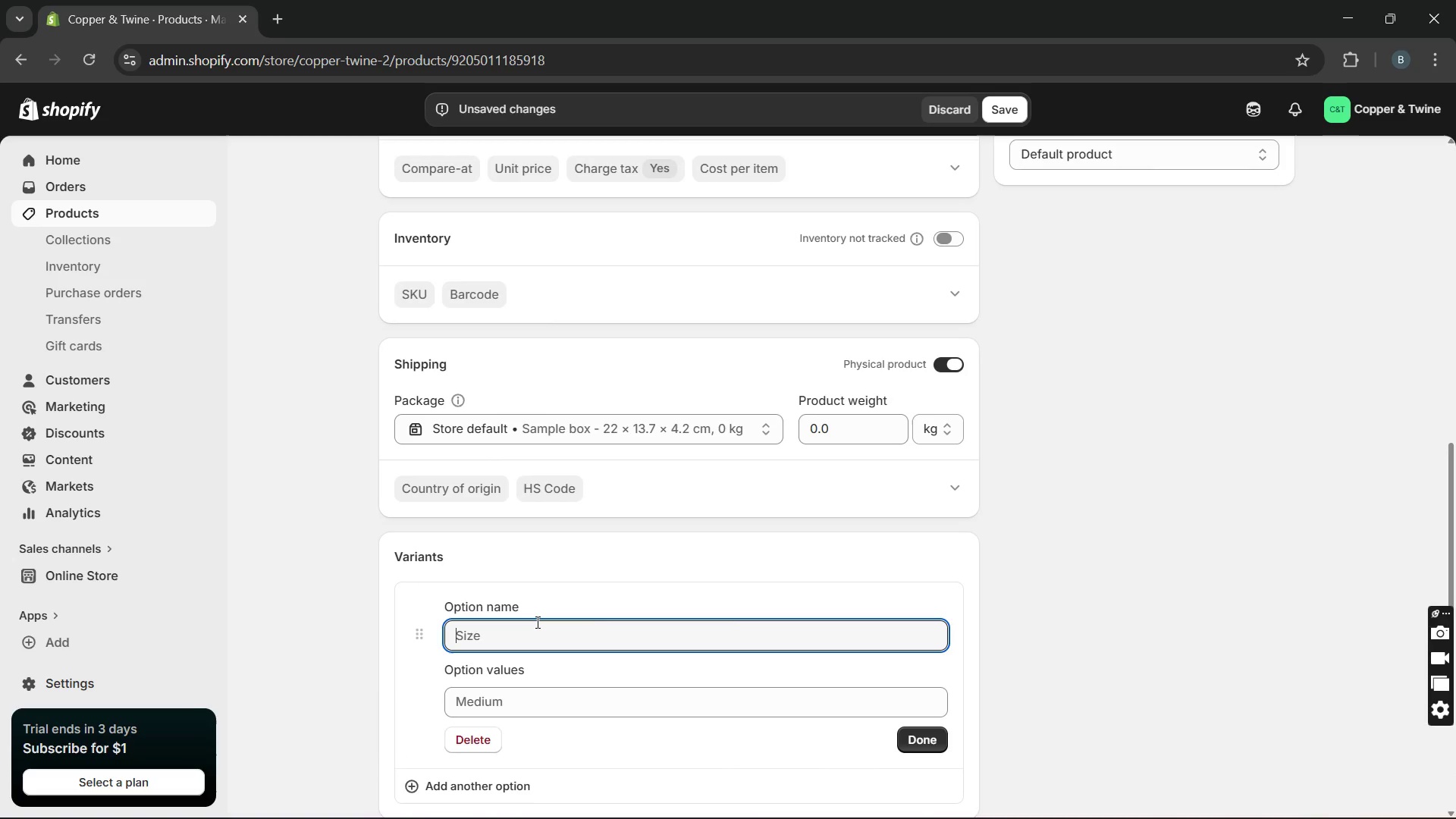 
type(Type)
 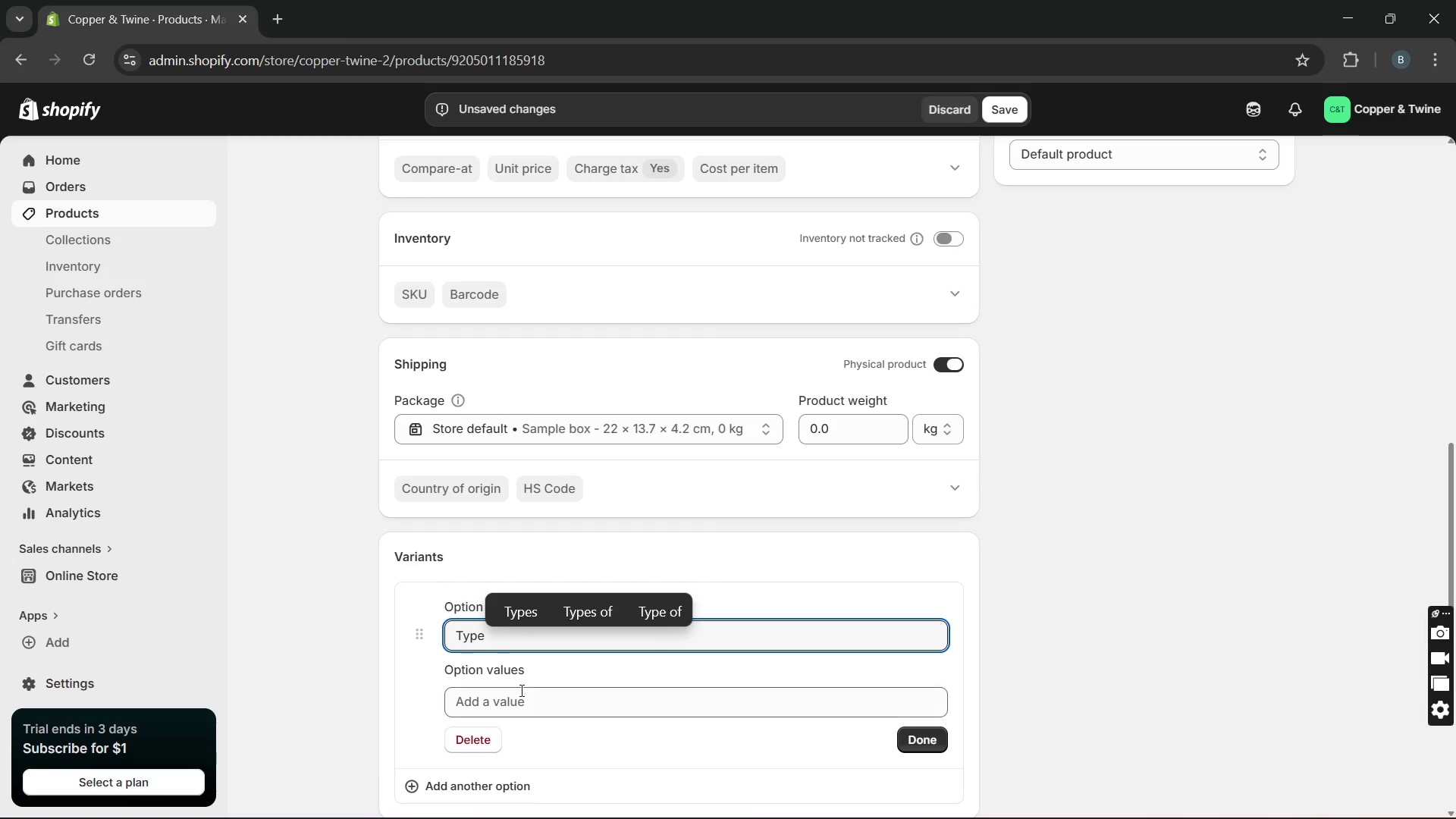 
left_click([518, 695])
 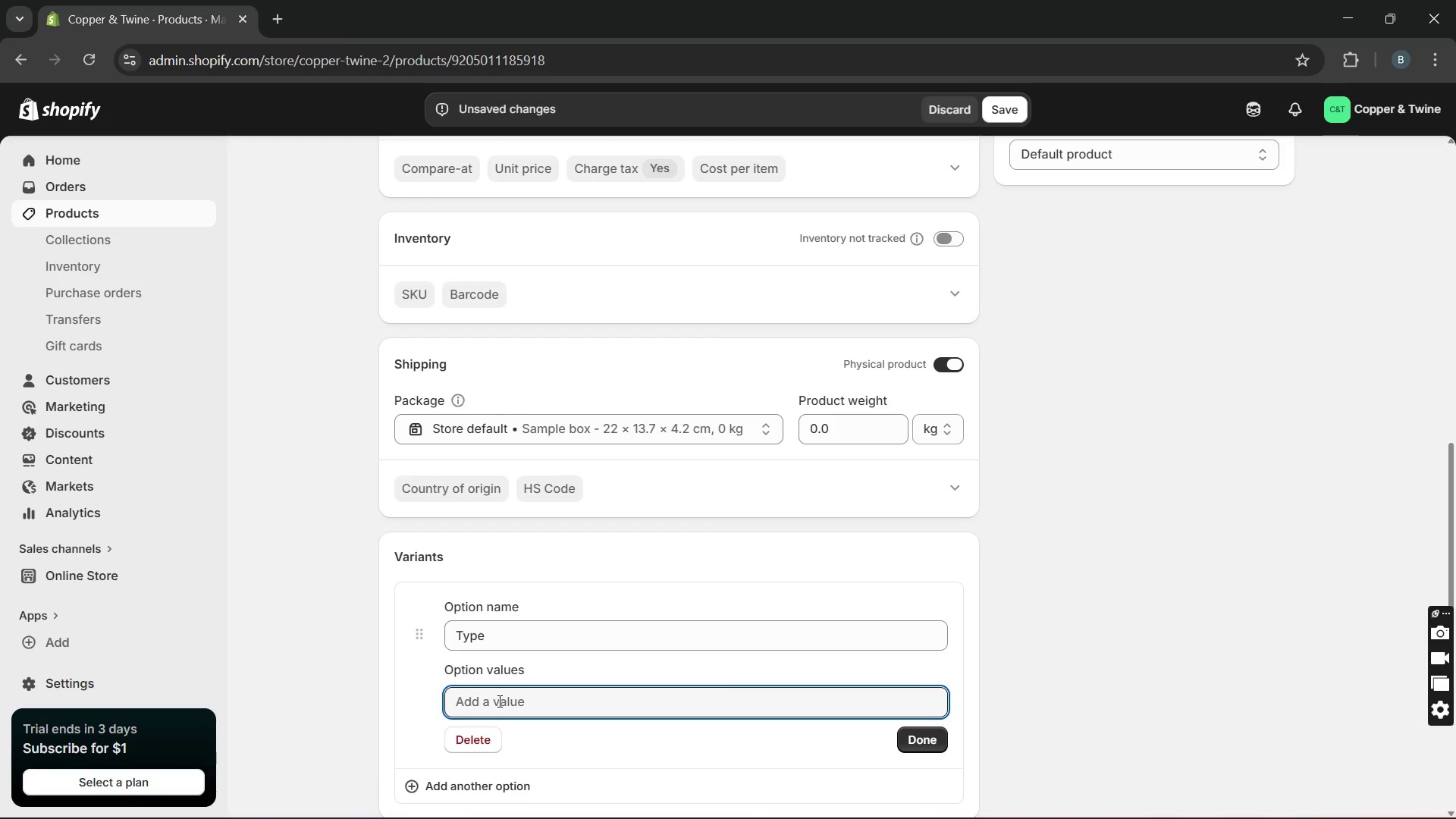 
wait(6.45)
 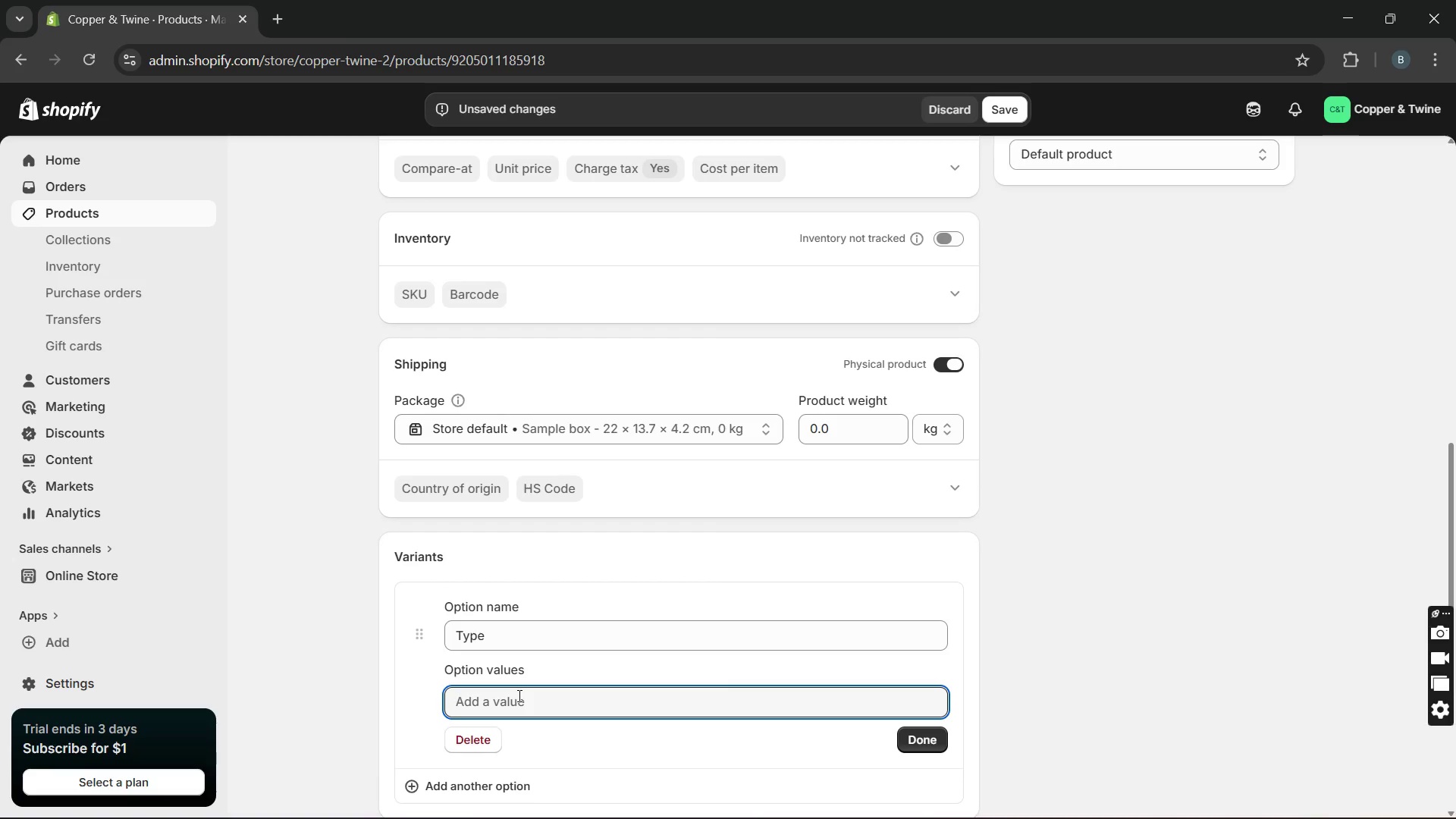 
type(This )
key(Backspace)
 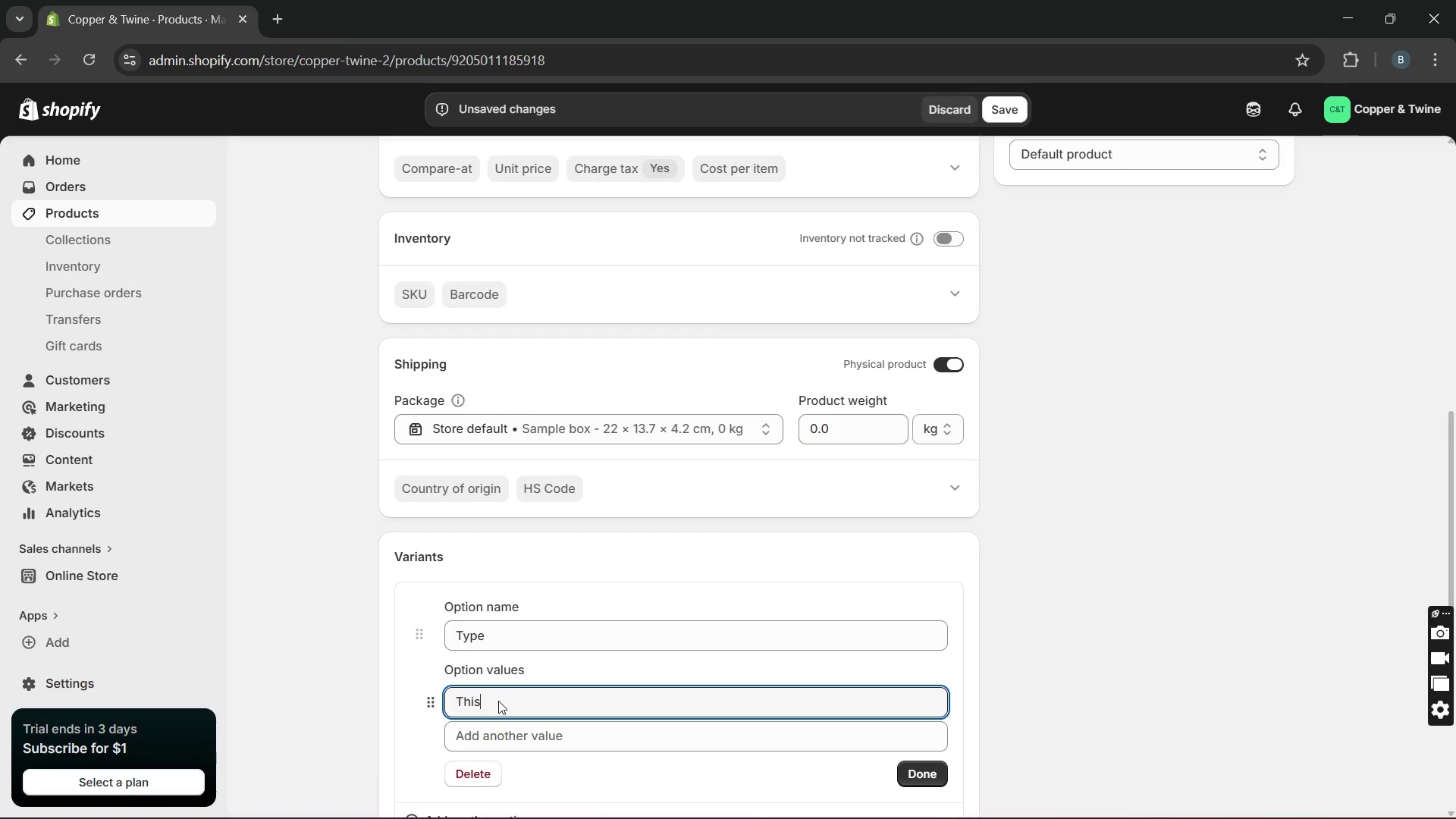 
hold_key(key=Backspace, duration=0.84)
 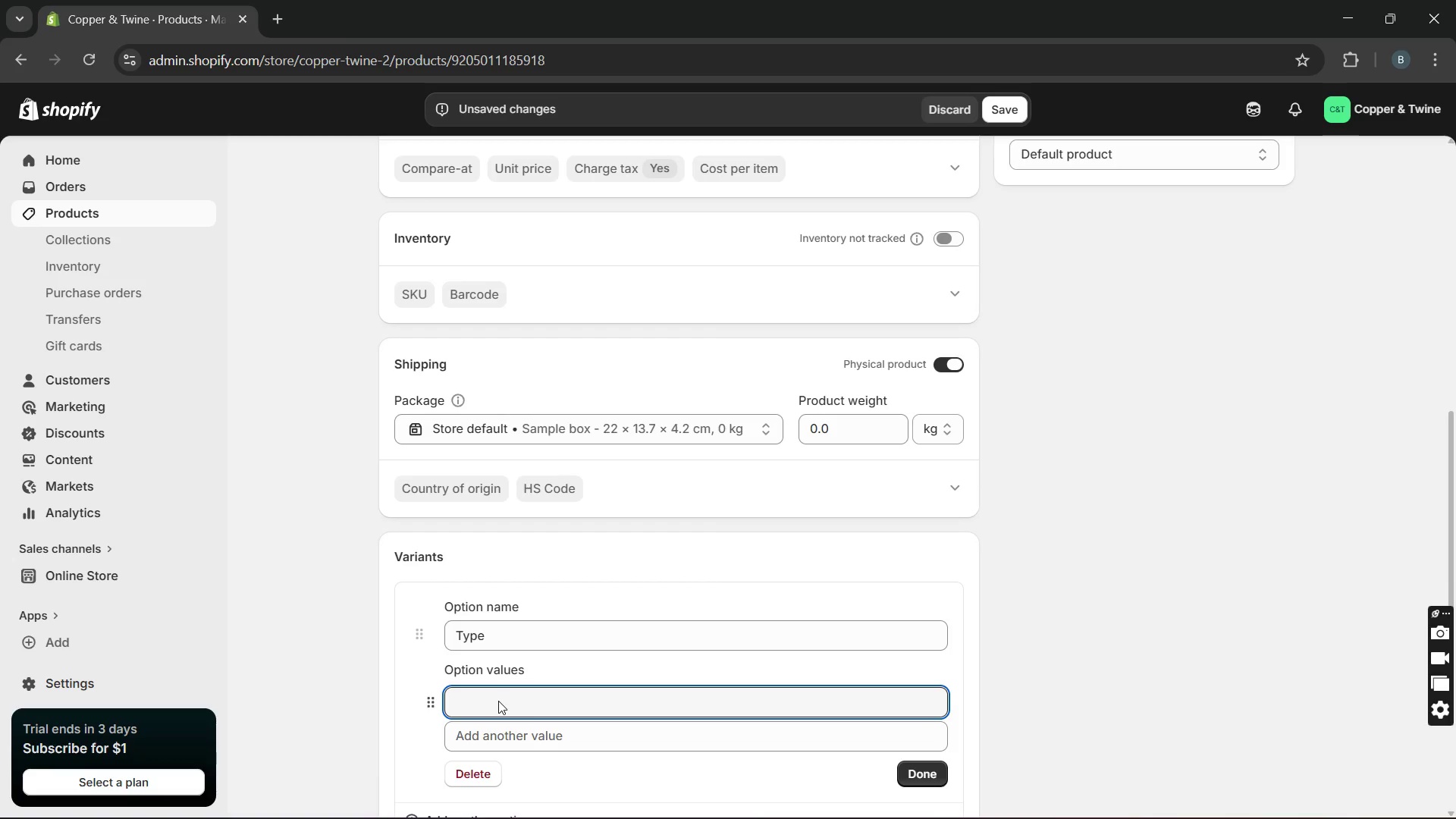 
type(Padded gig bag)
 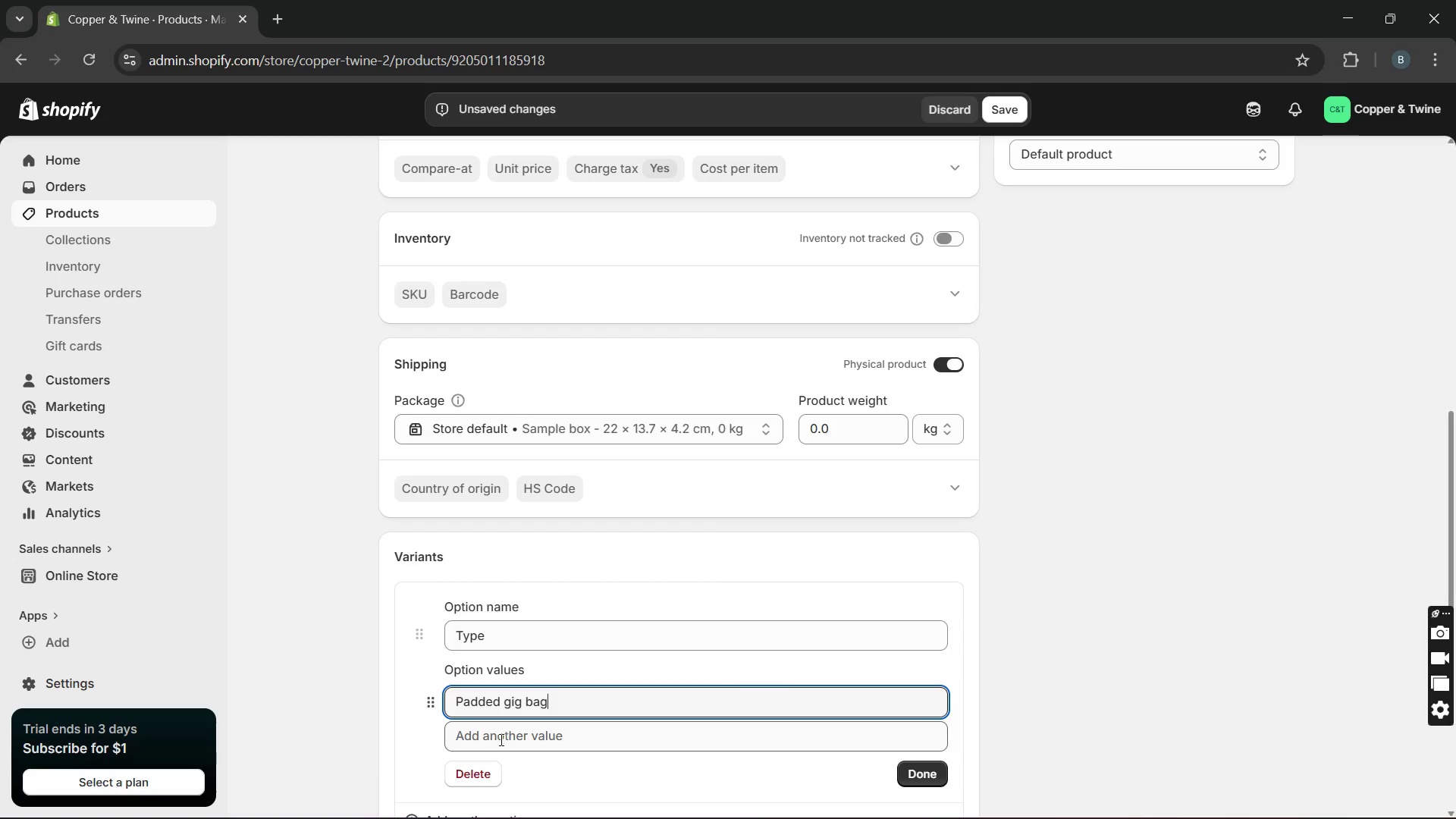 
left_click([498, 740])
 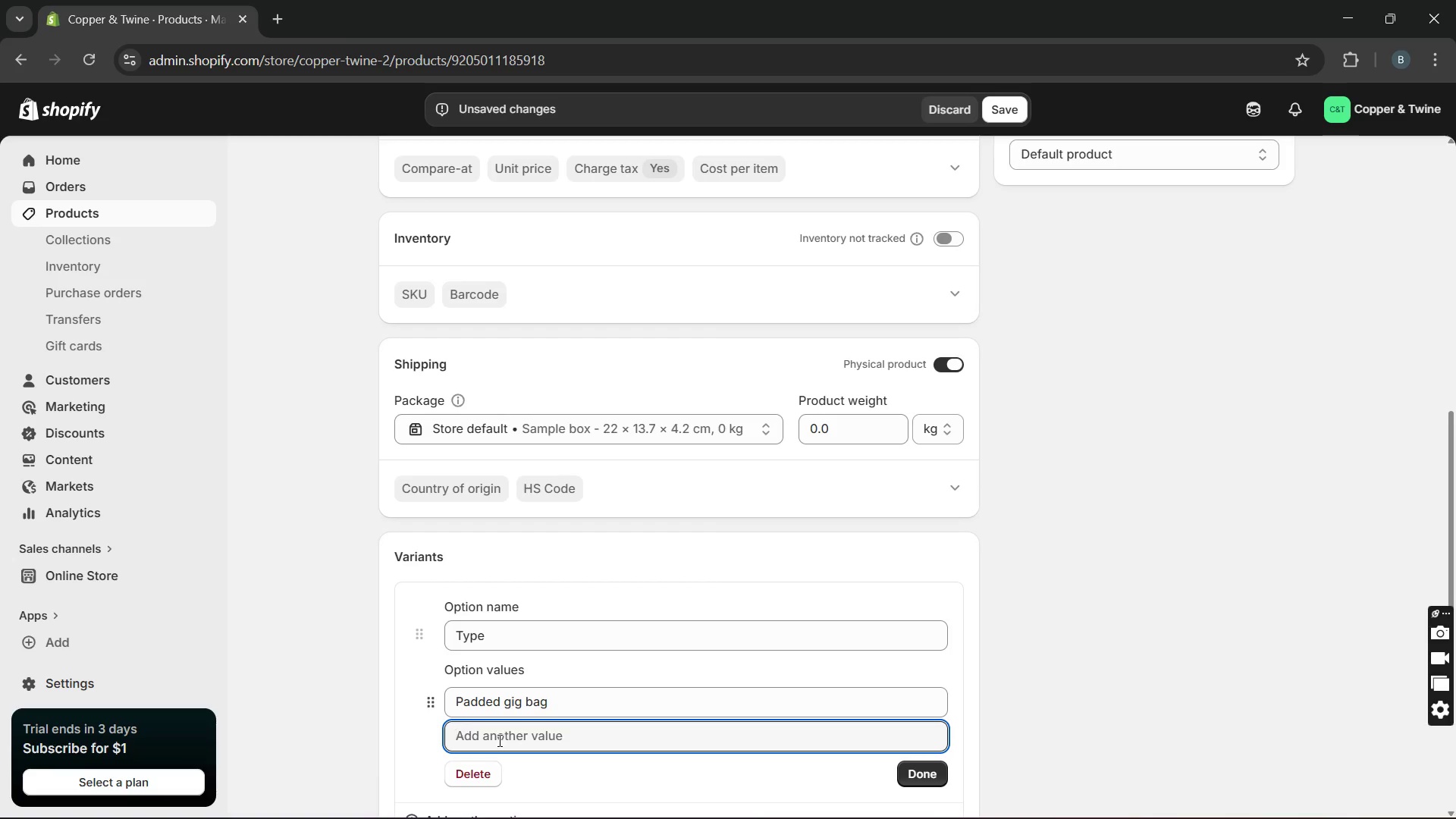 
type(h)
key(Backspace)
type(Hard shele)
key(Backspace)
type(l  )
key(Backspace)
type(C)
key(Backspace)
key(Backspace)
type( case)
 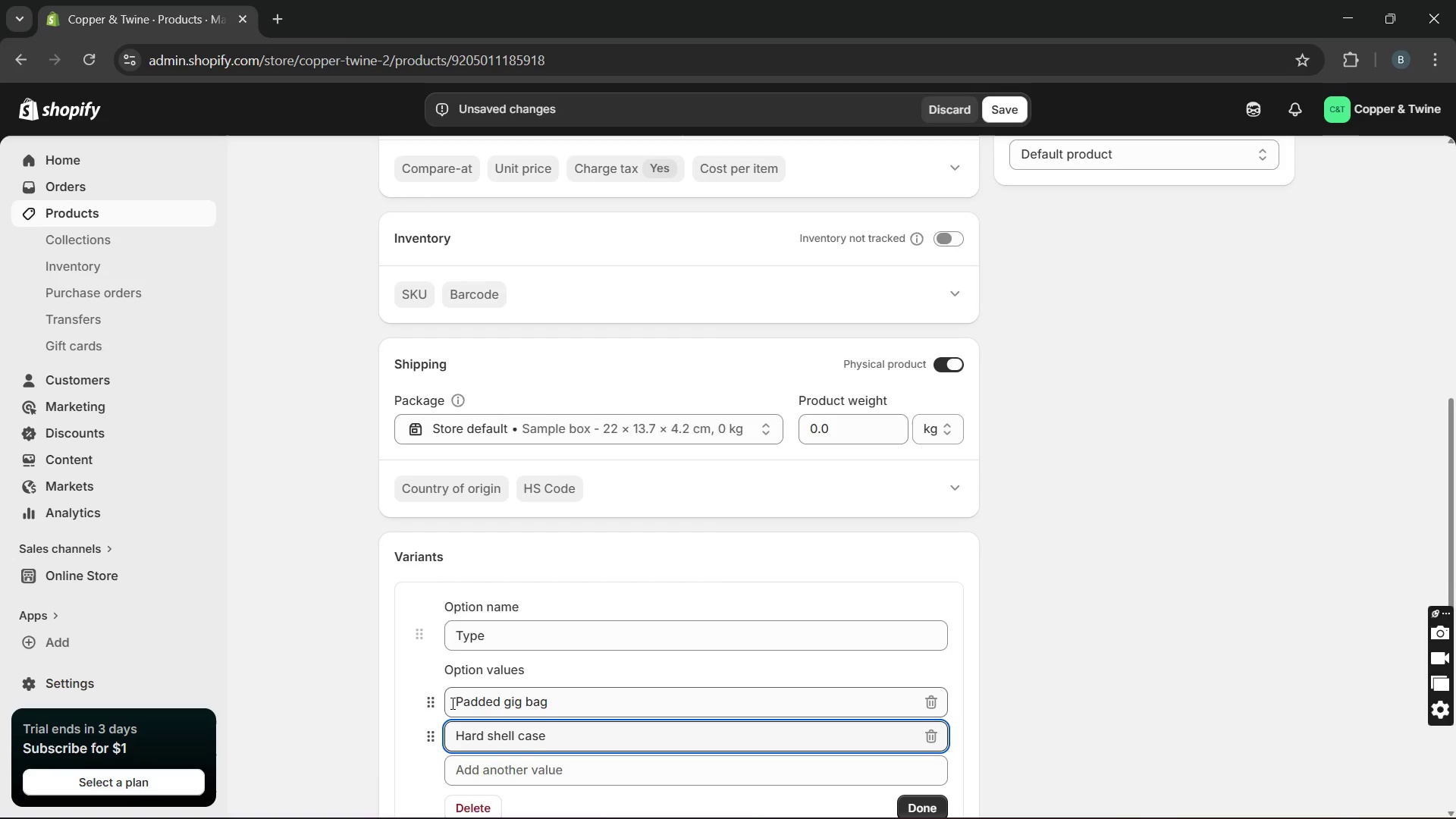 
left_click_drag(start_coordinate=[450, 701], to_coordinate=[654, 689])
 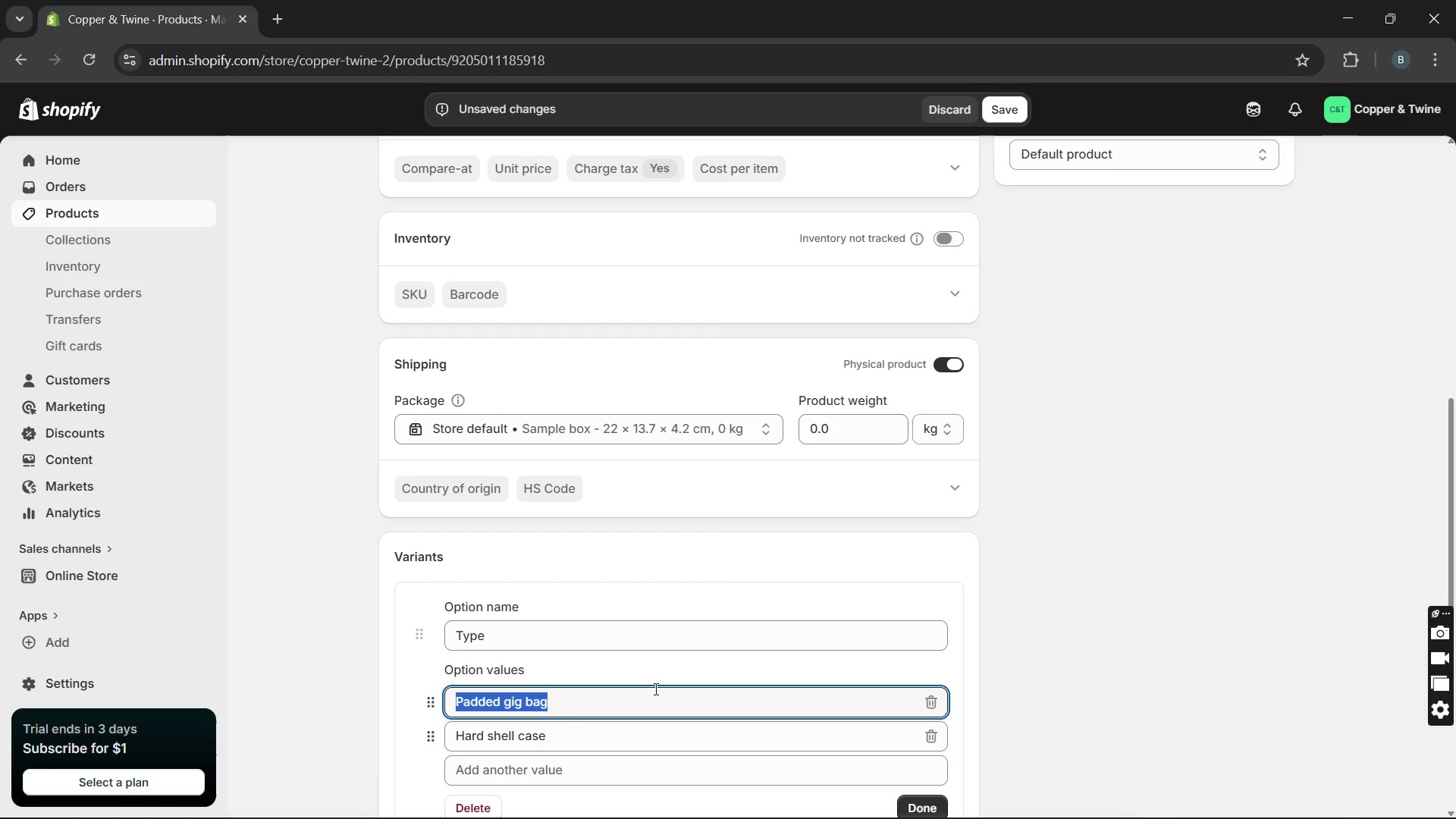 
key(Control+C)
 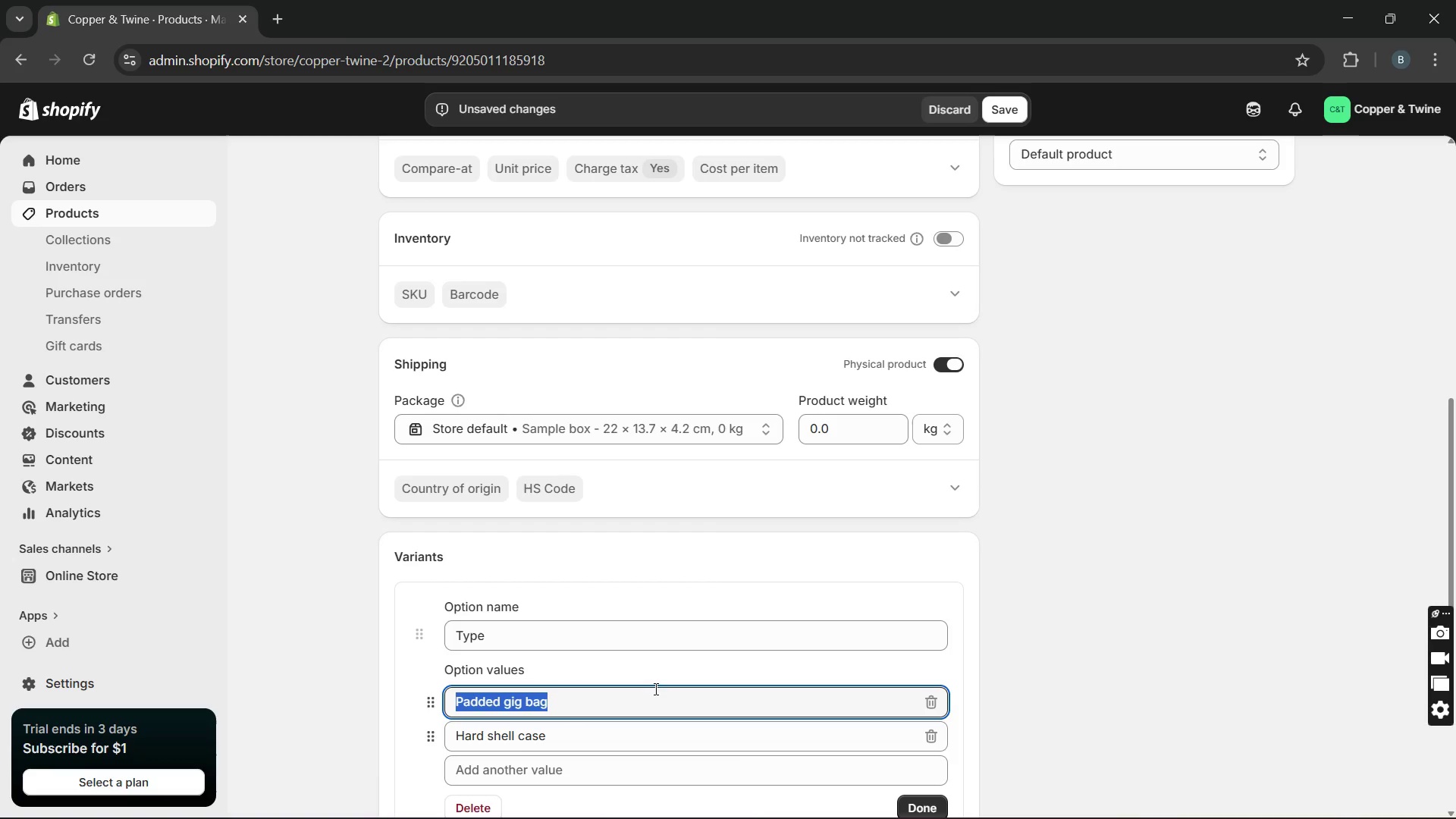 
left_click([654, 689])
 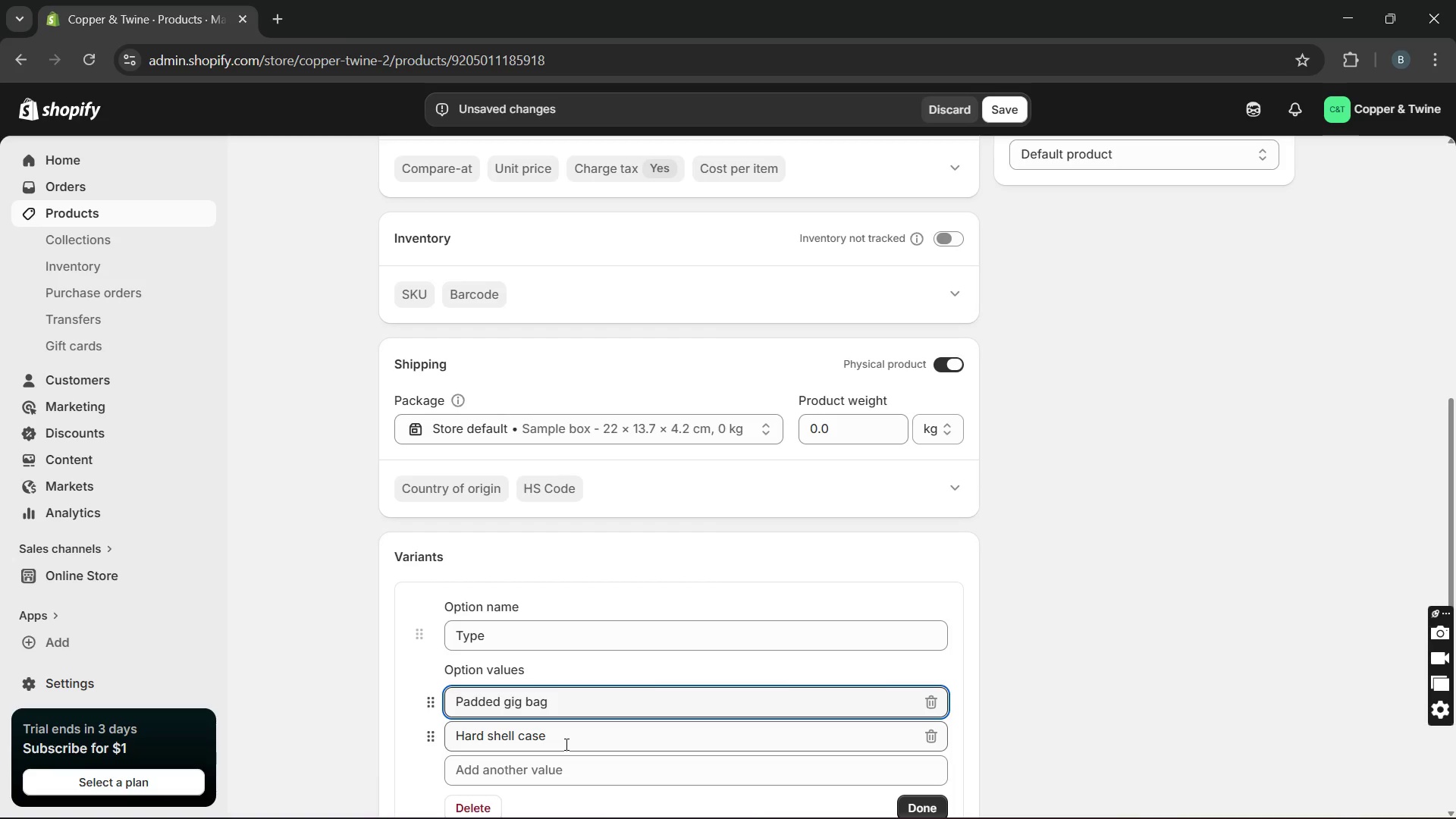 
key(Slash)
 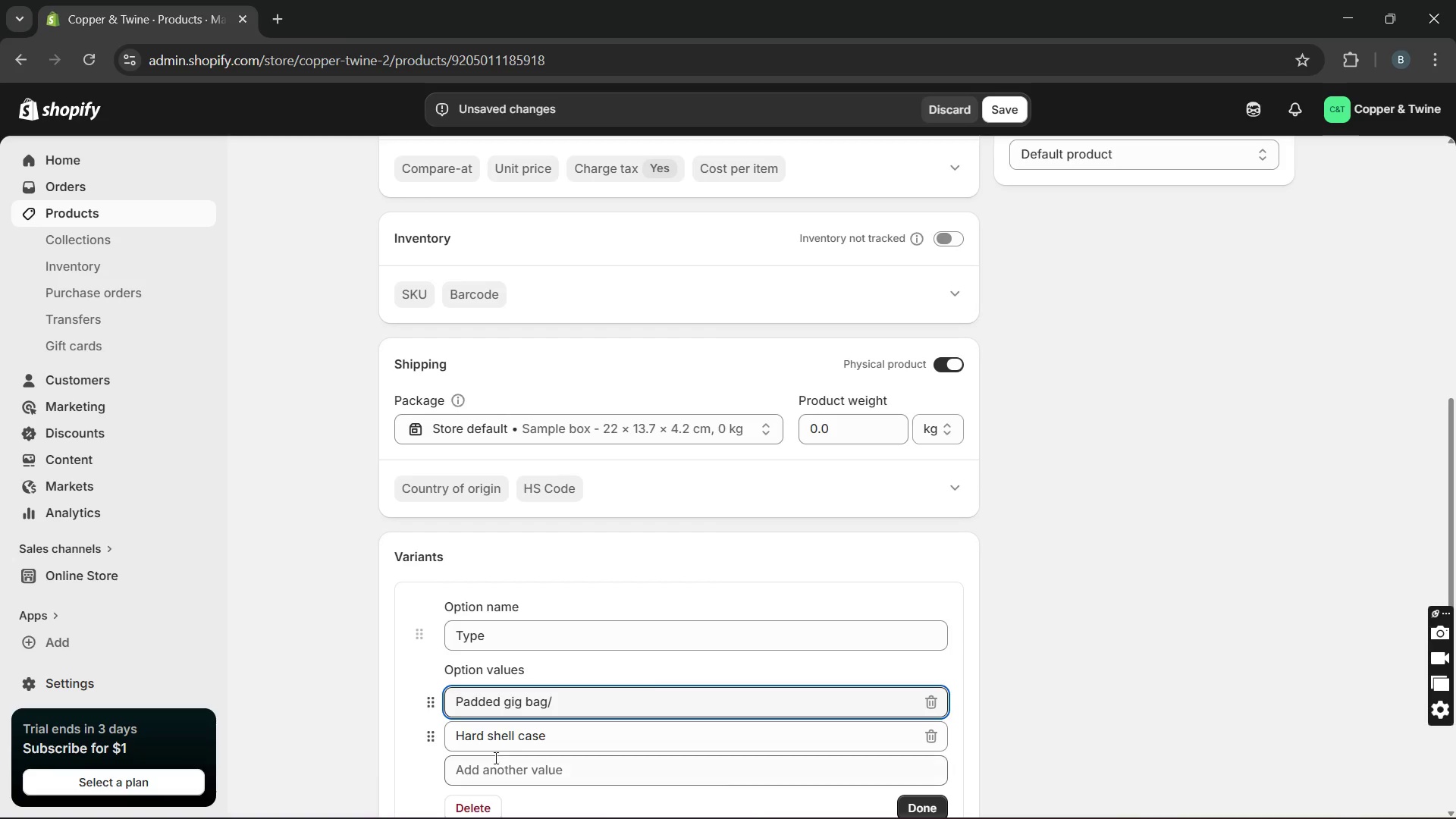 
left_click([490, 759])
 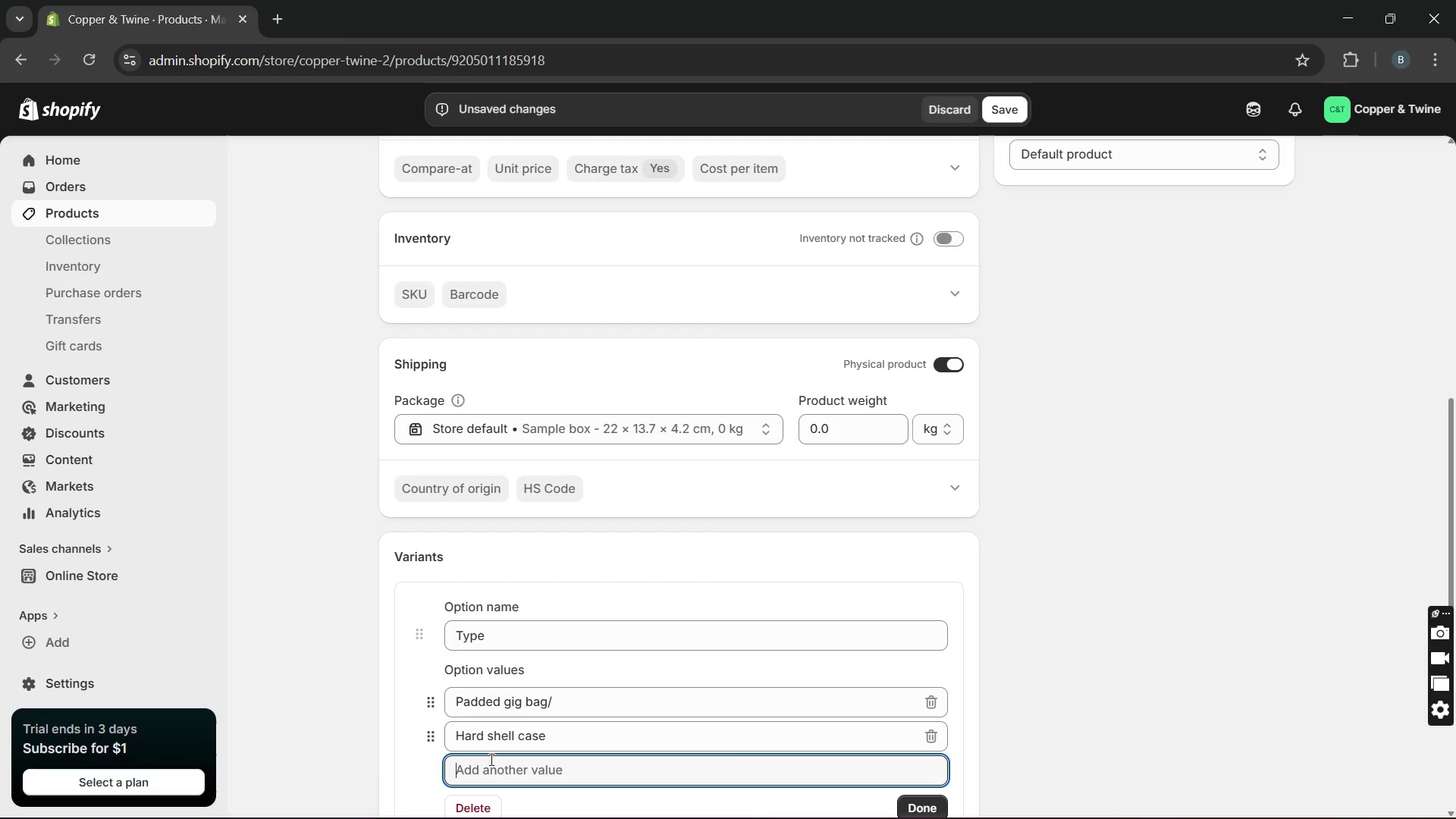 
key(Control+V)
 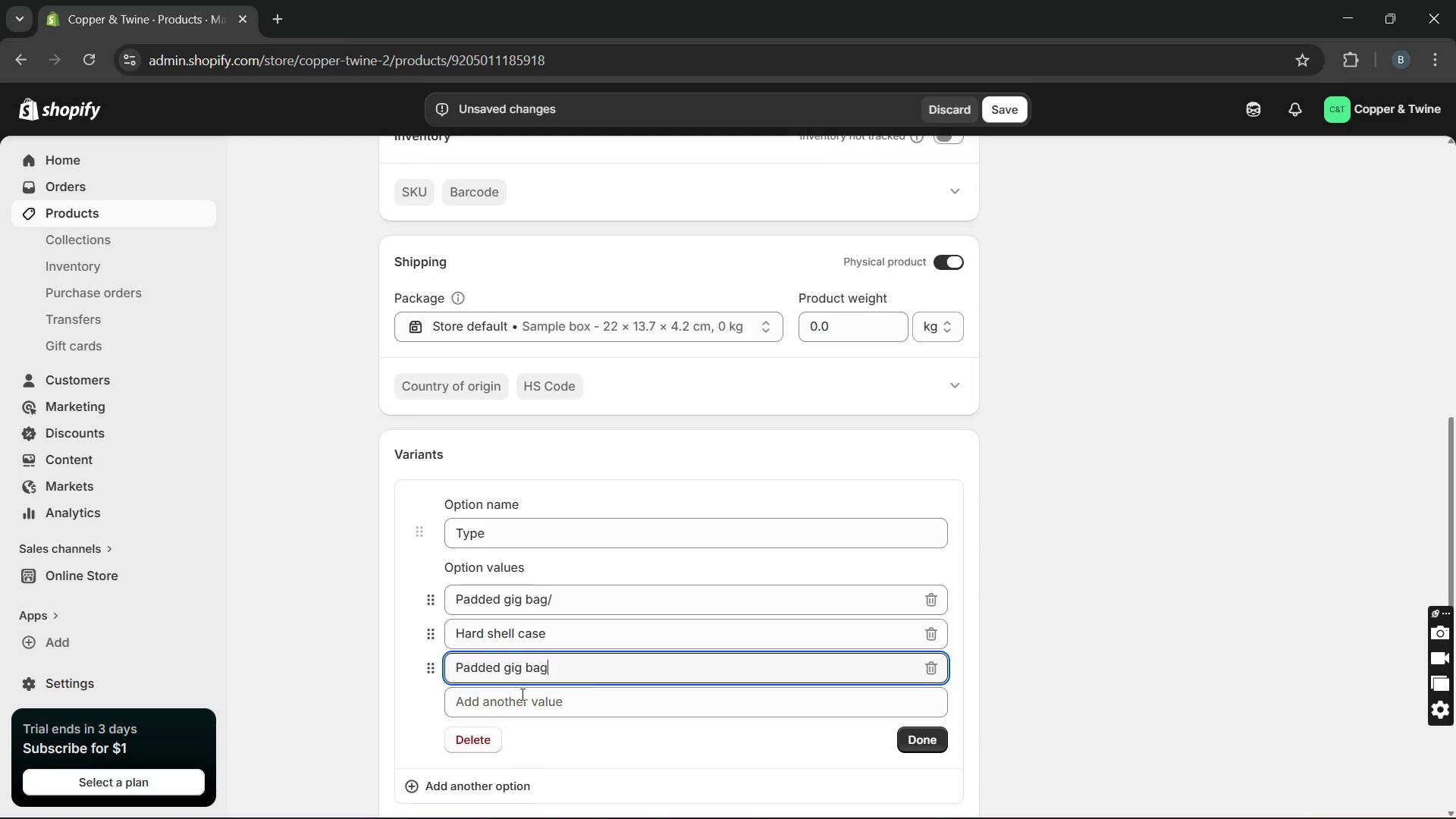 
left_click([566, 596])
 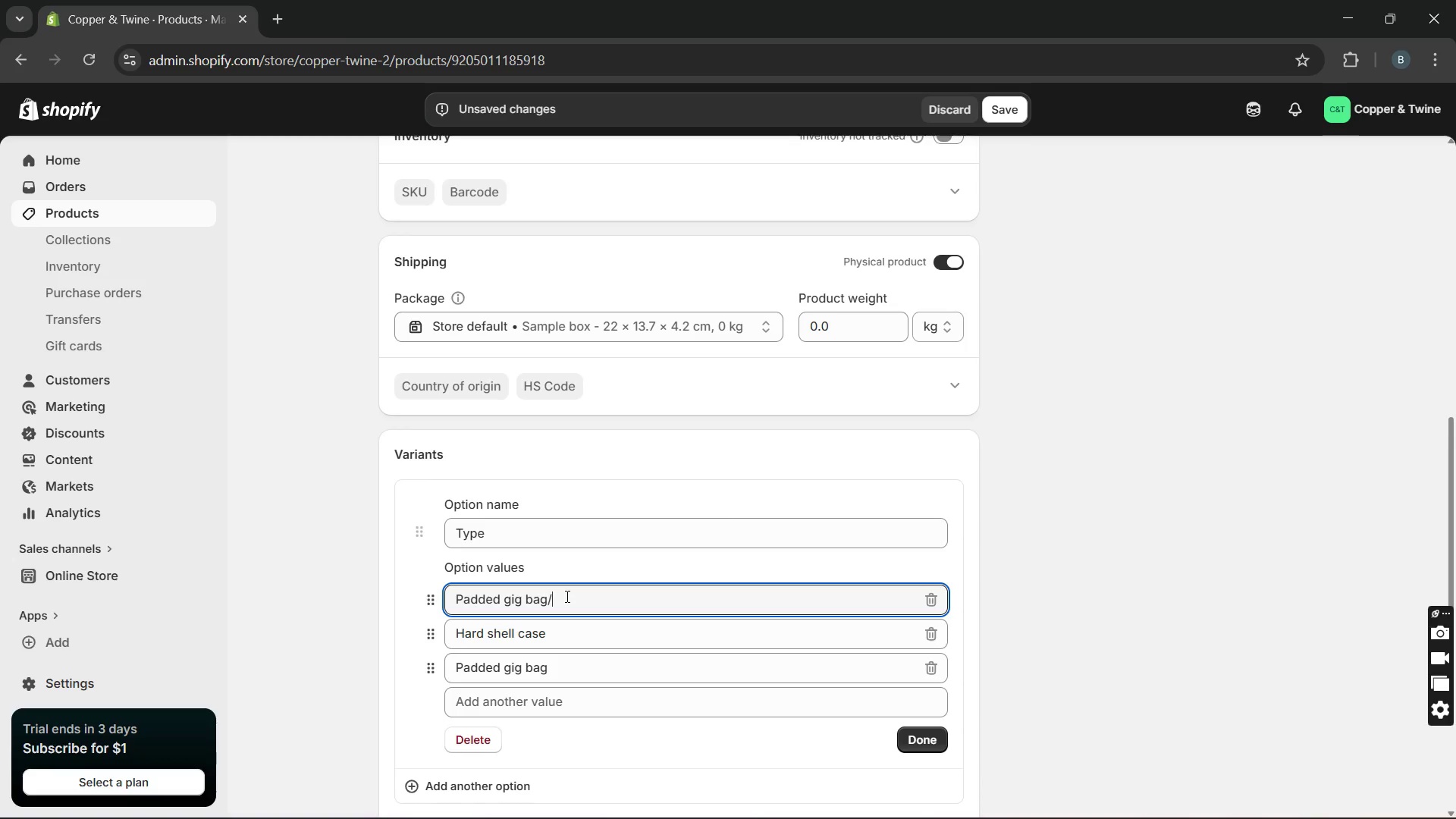 
type( right-handed)
 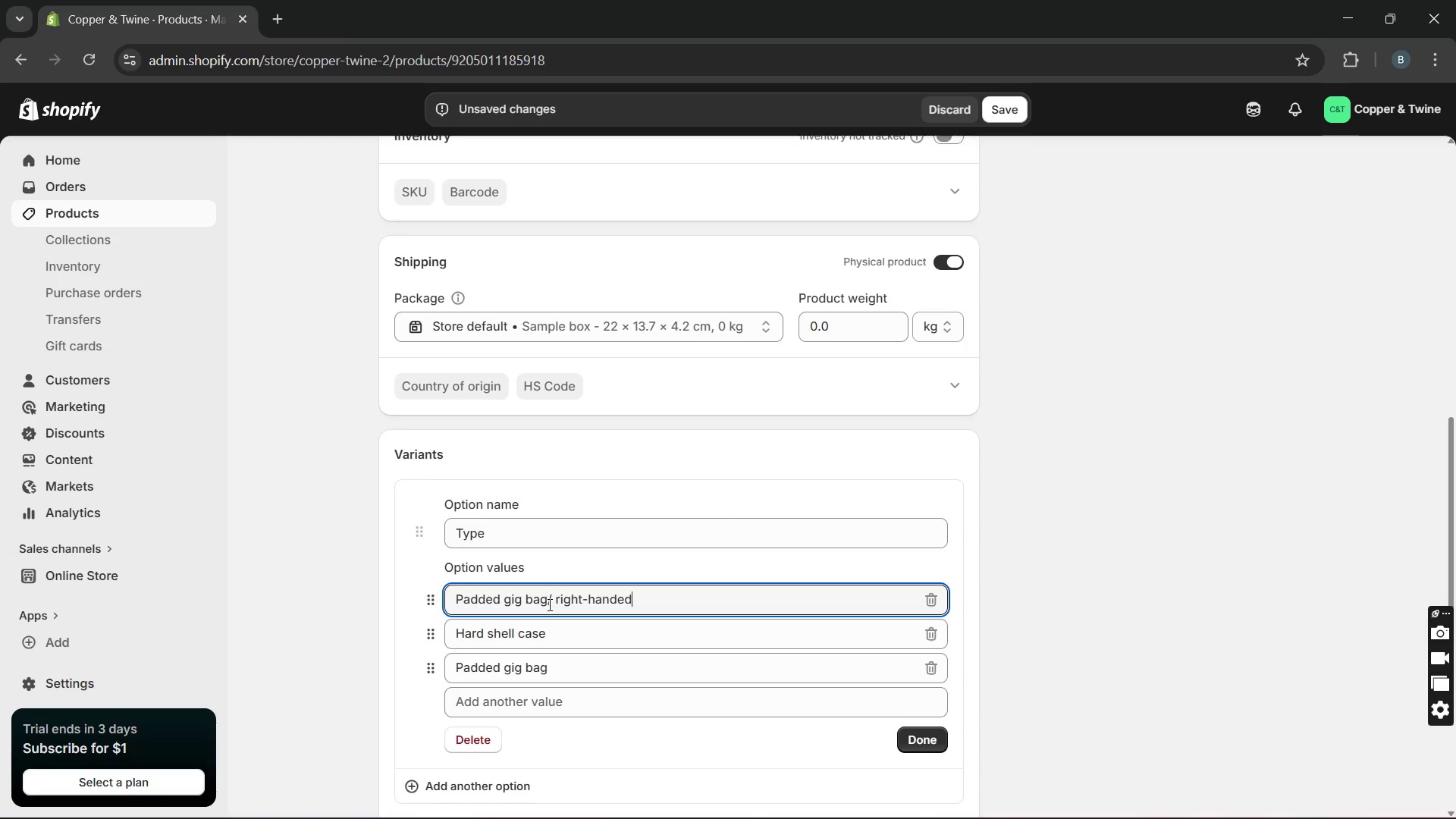 
left_click_drag(start_coordinate=[548, 599], to_coordinate=[661, 630])
 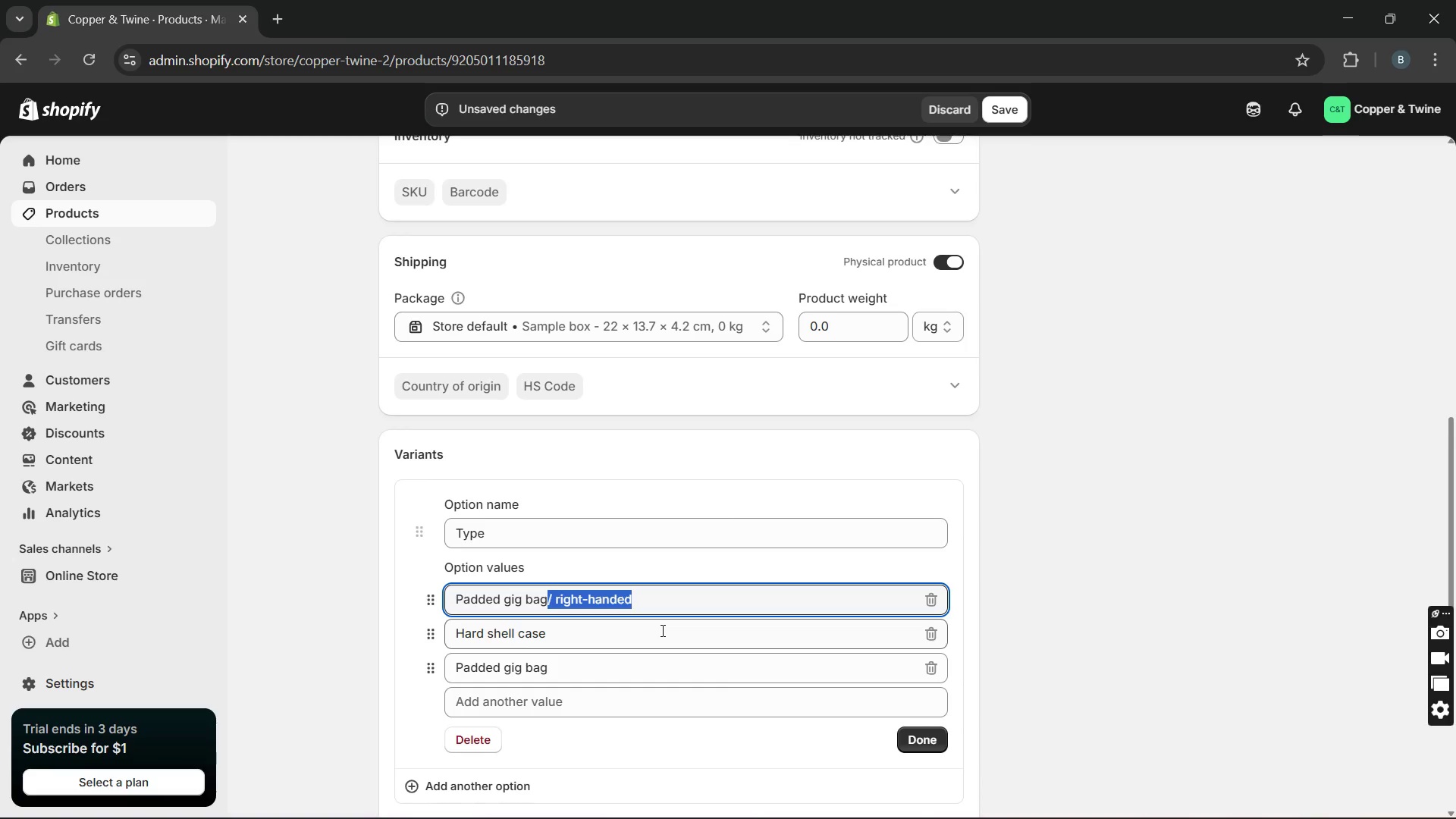 
key(Control+C)
 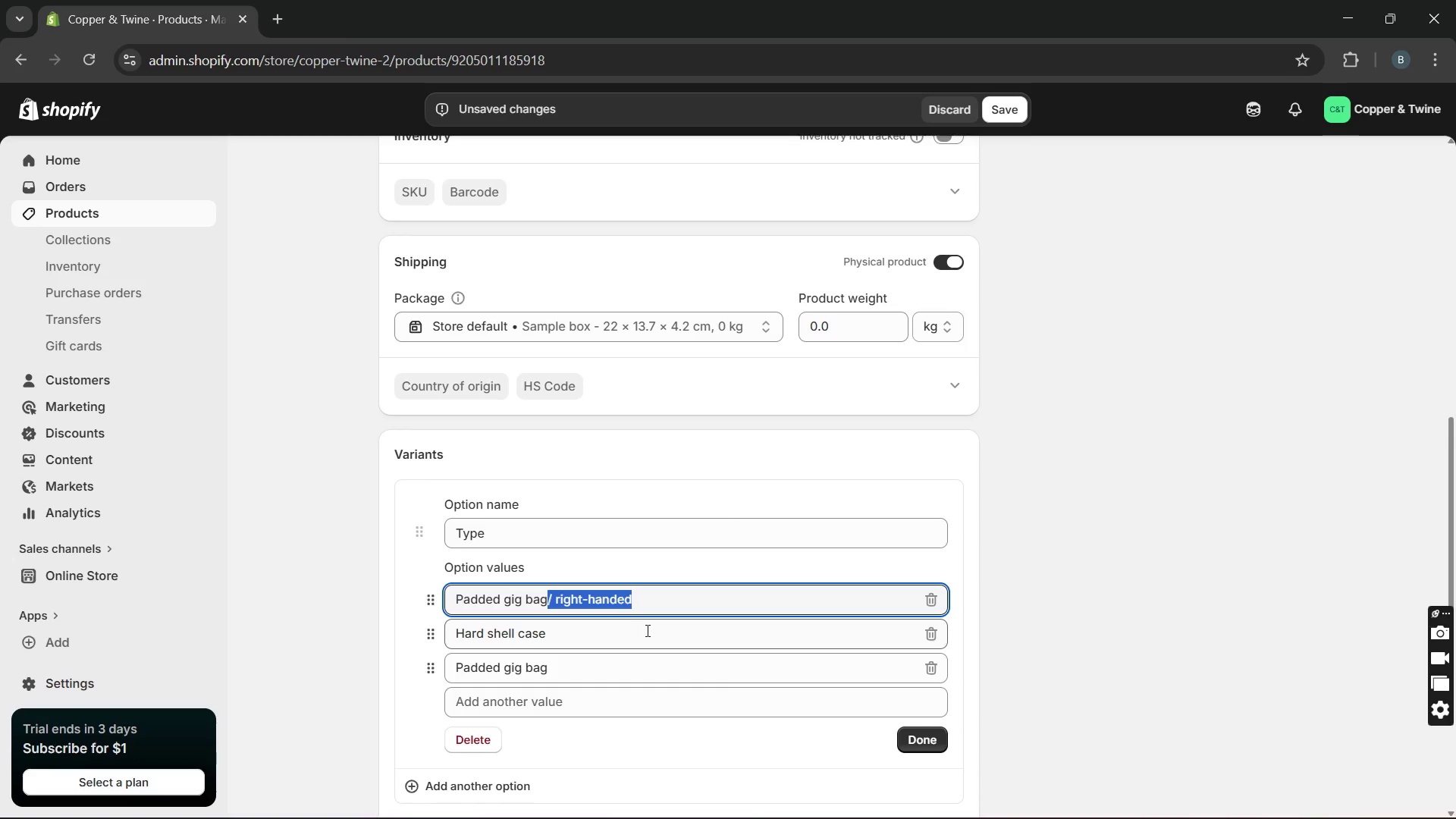 
left_click([636, 630])
 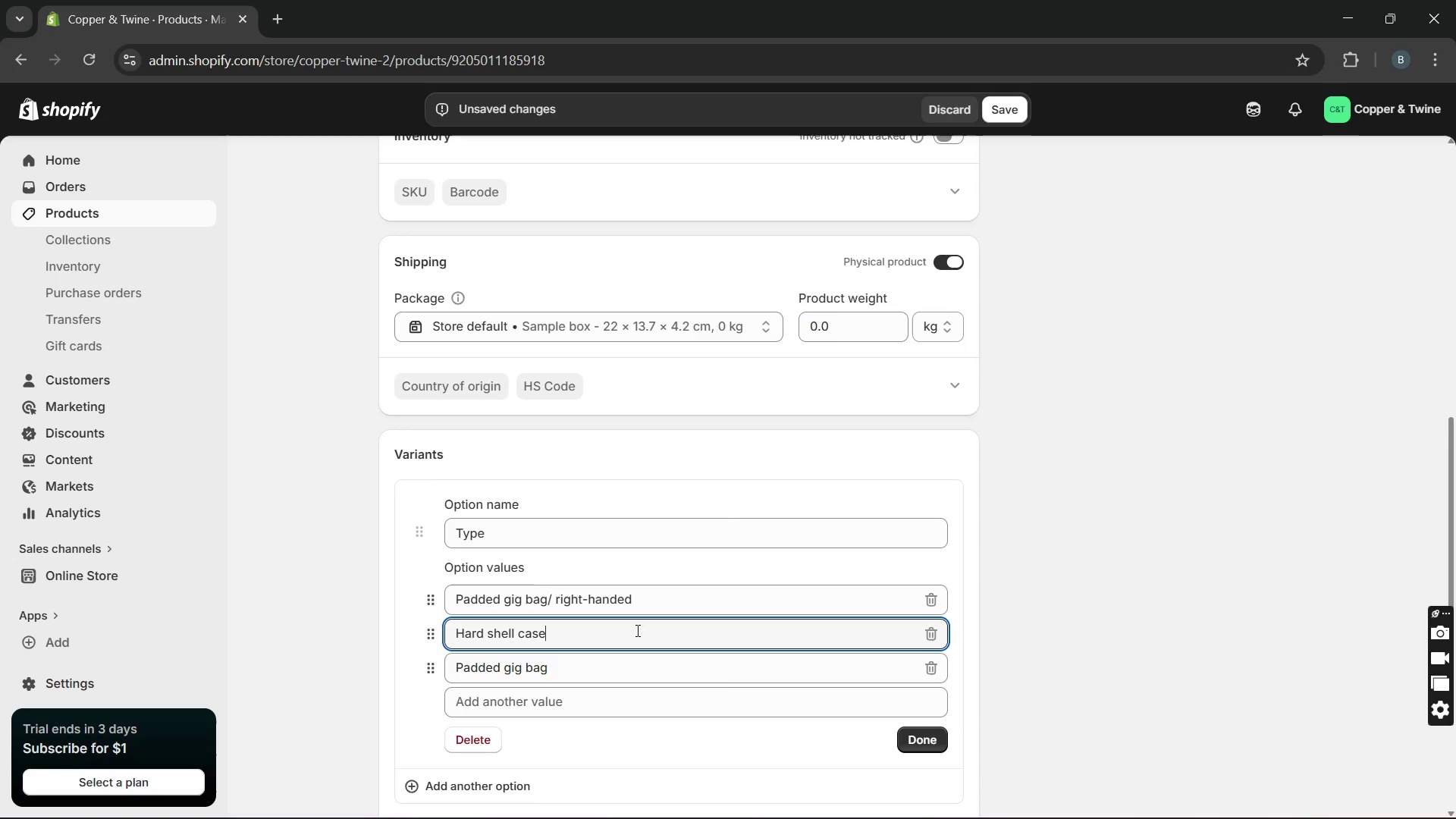 
key(Control+V)
 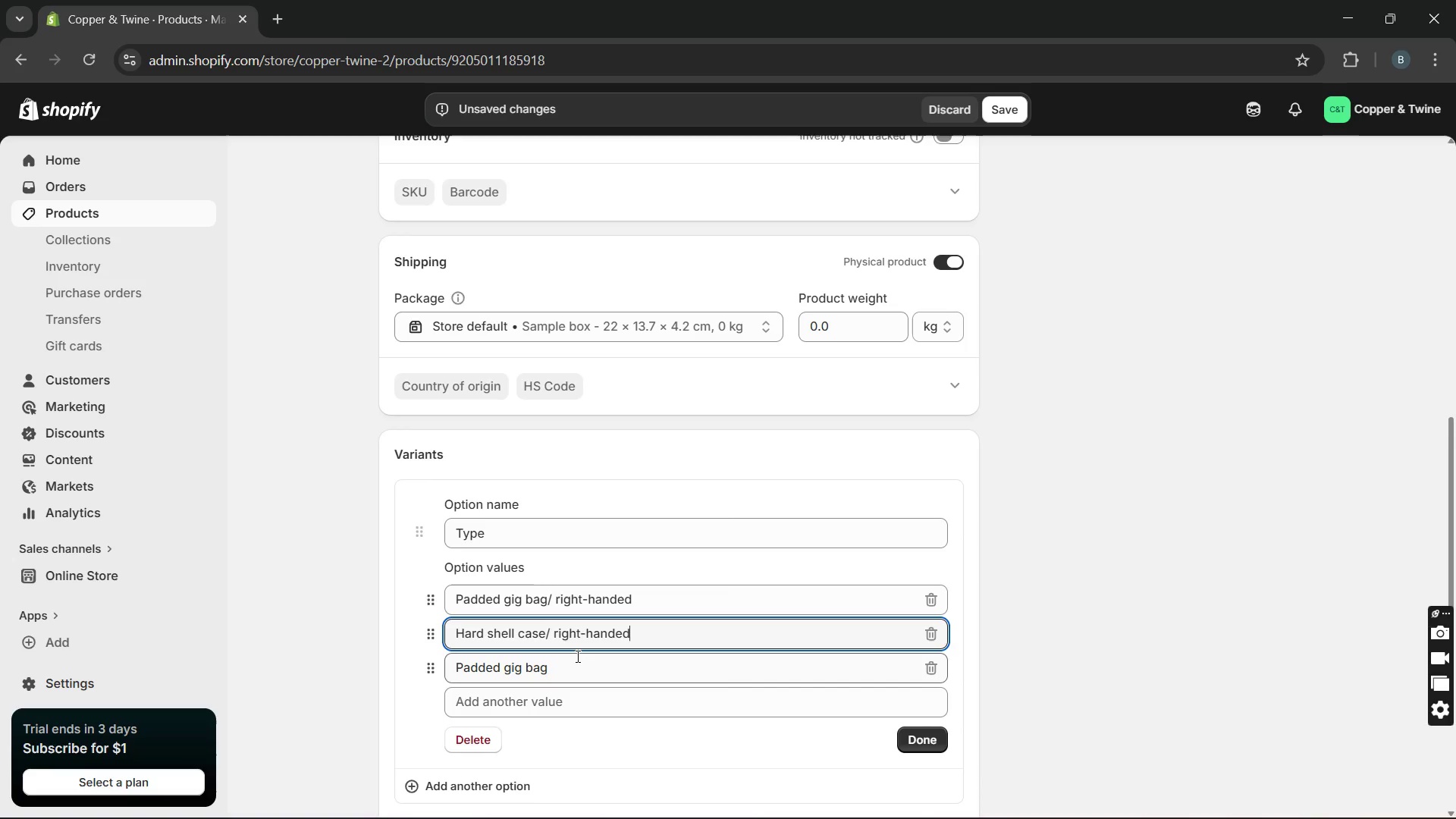 
left_click([552, 669])
 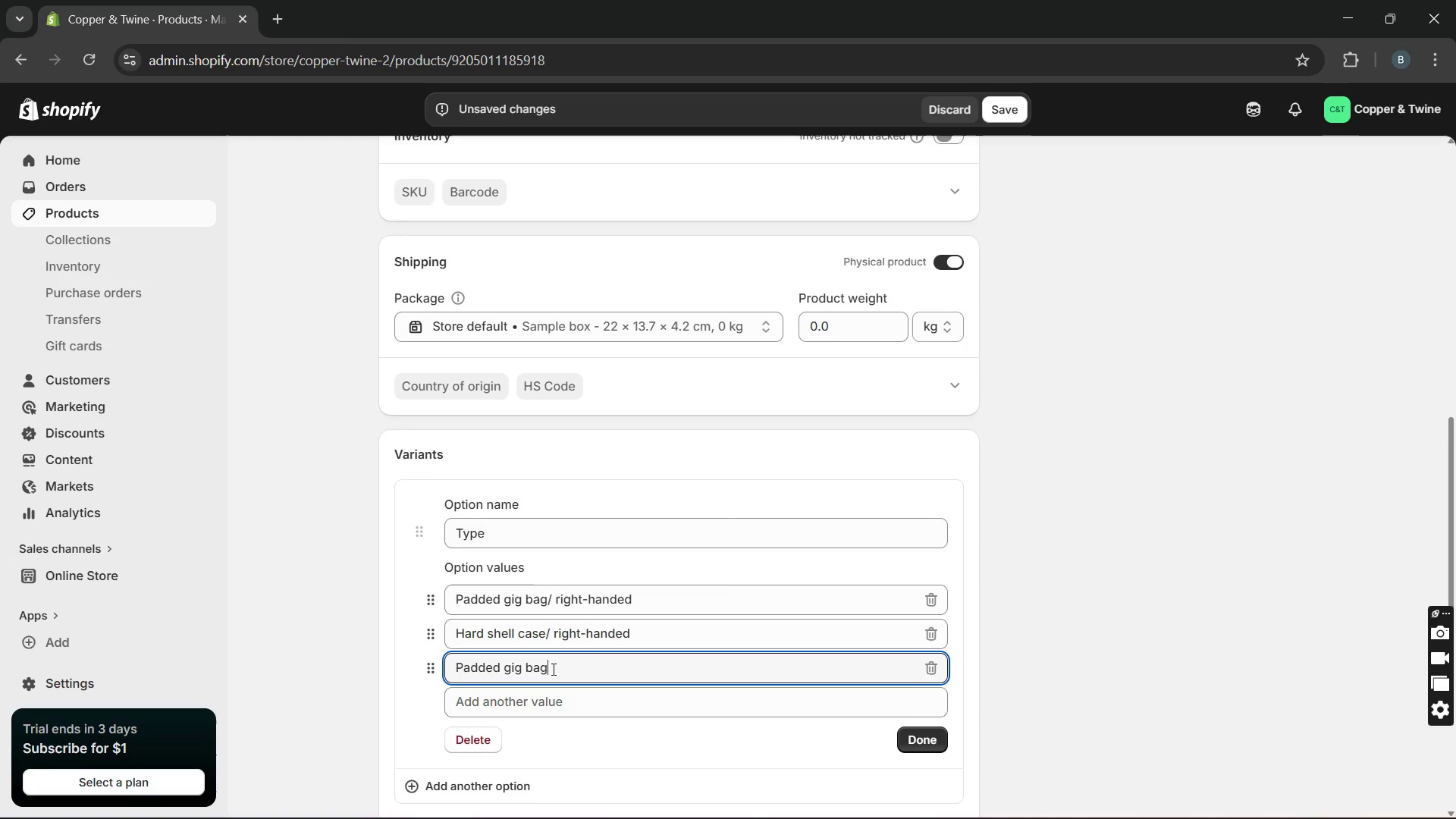 
key(Control+V)
 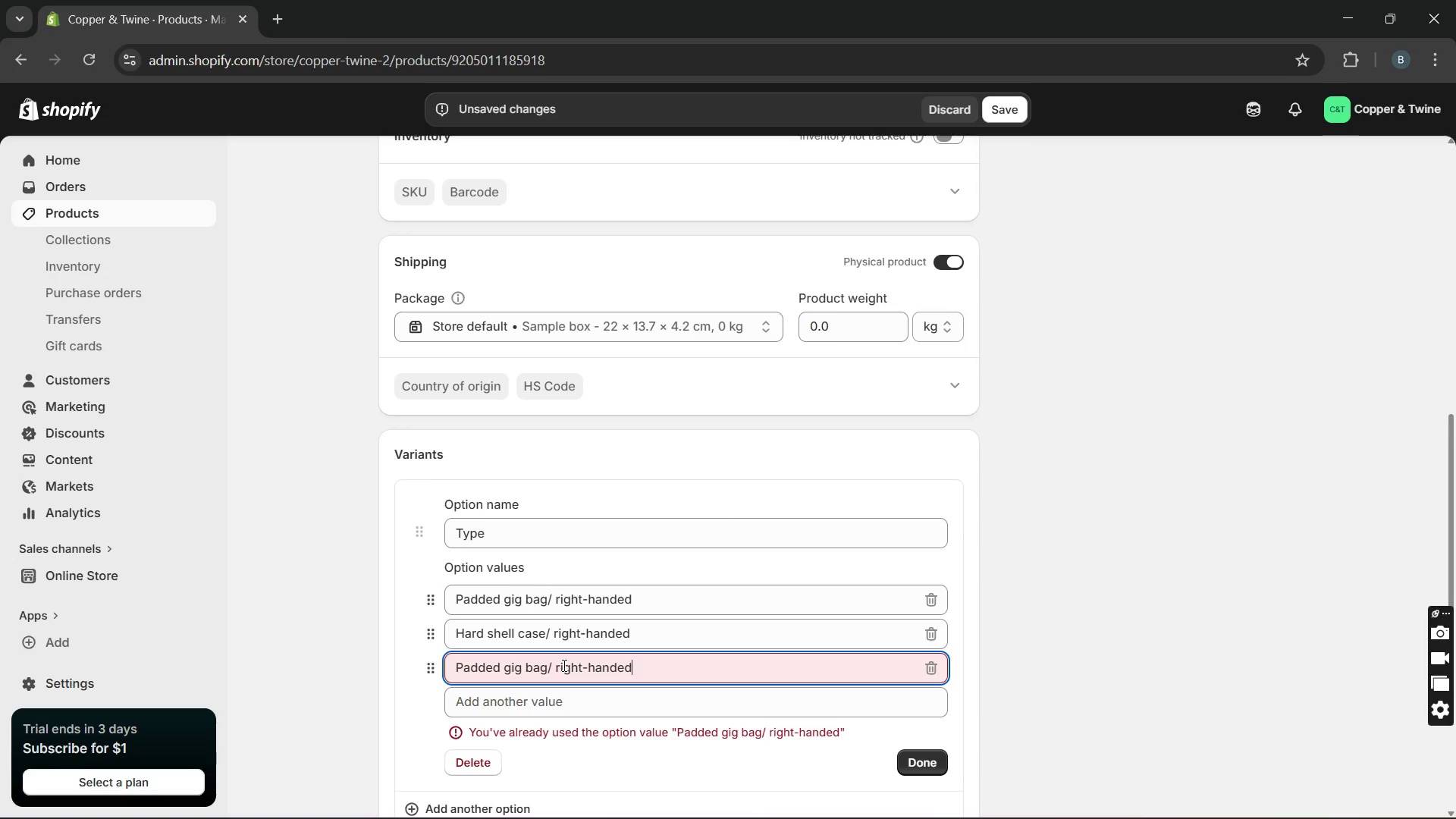 
double_click([563, 665])
 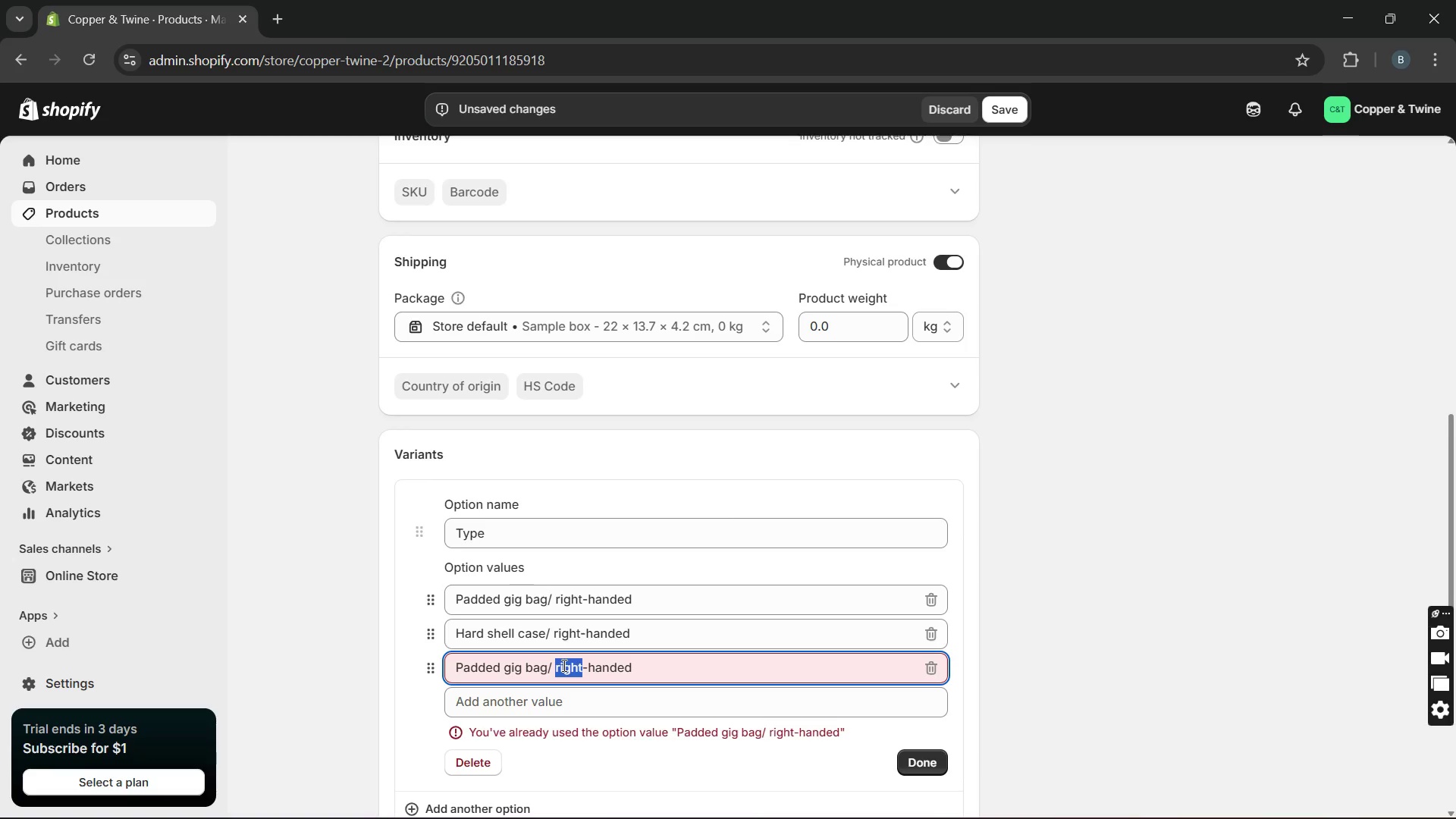 
type(Left)
 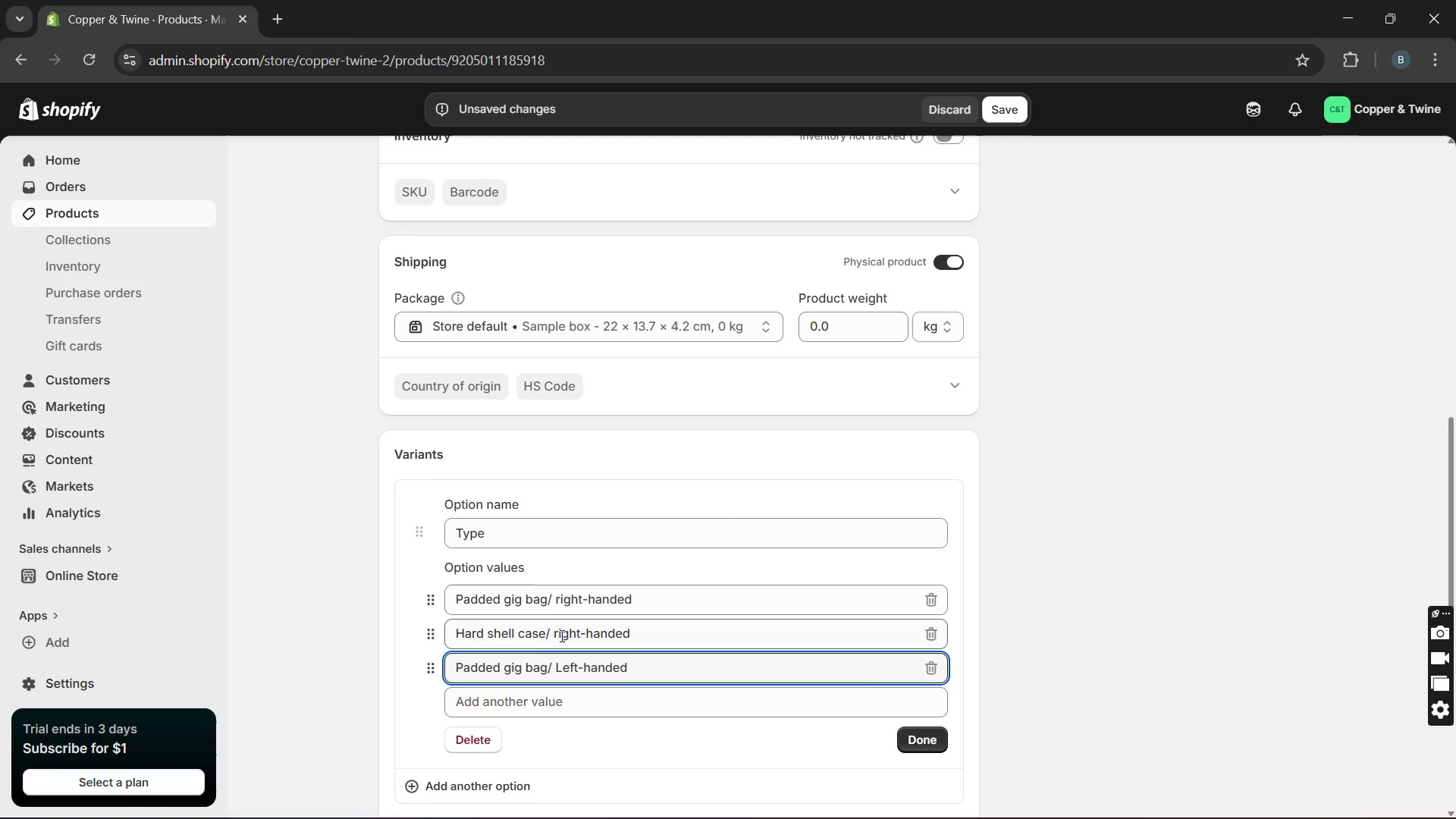 
left_click([556, 634])
 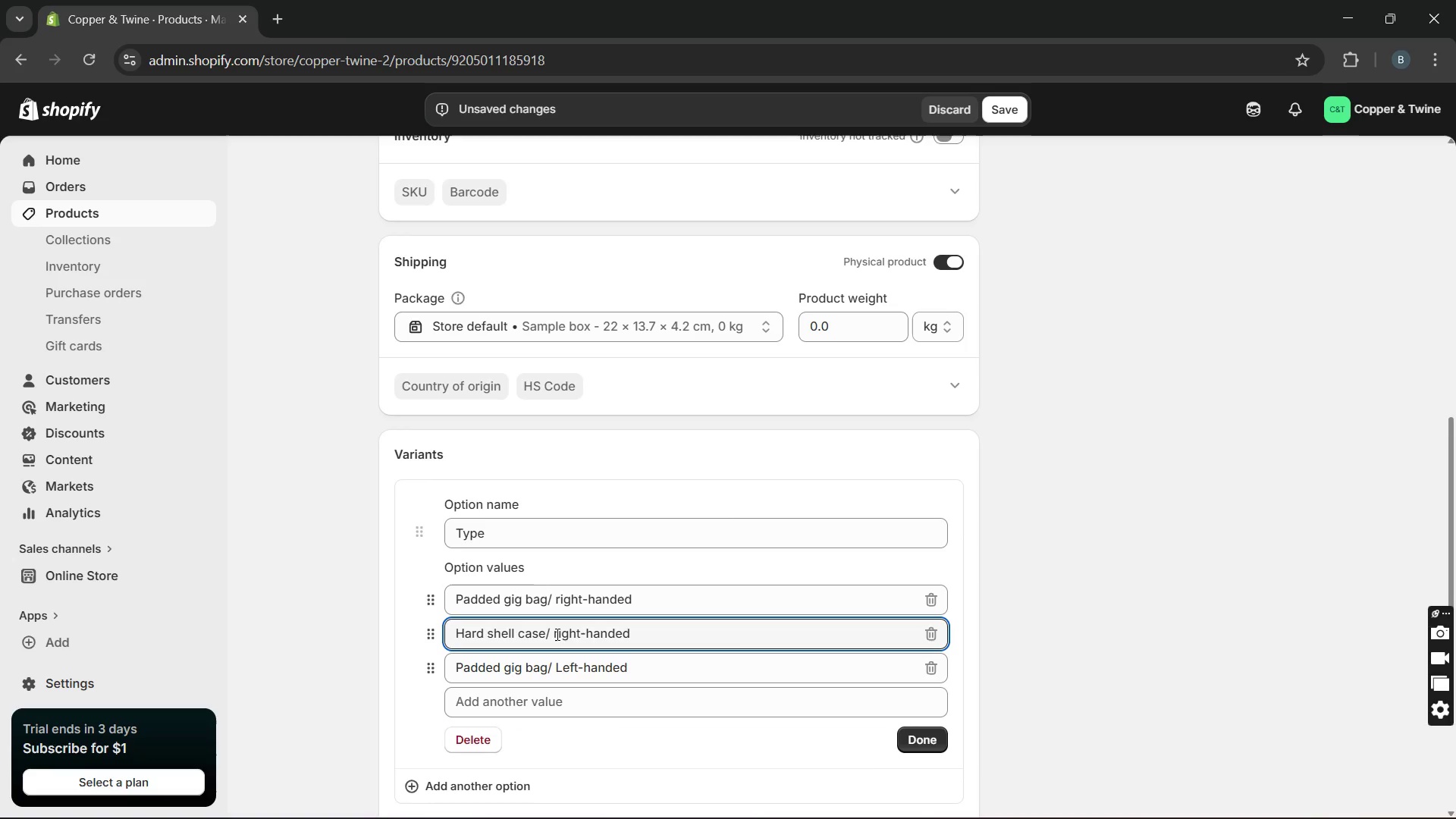 
key(ArrowRight)
 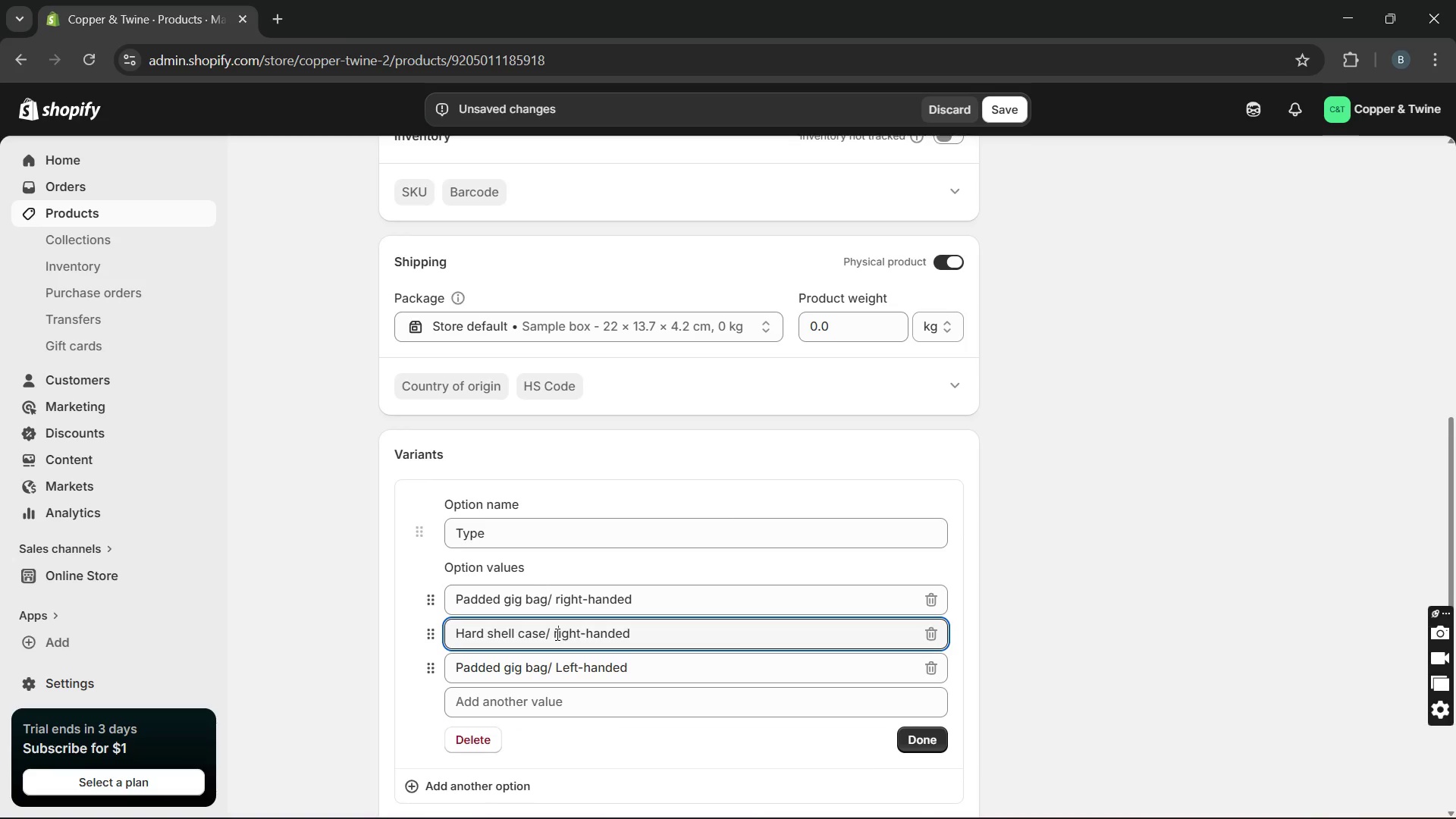 
key(Backspace)
 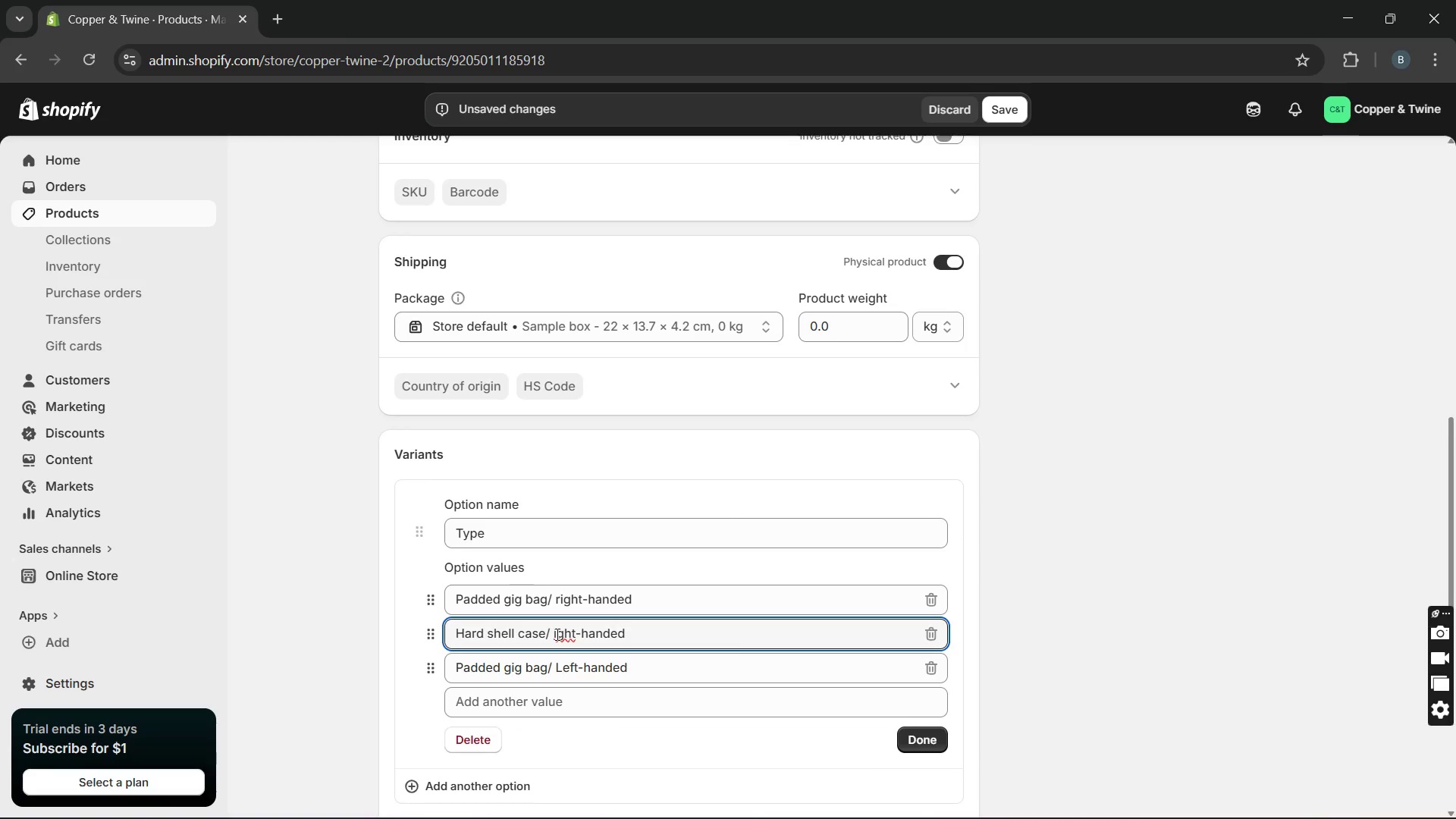 
key(CapsLock)
 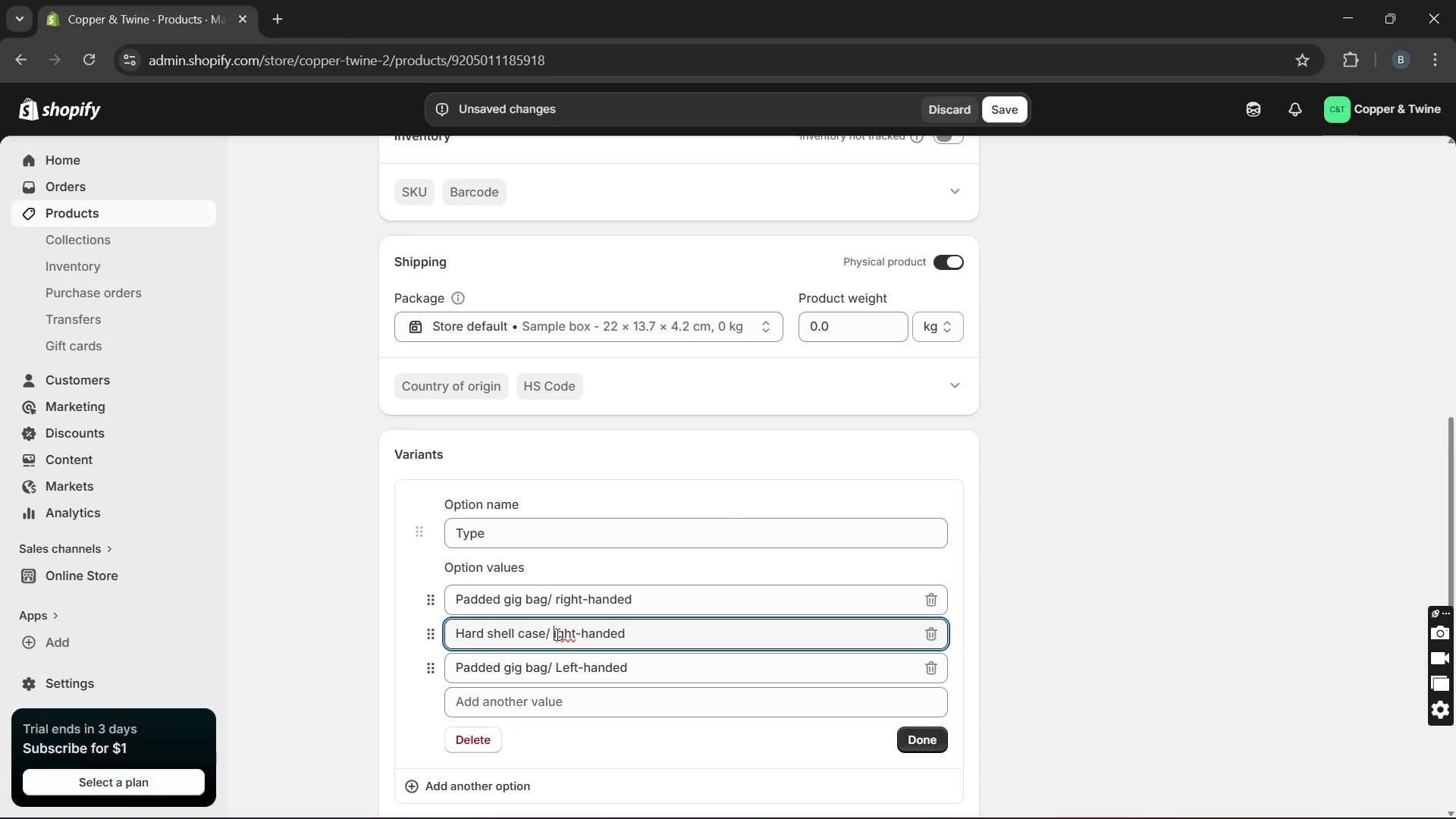 
key(R)
 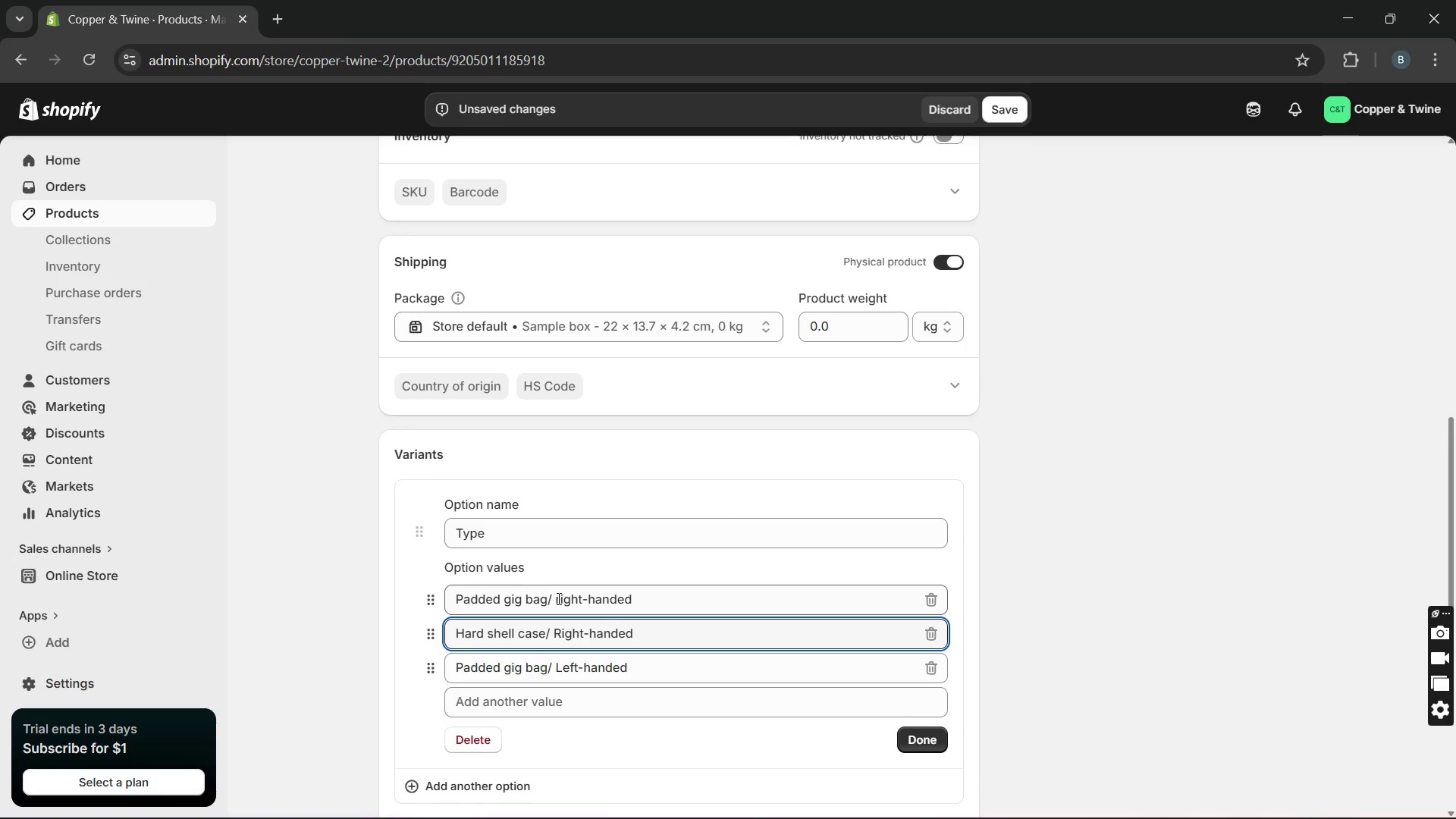 
wait(5.58)
 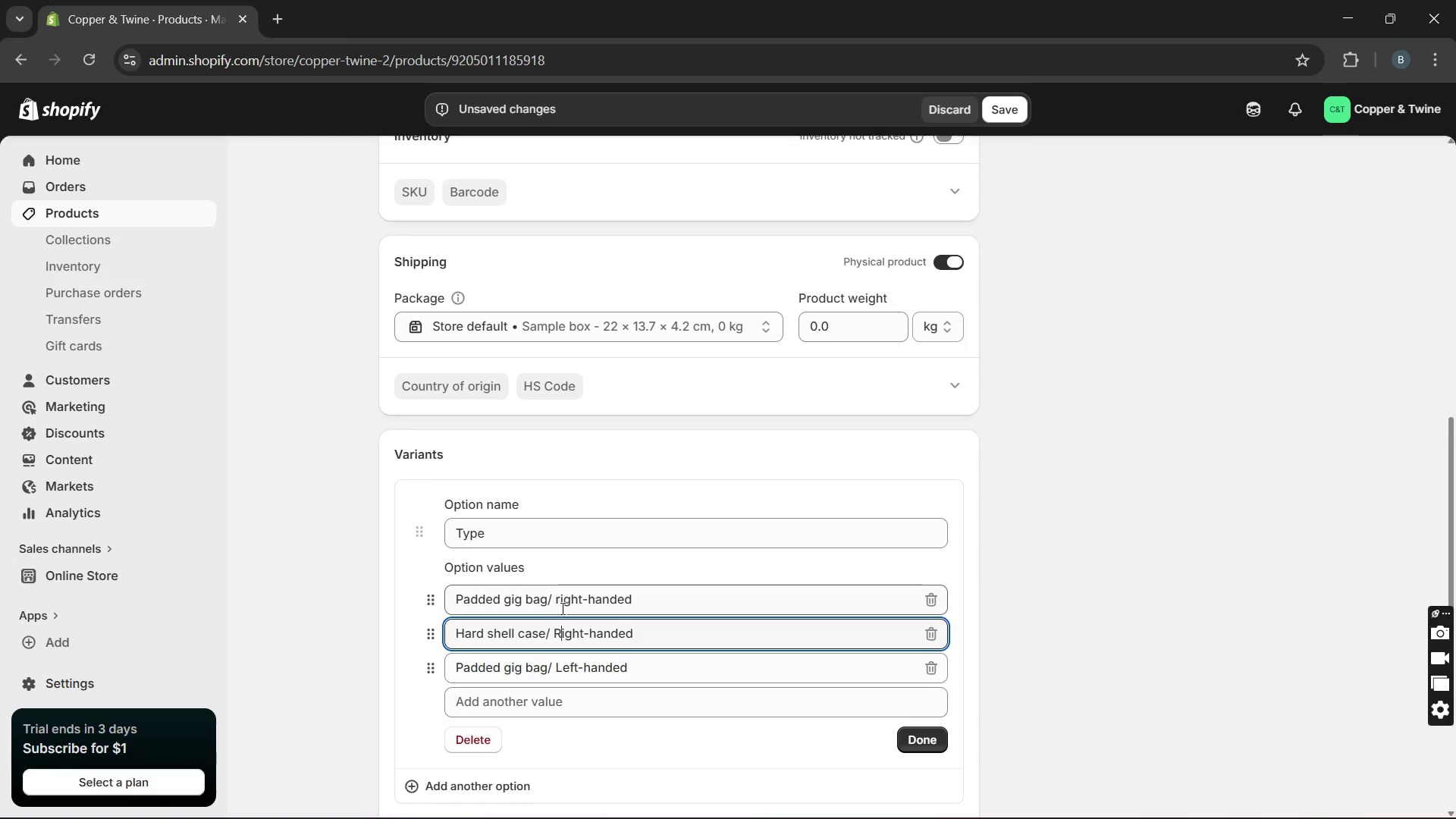 
left_click([559, 598])
 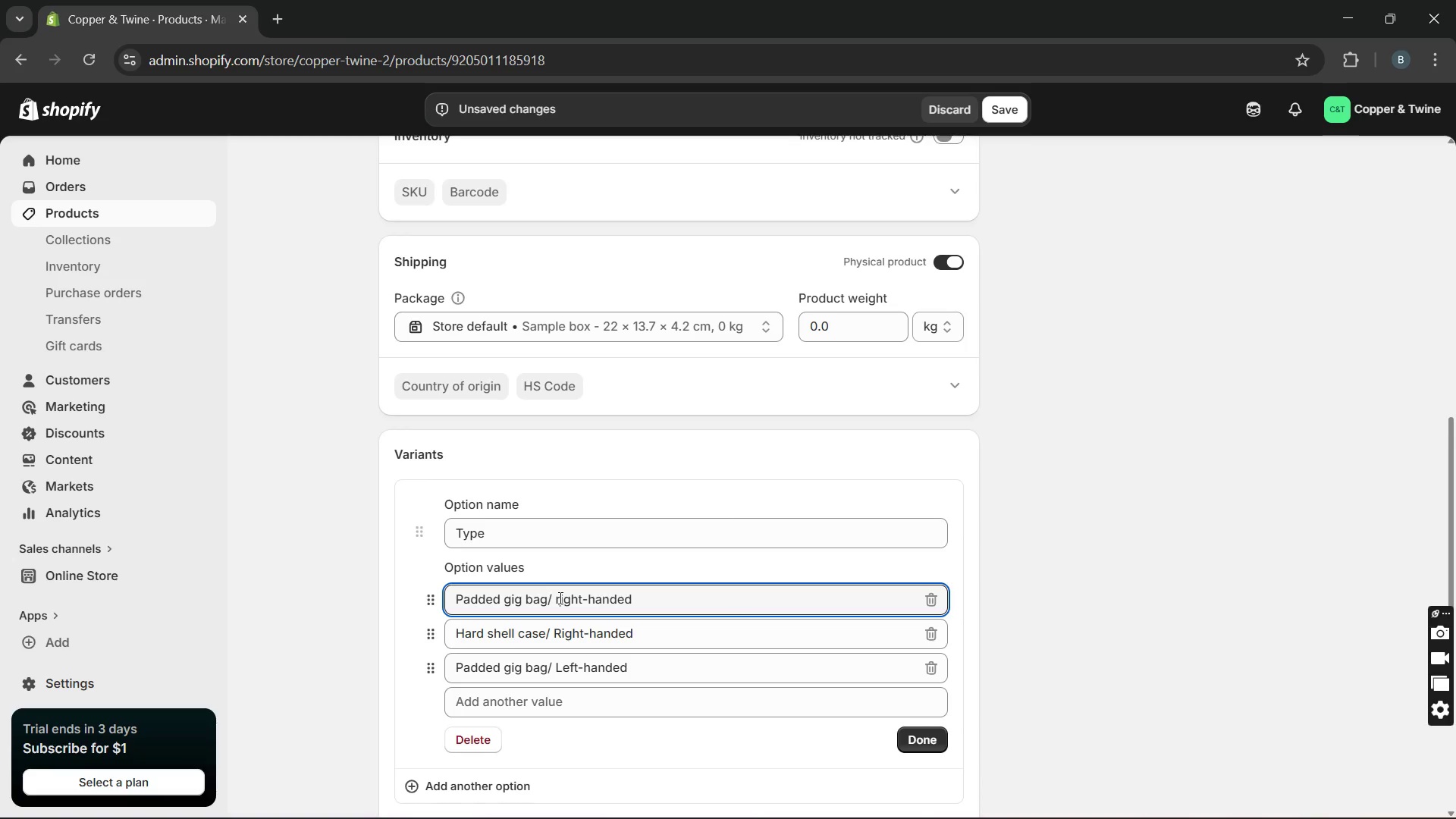 
key(Backspace)
 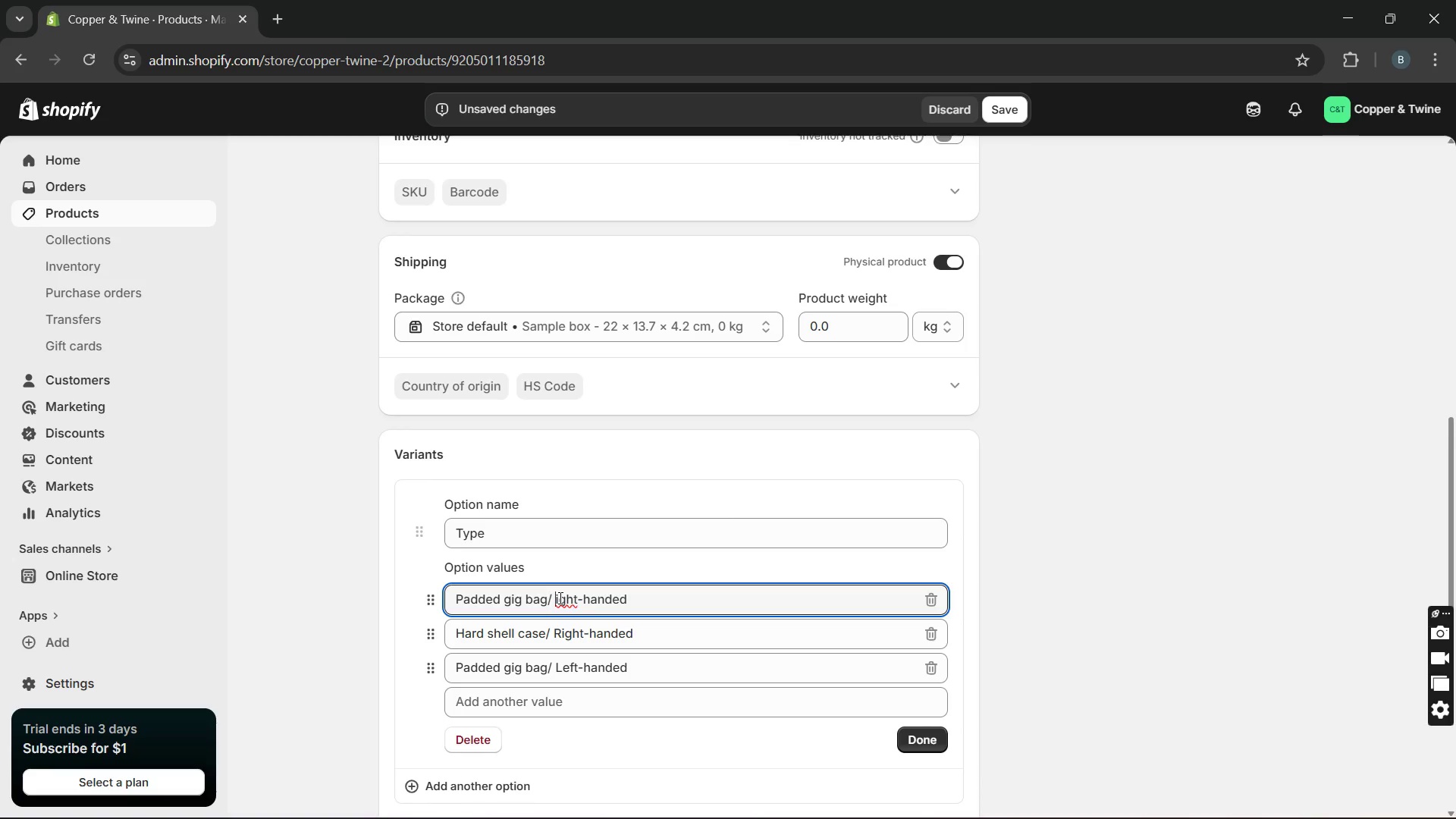 
key(R)
 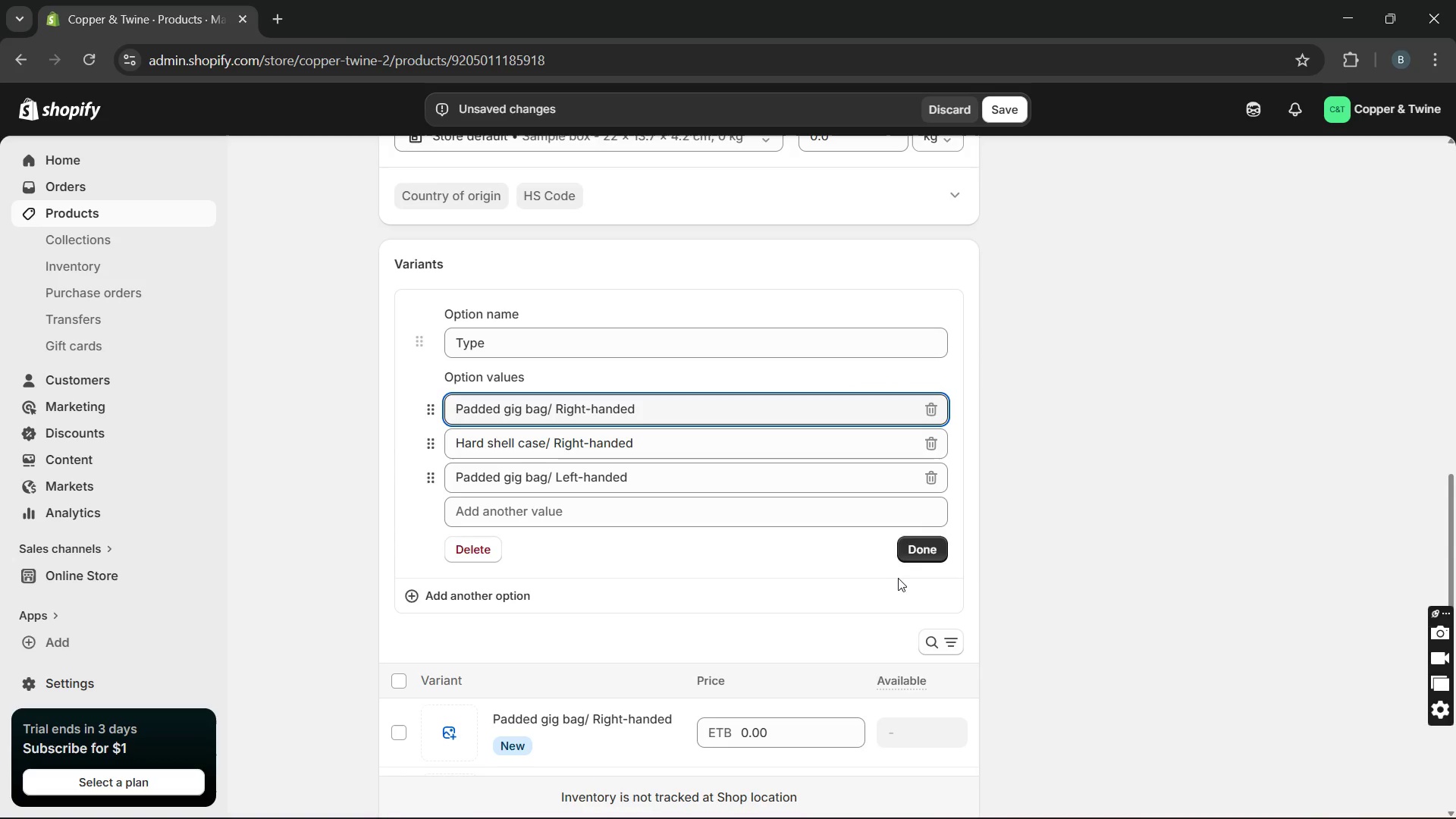 
left_click([920, 552])
 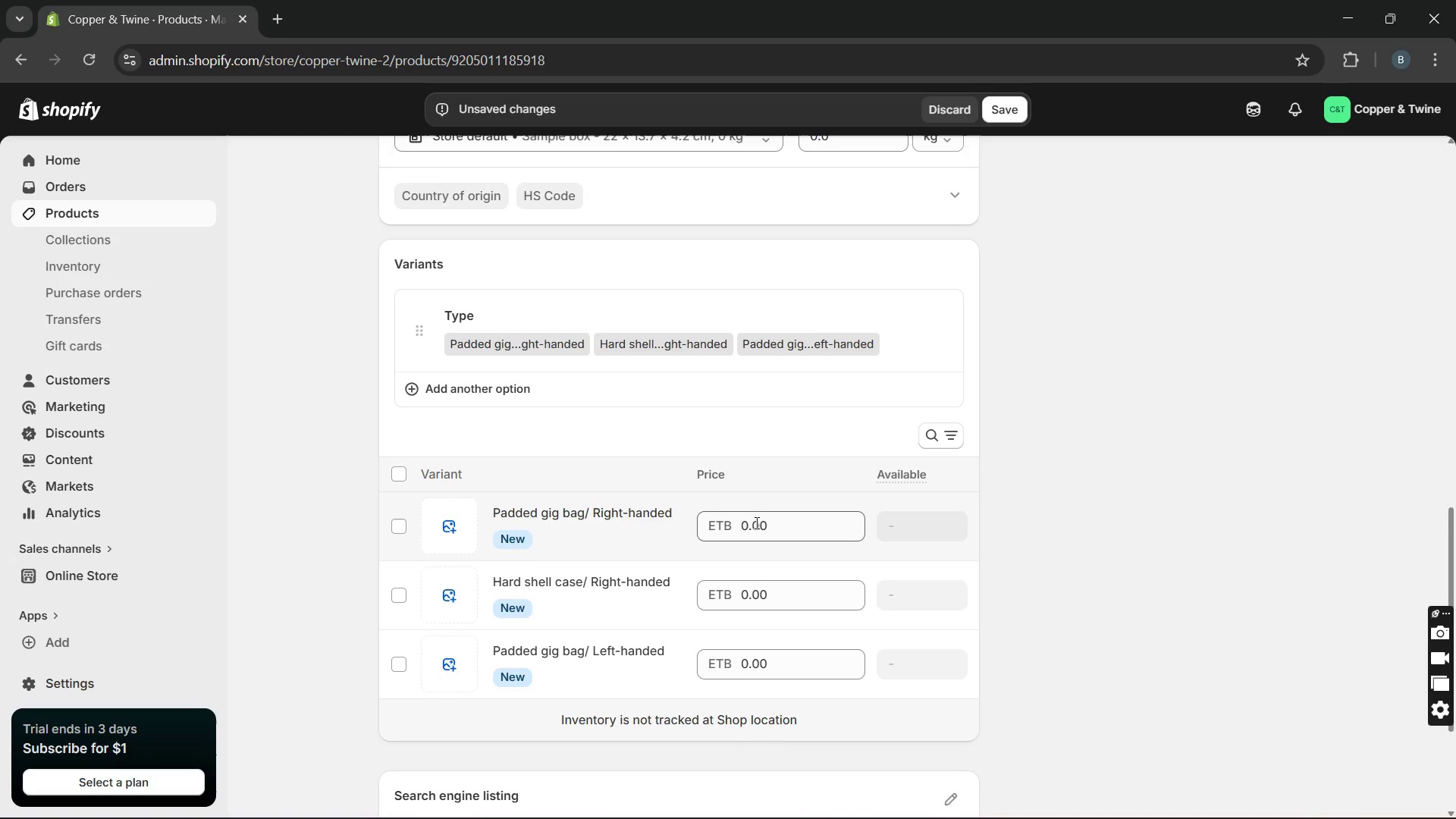 
double_click([757, 523])
 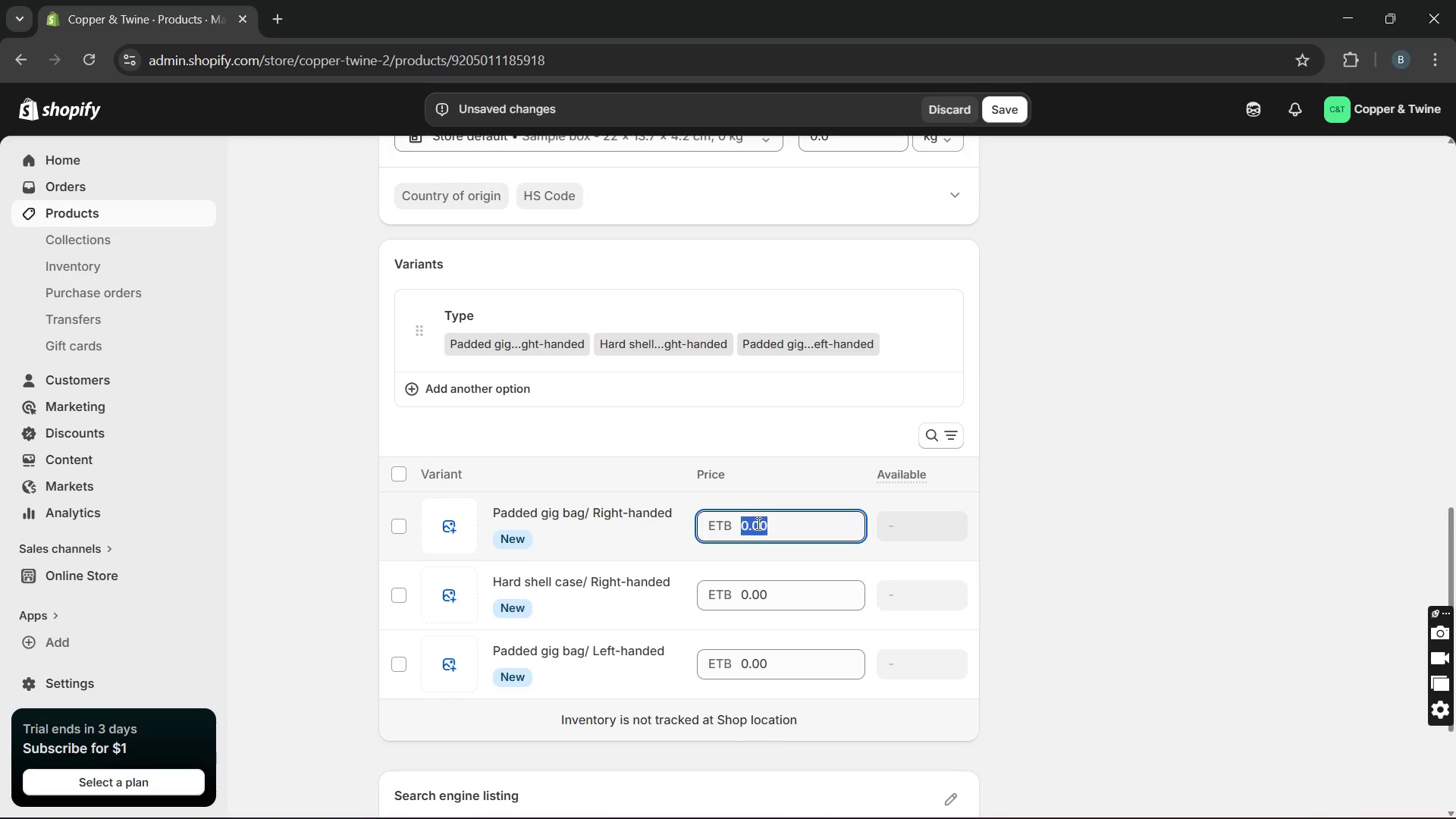 
triple_click([757, 523])
 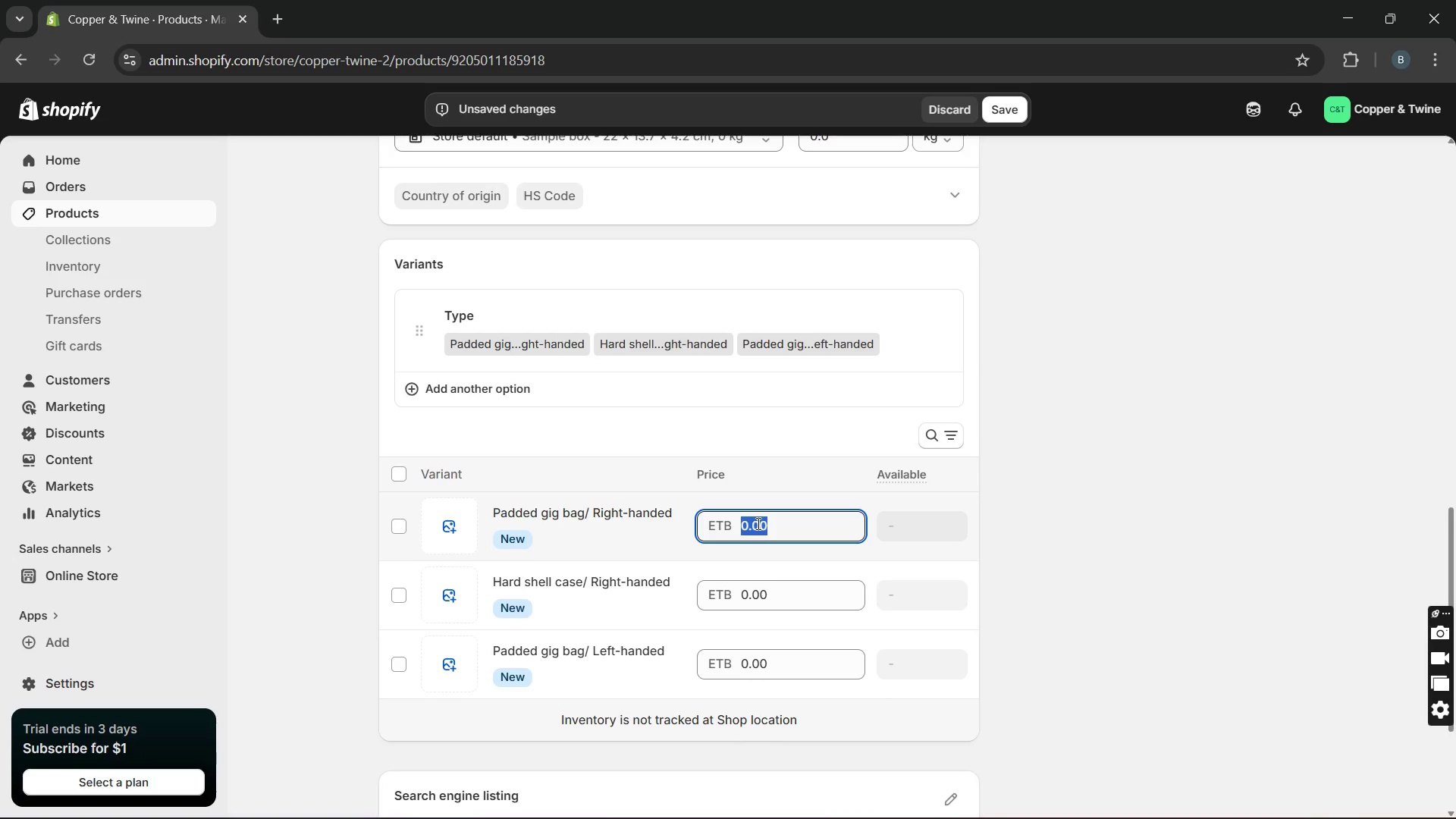 
type(2750)
 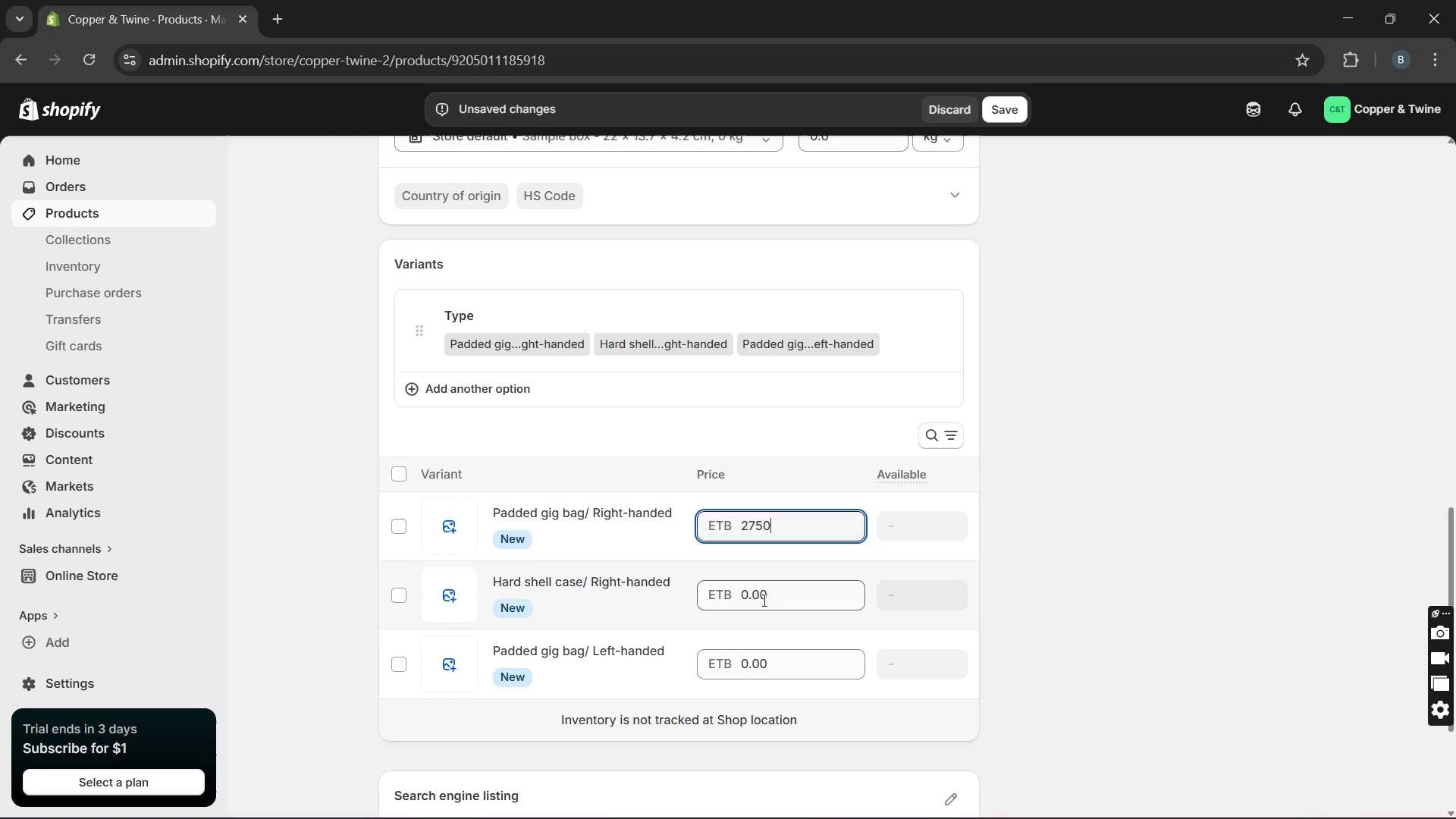 
double_click([763, 600])
 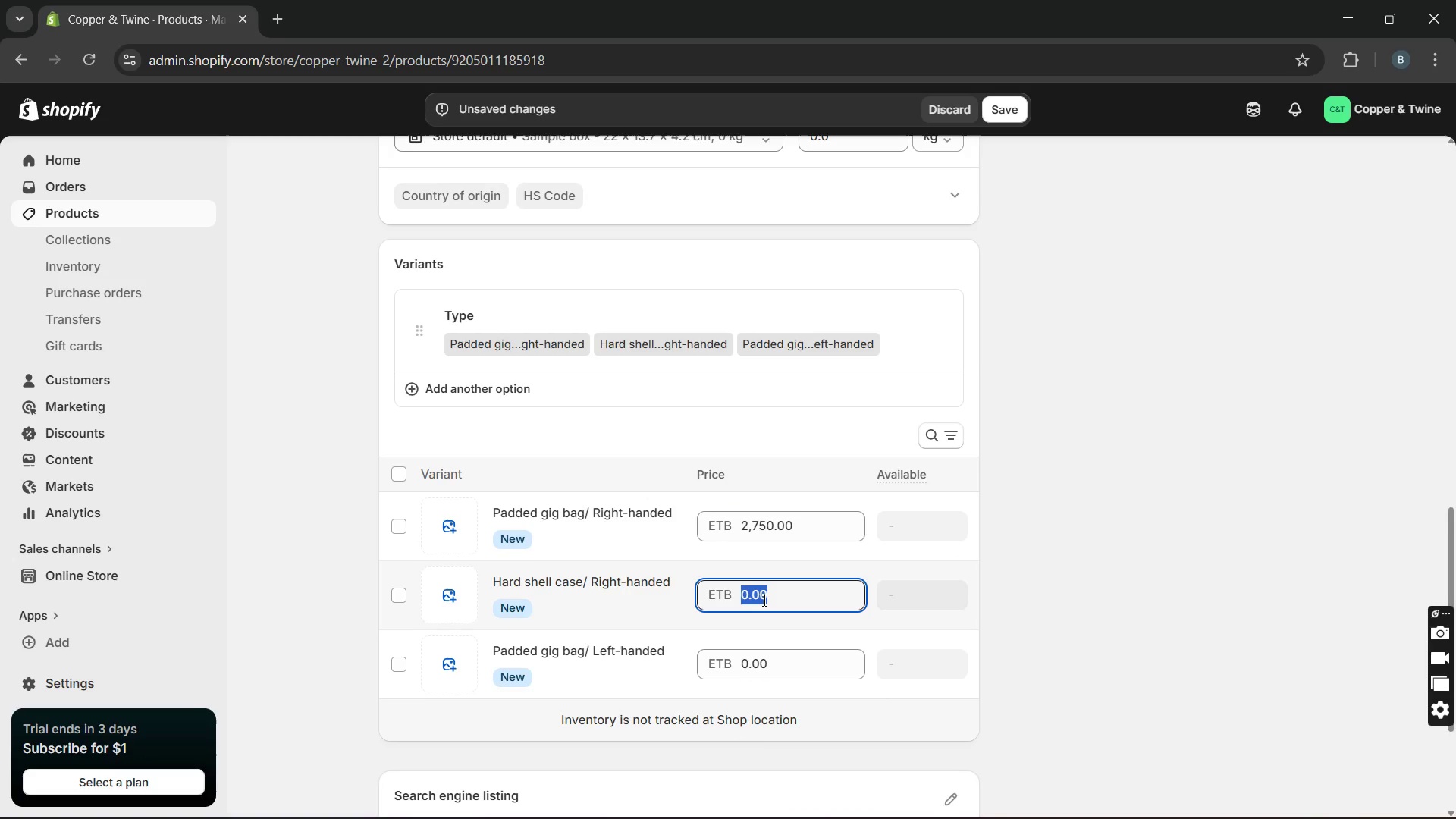 
triple_click([763, 600])
 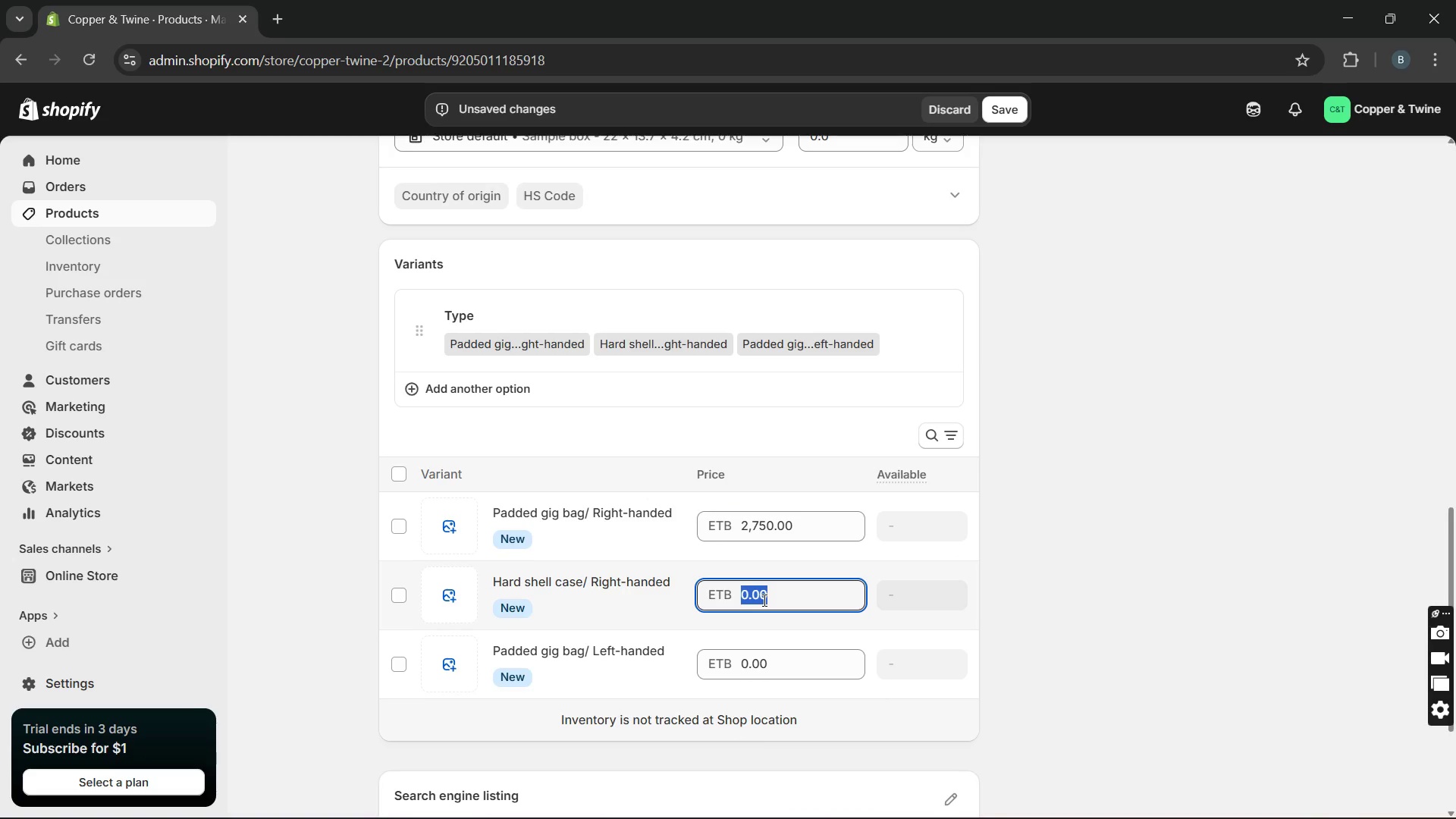 
type(2900)
 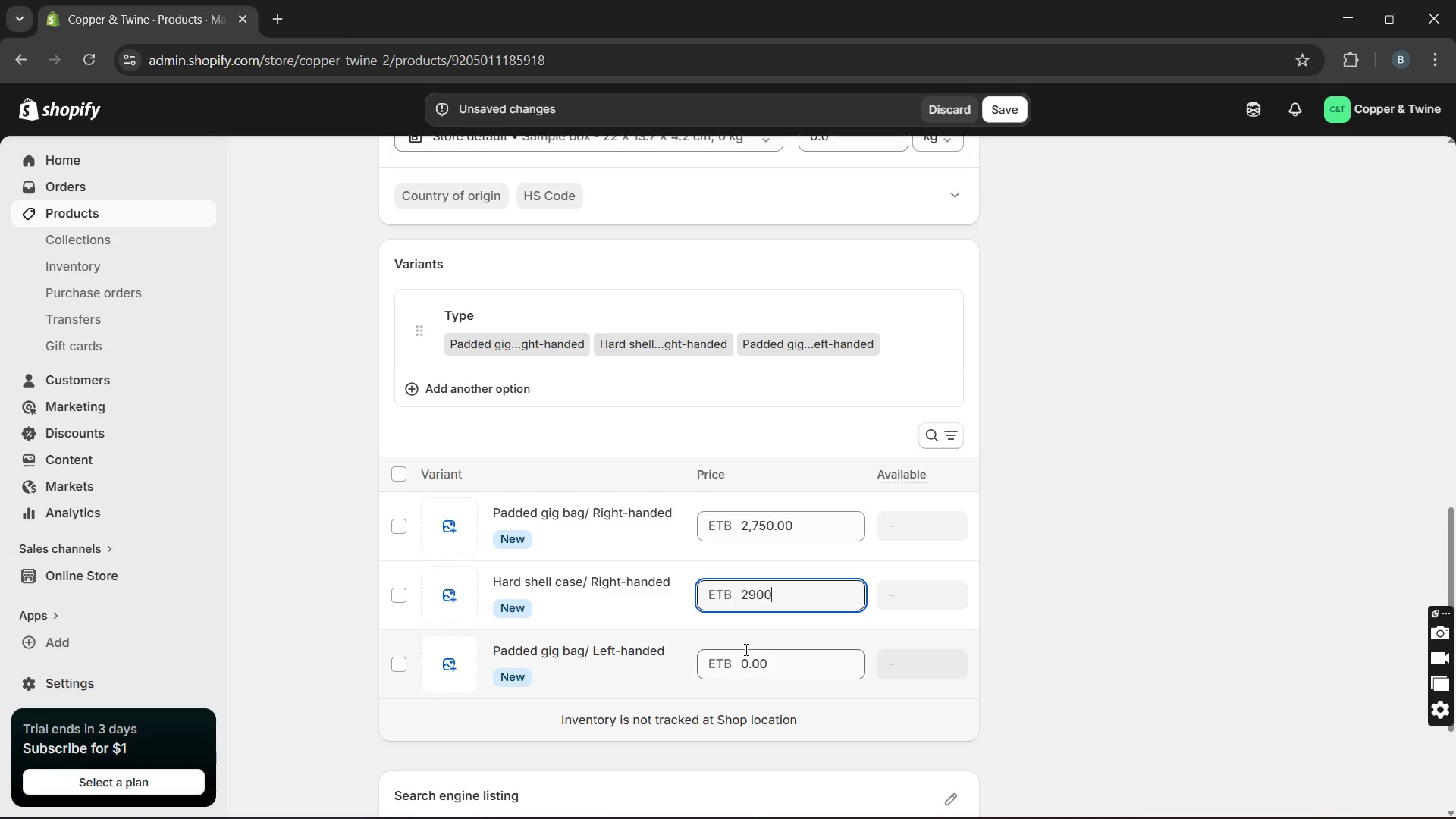 
double_click([745, 649])
 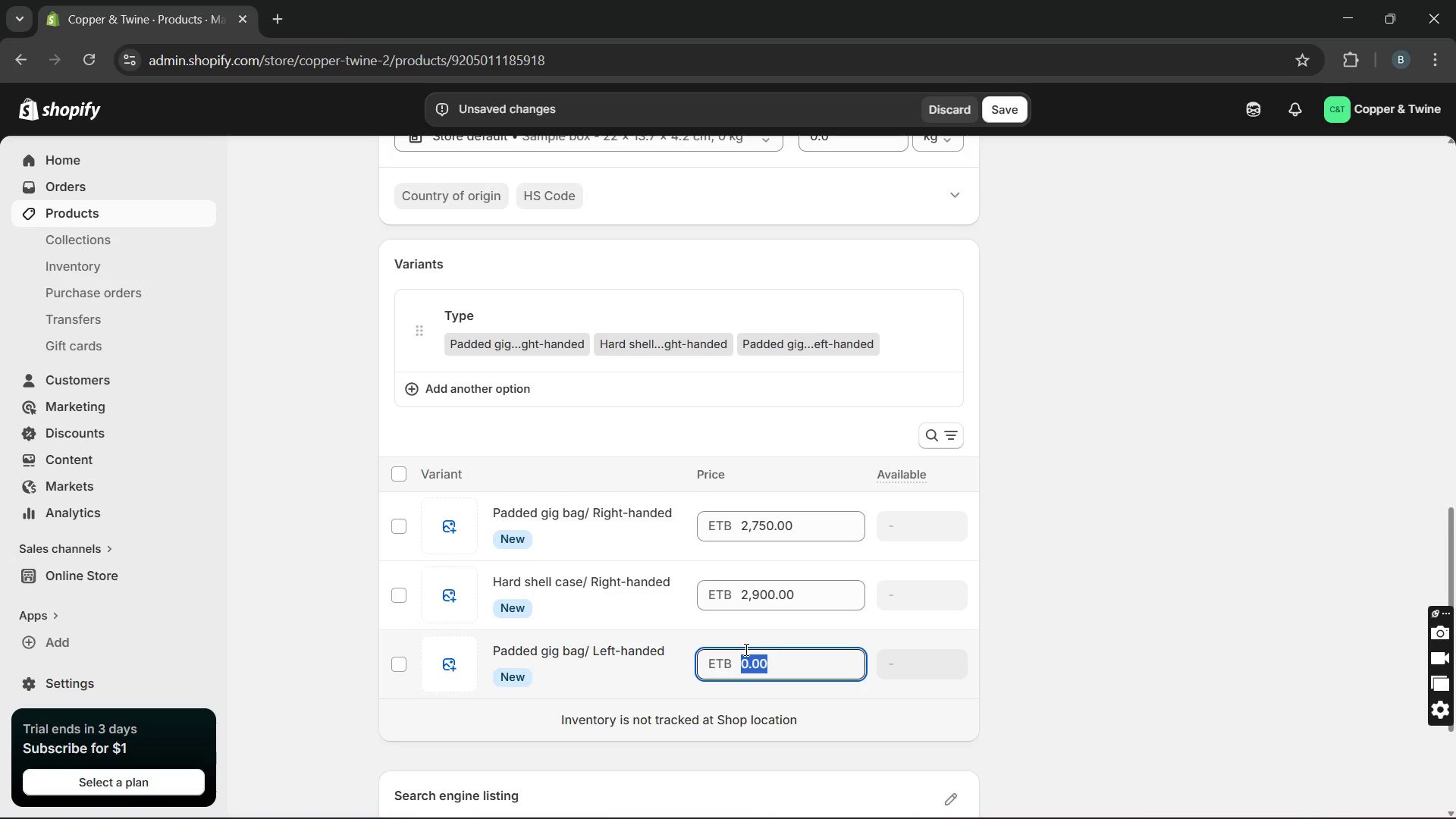 
triple_click([745, 649])
 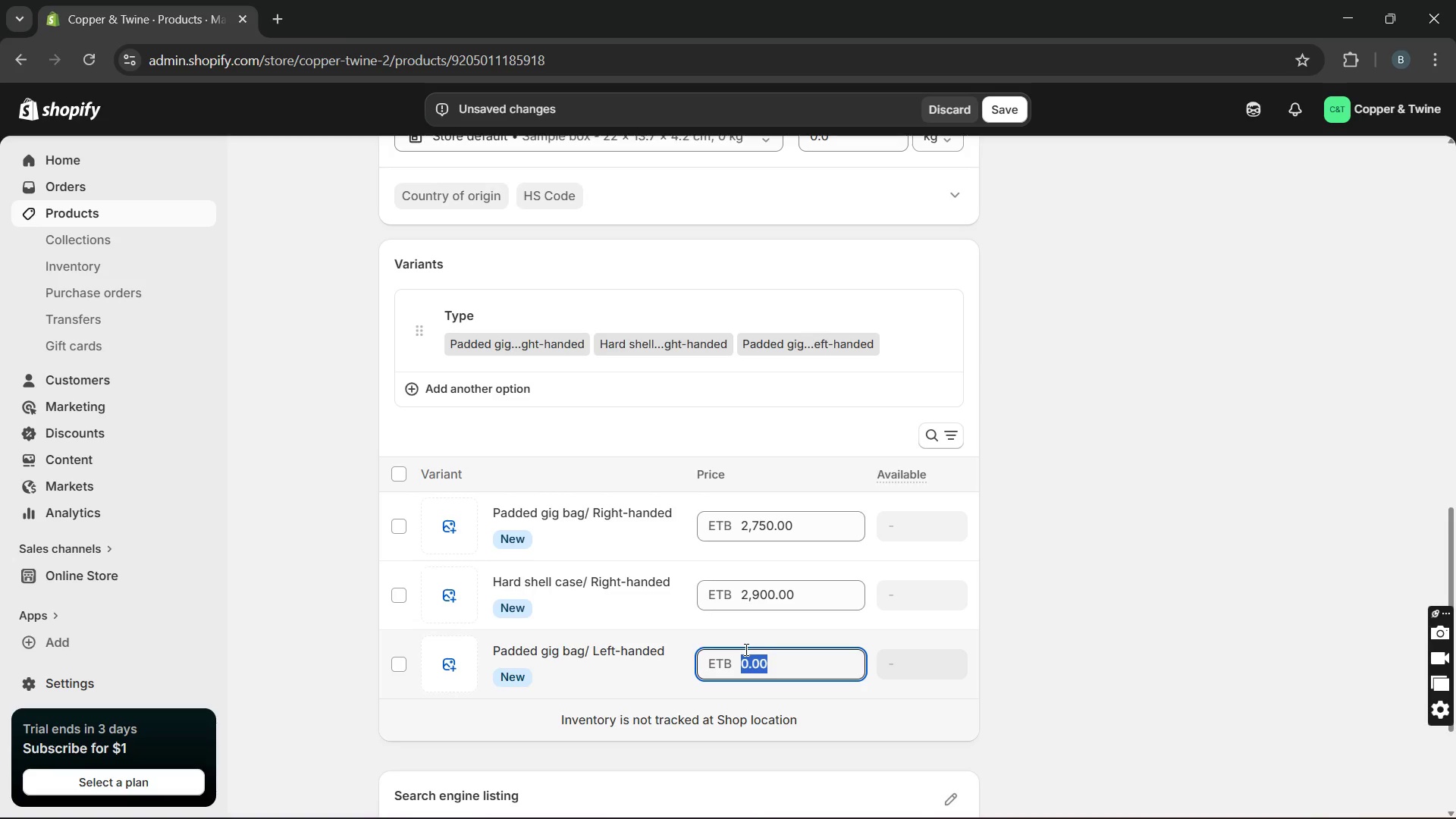 
type(2850)
 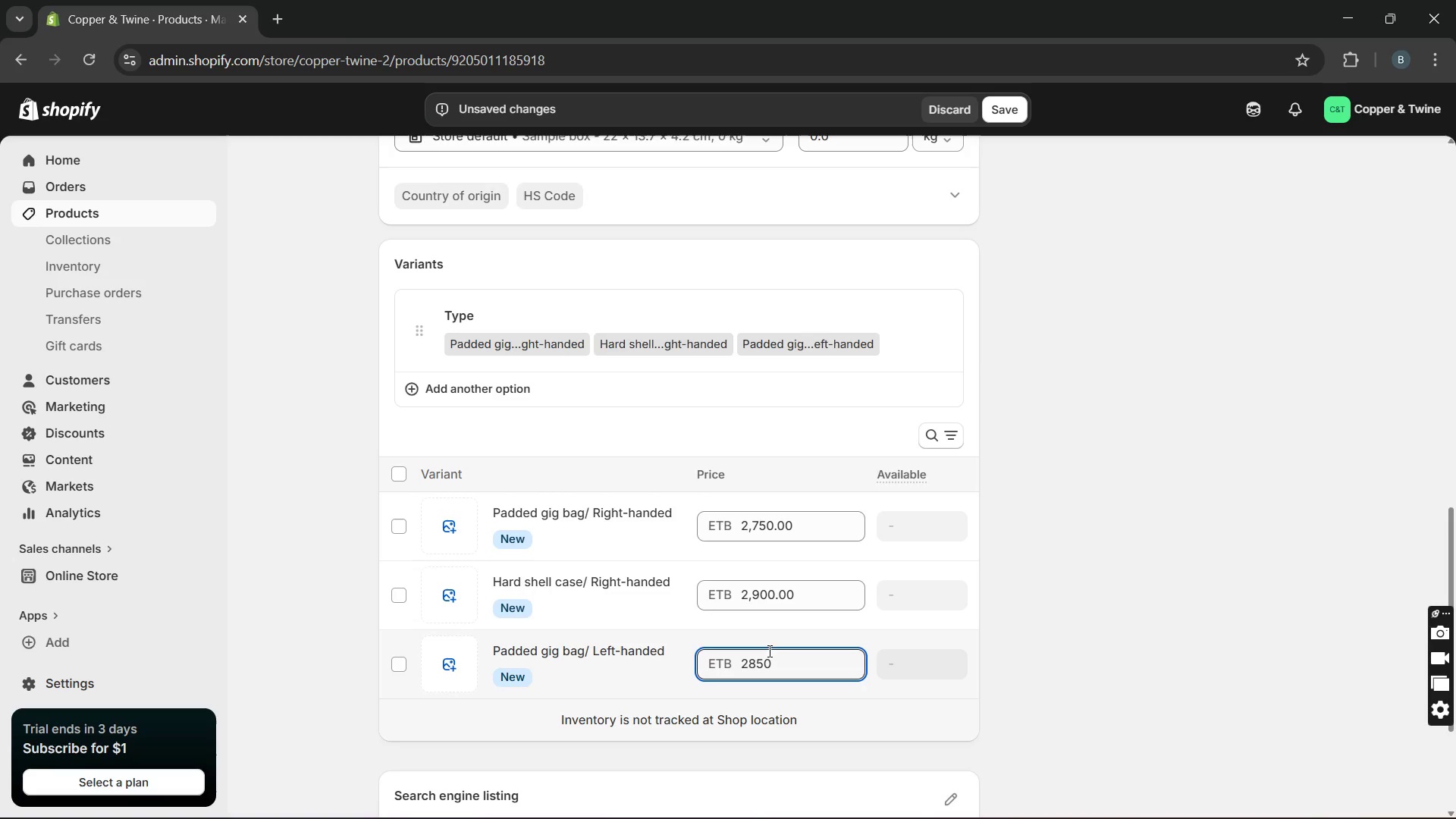 
key(Space)
 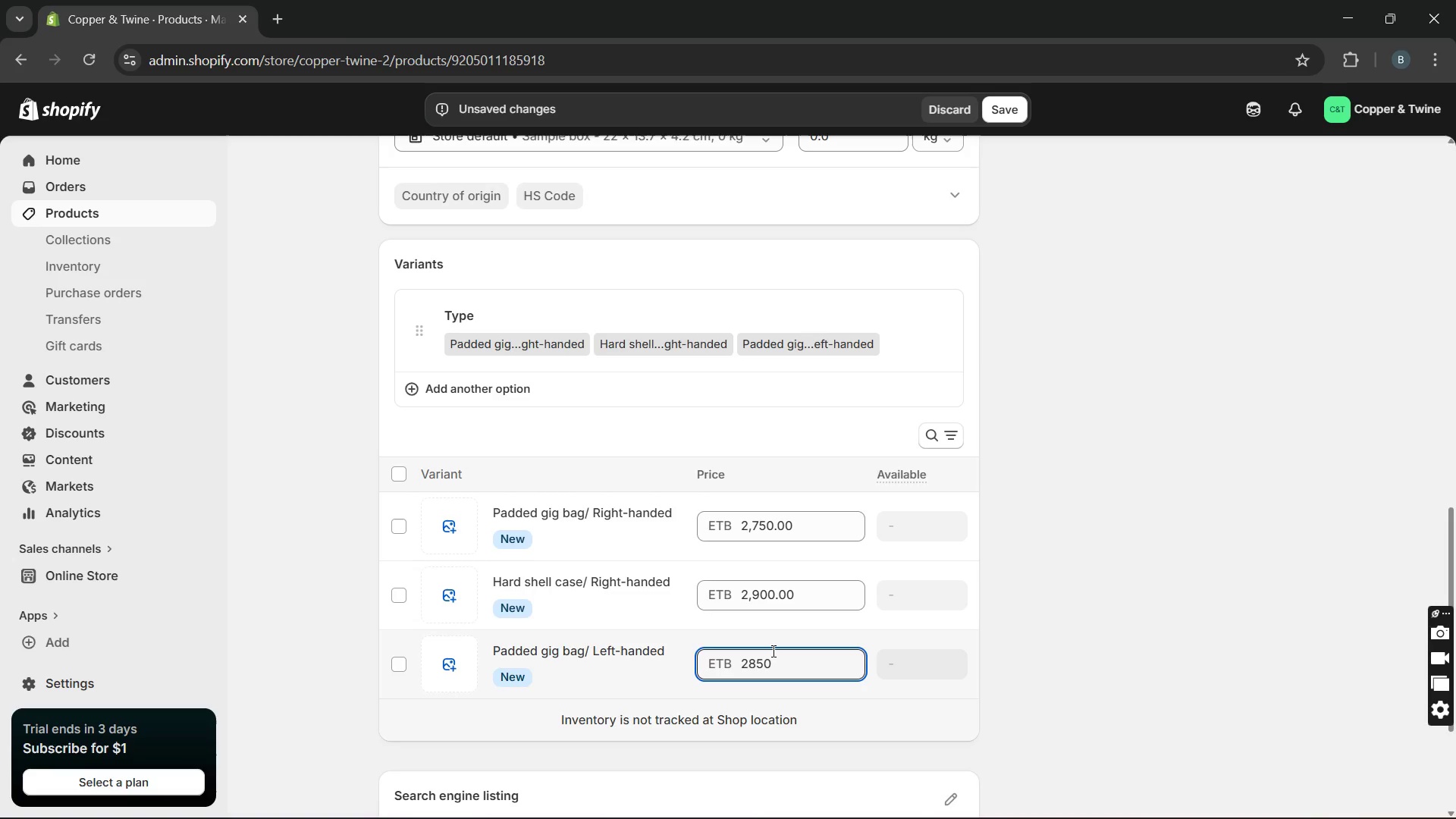 
key(Backspace)
 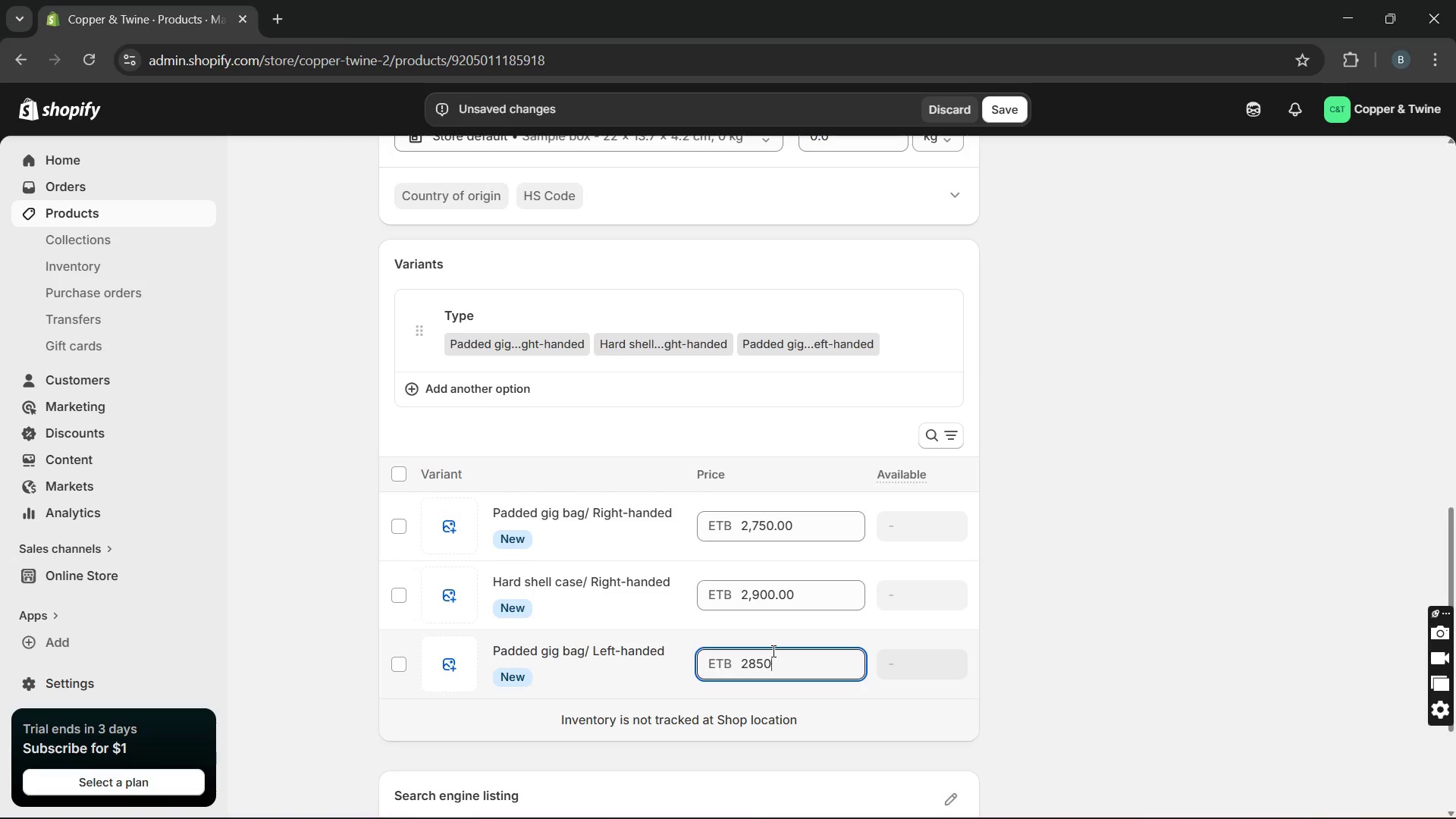 
key(Enter)
 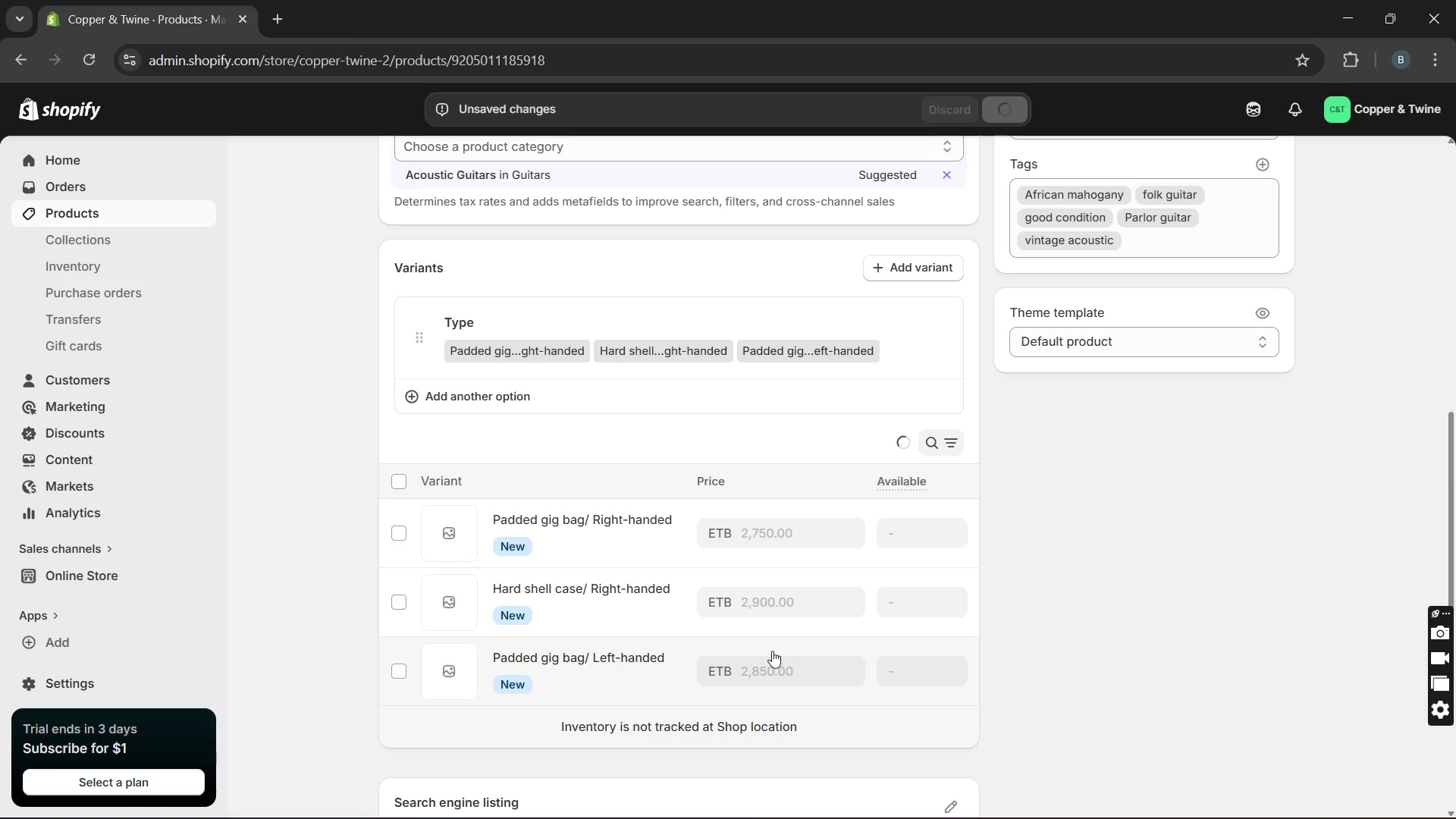 
wait(10.97)
 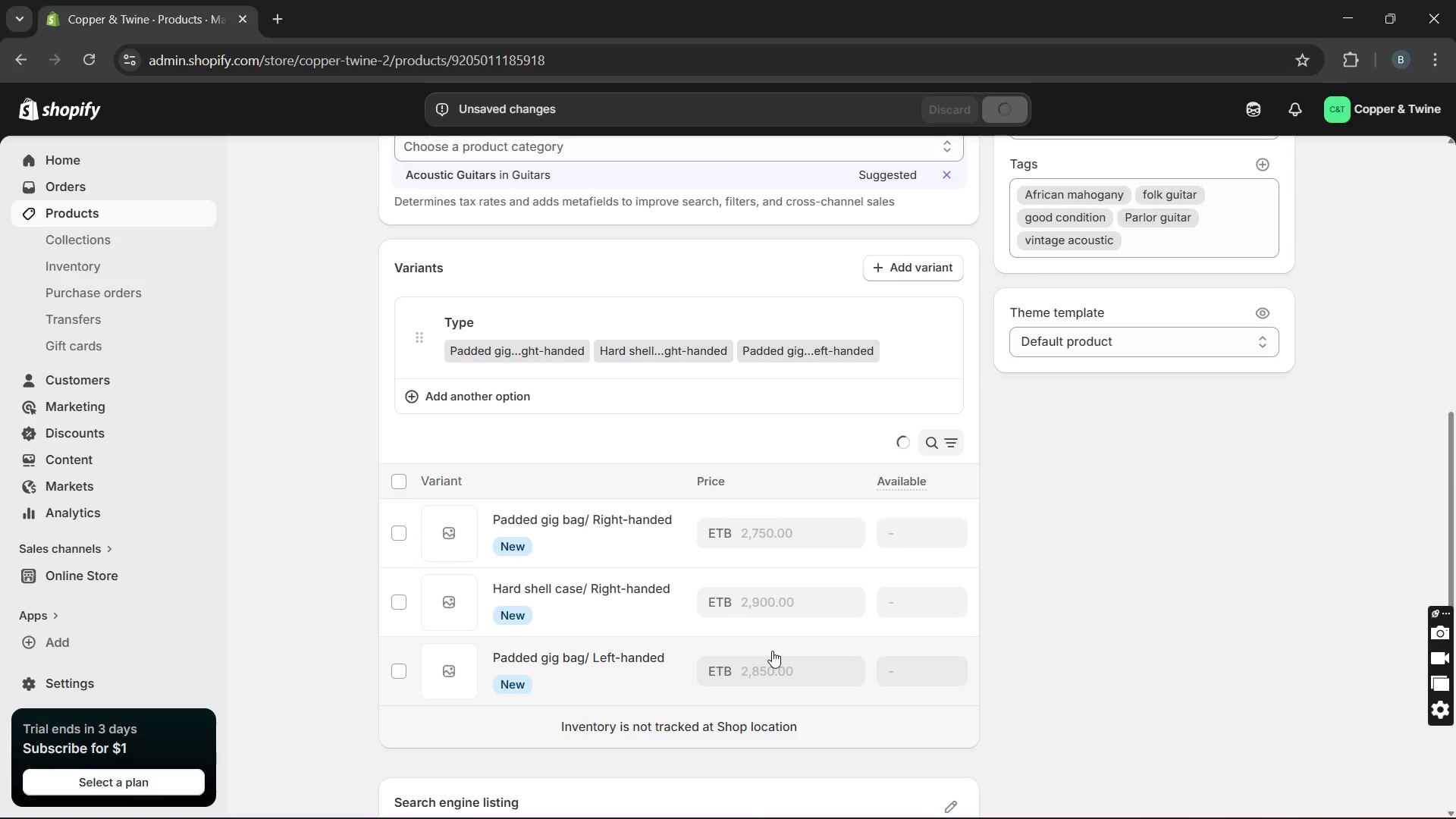 
left_click([649, 538])
 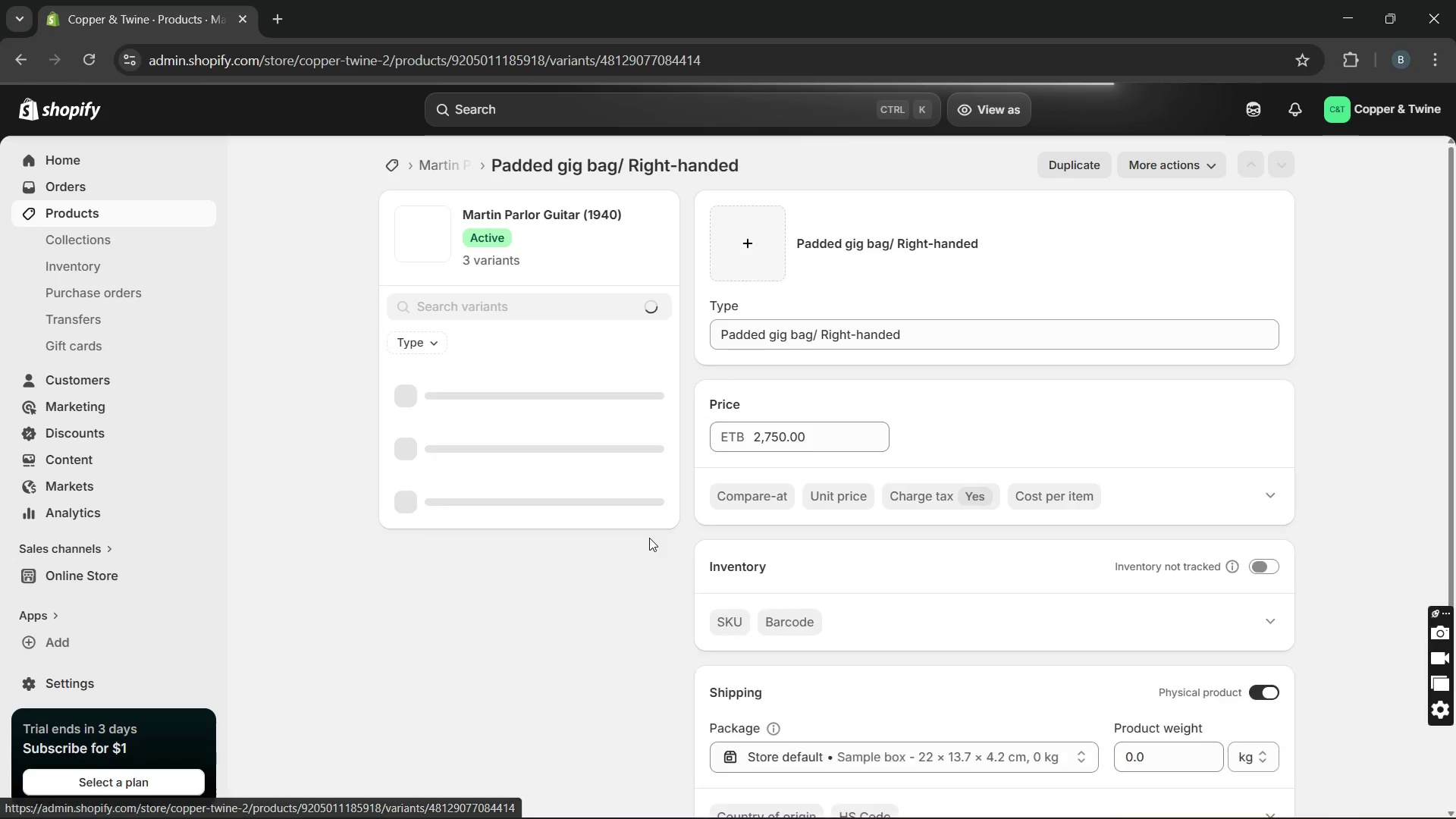 
mouse_move([771, 670])
 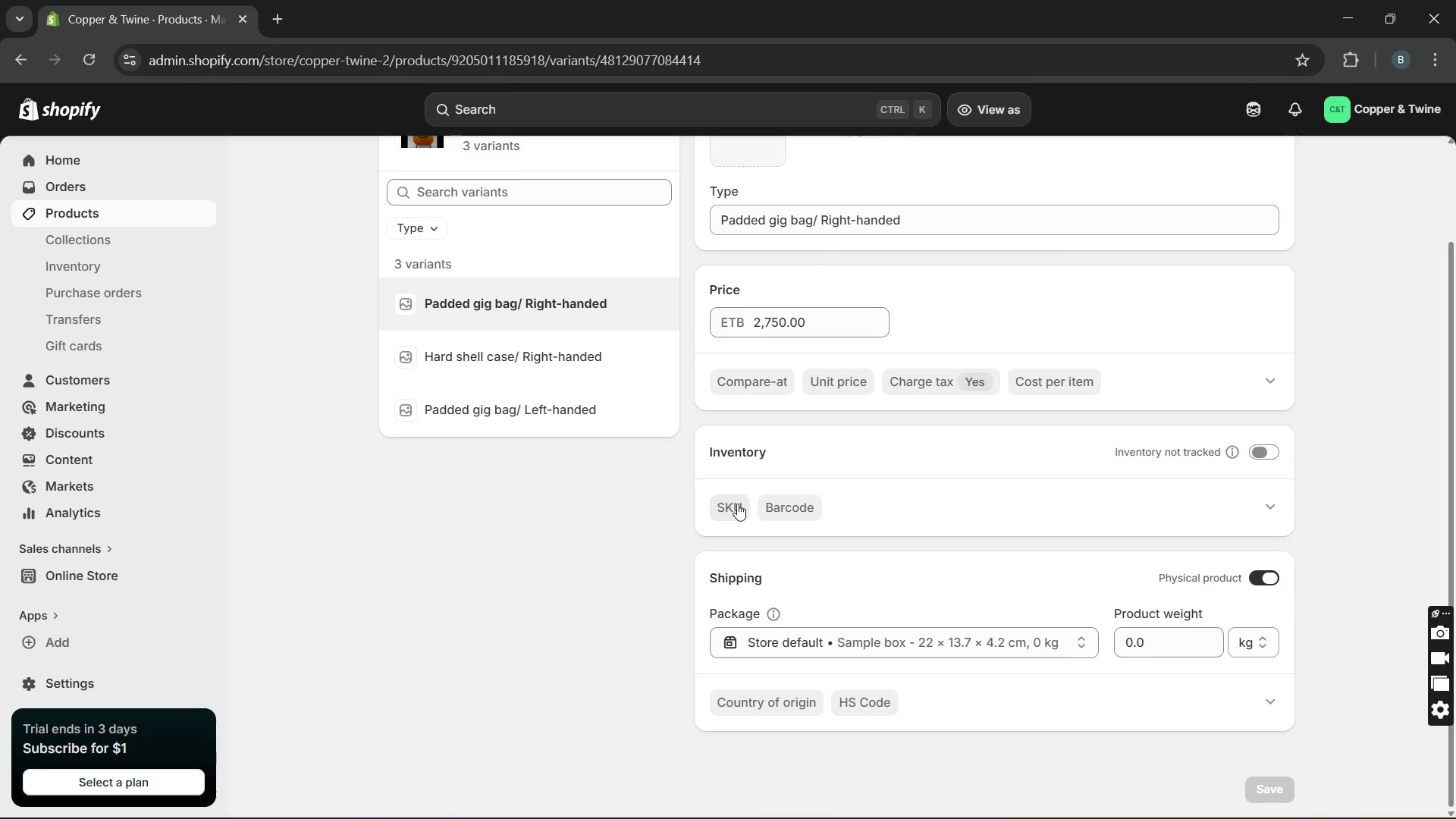 
left_click([736, 504])
 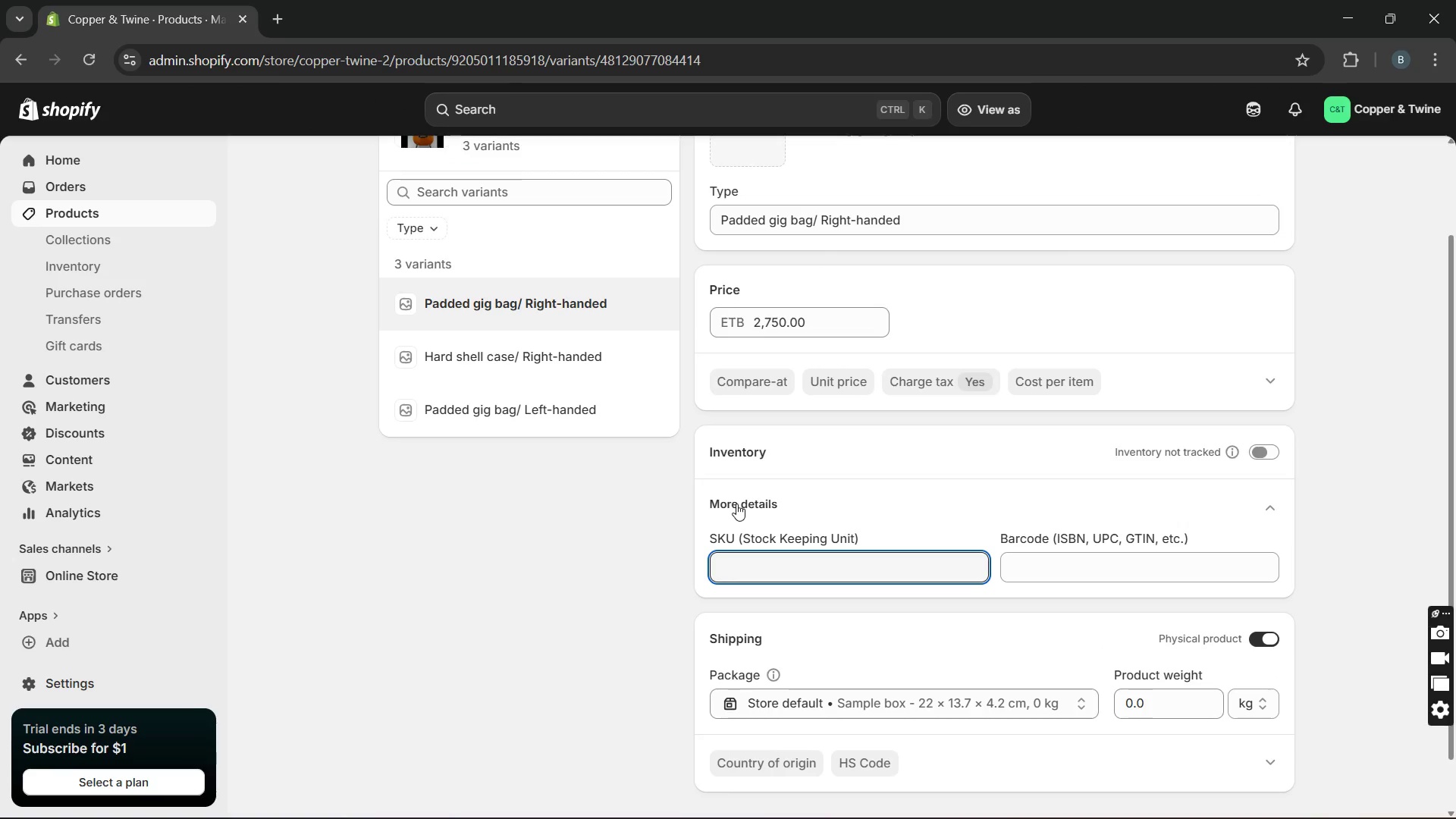 
type(CT-00016-RH-HSC)
 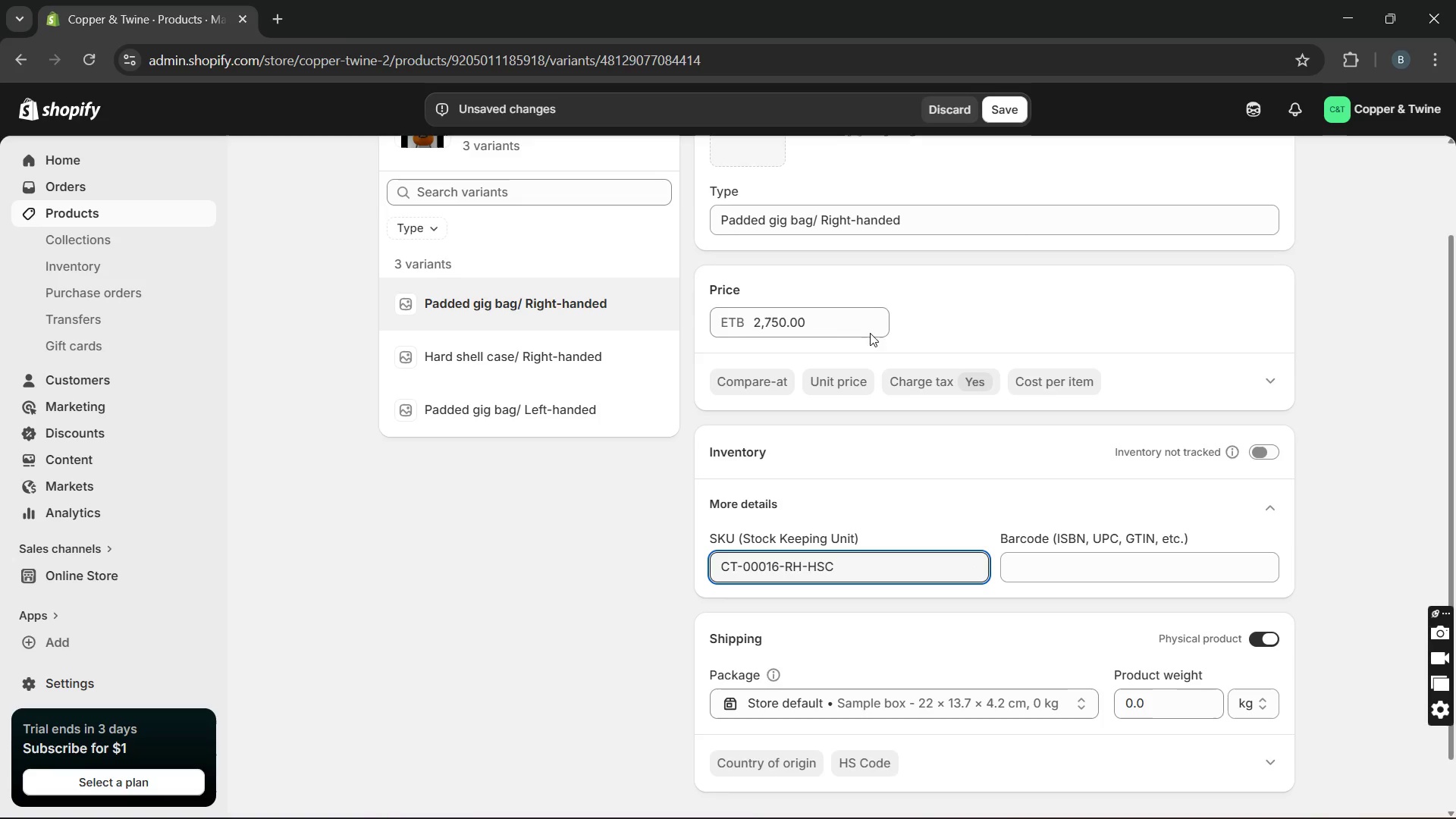 
wait(6.47)
 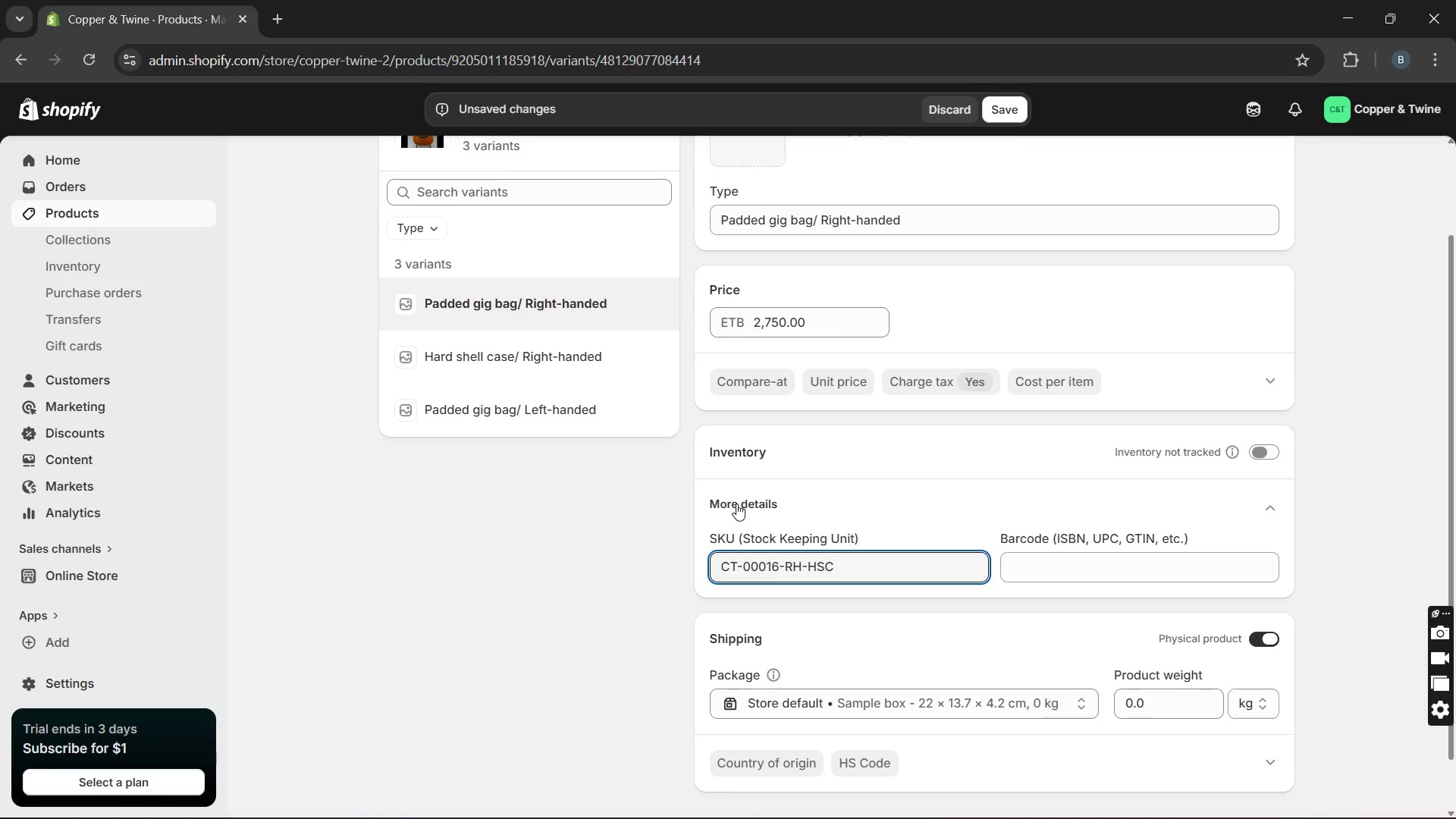 
left_click([1006, 111])
 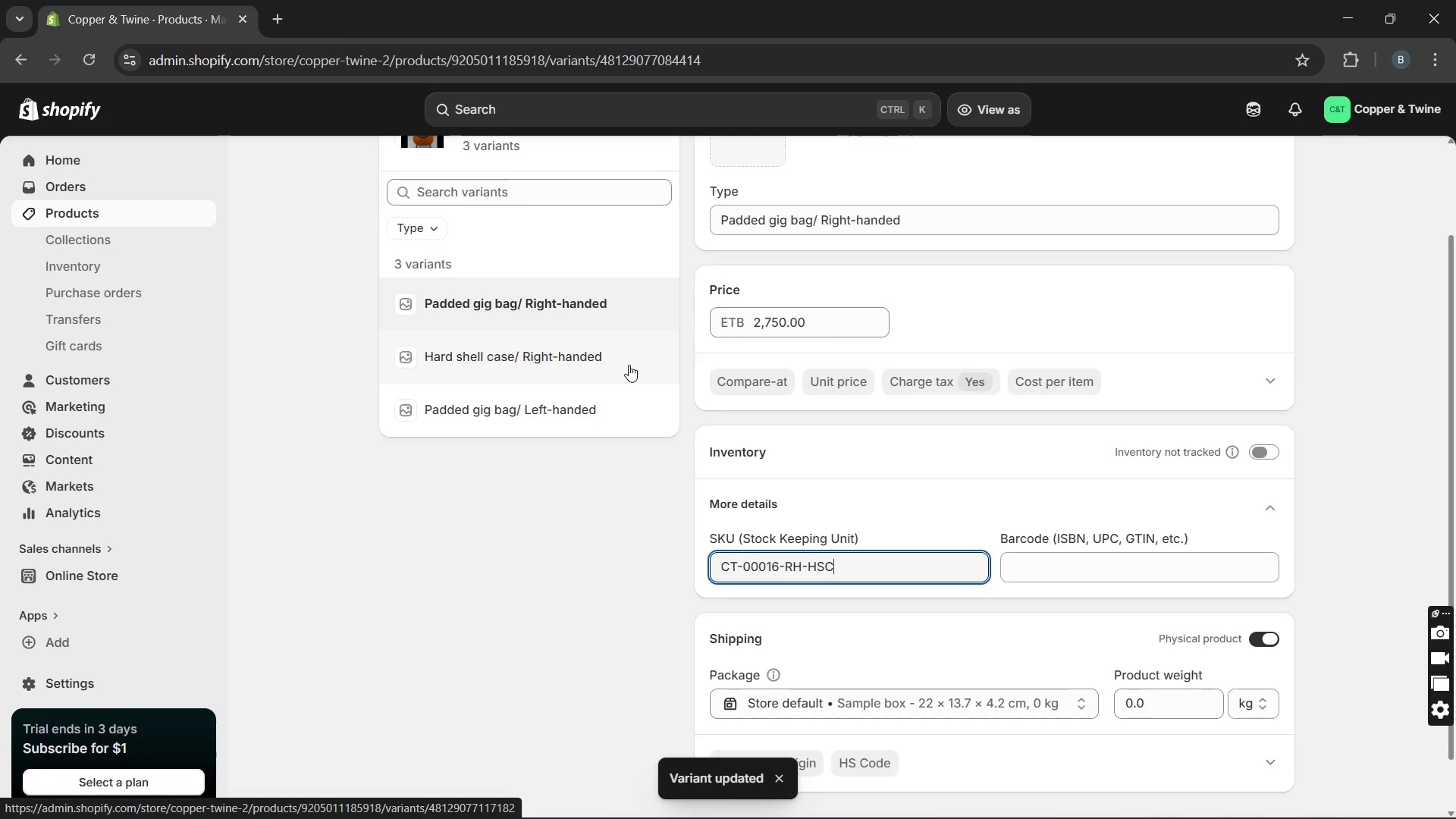 
wait(5.2)
 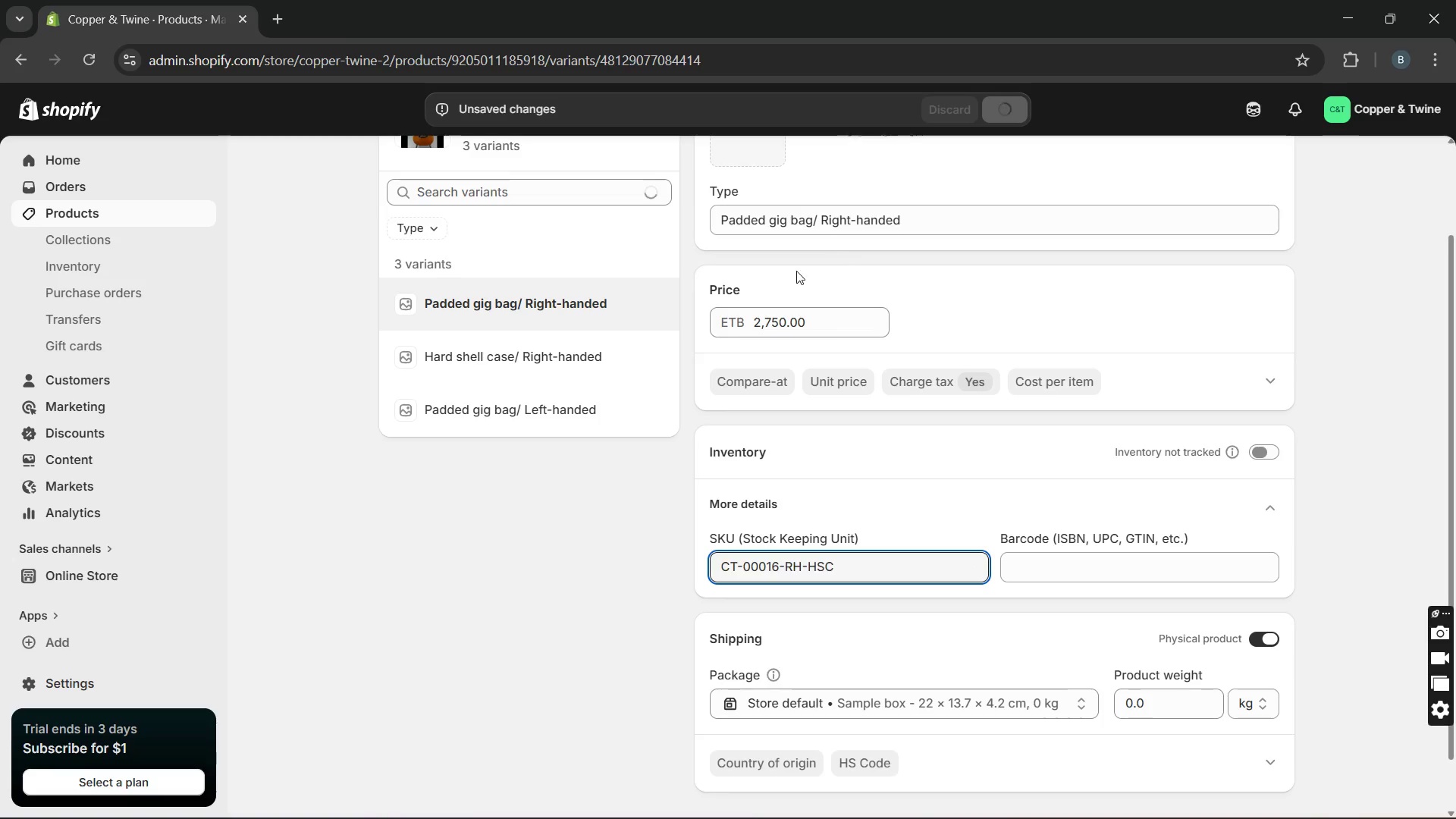 
left_click([629, 365])
 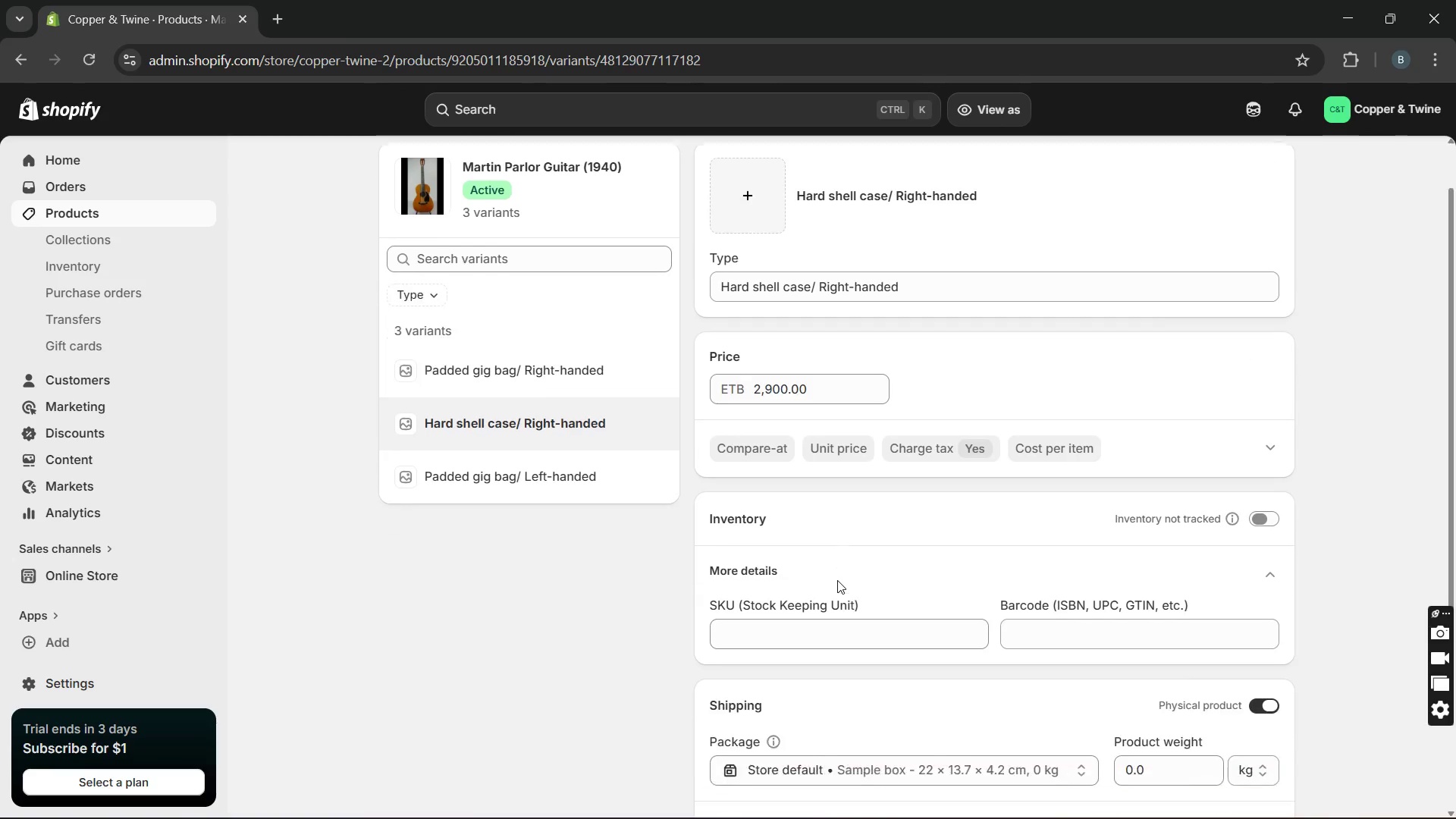 
left_click([799, 607])
 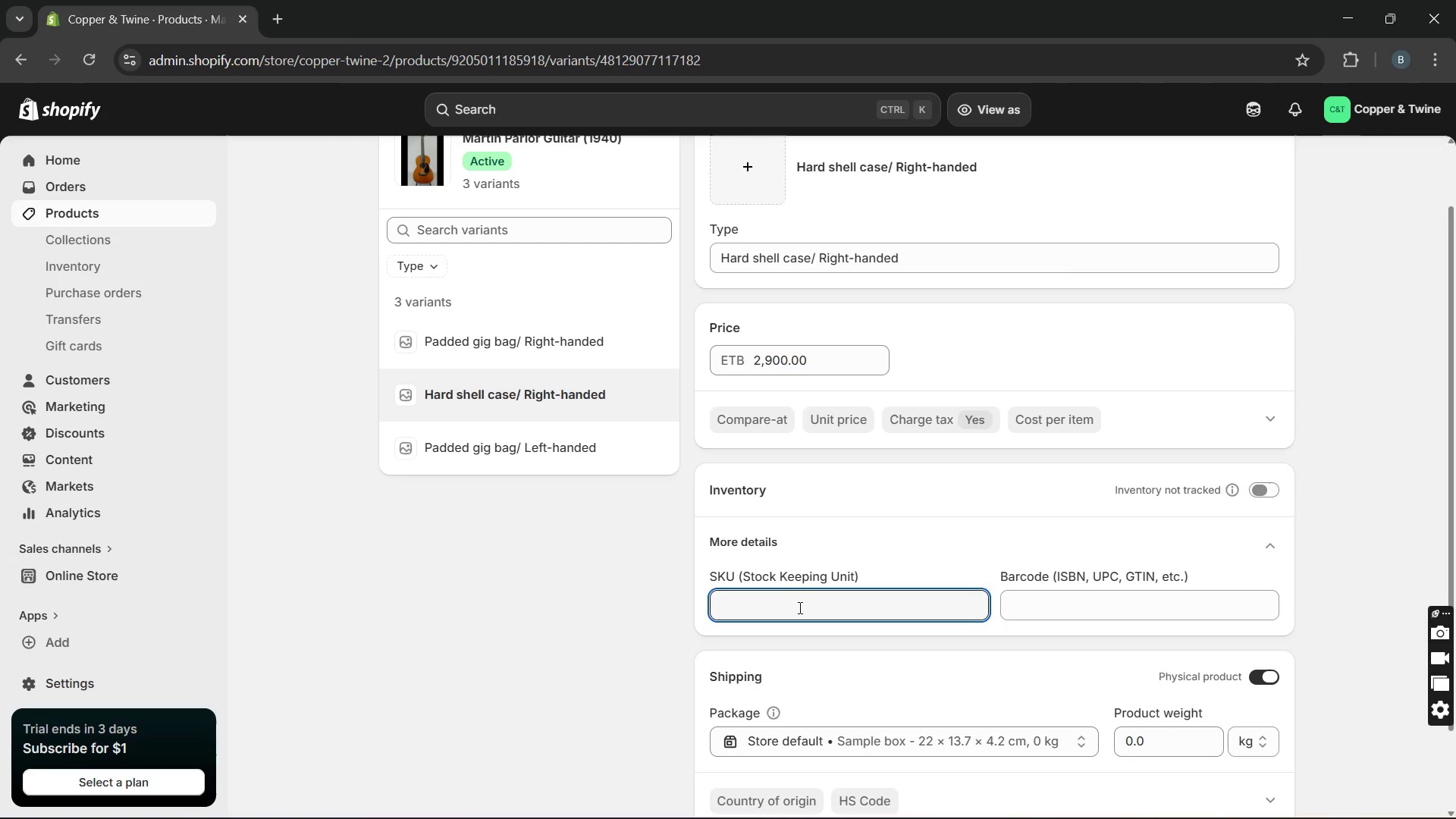 
type(CT-00016)
 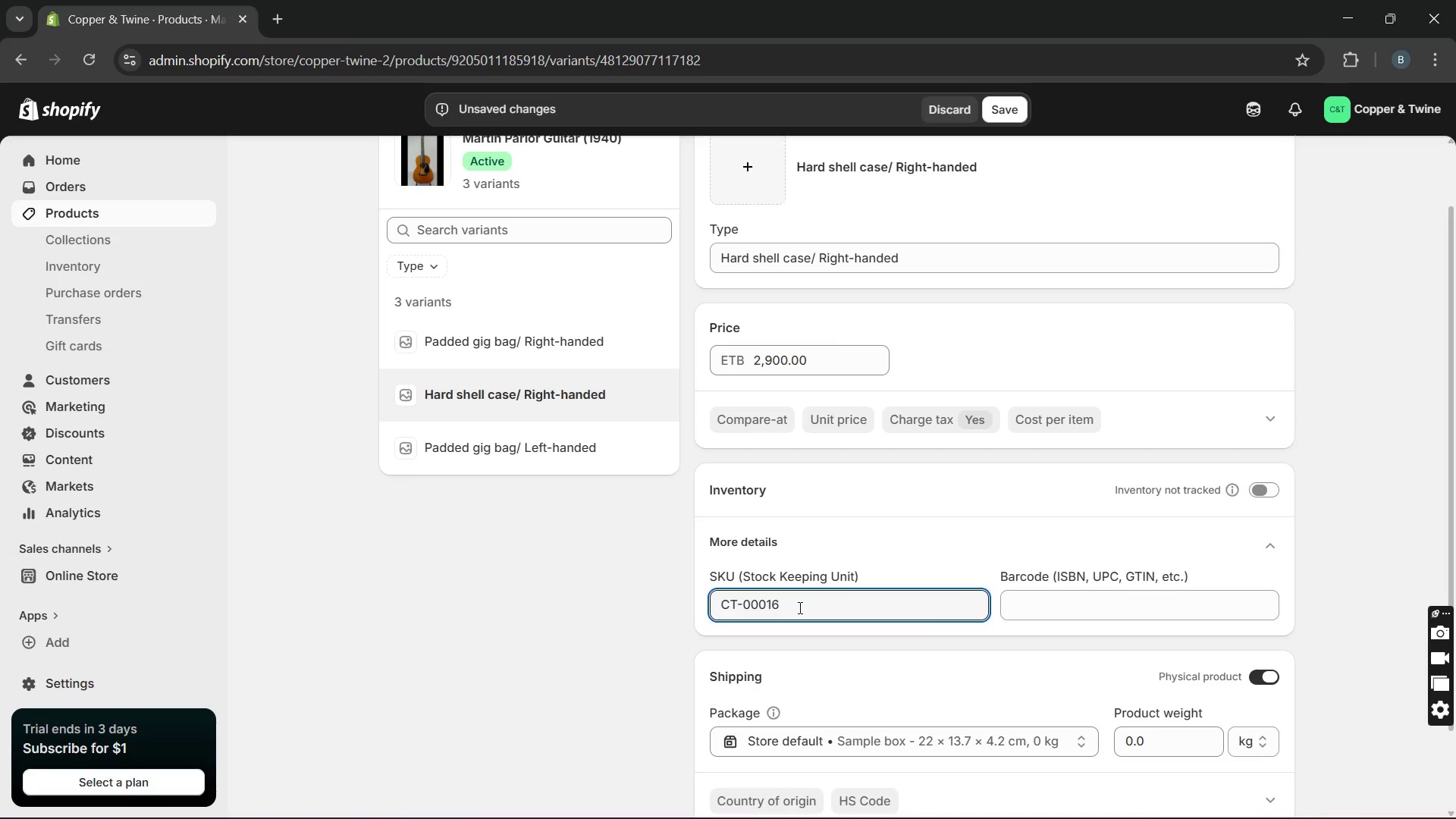 
key(Backspace)
type(5-RH-HSC)
 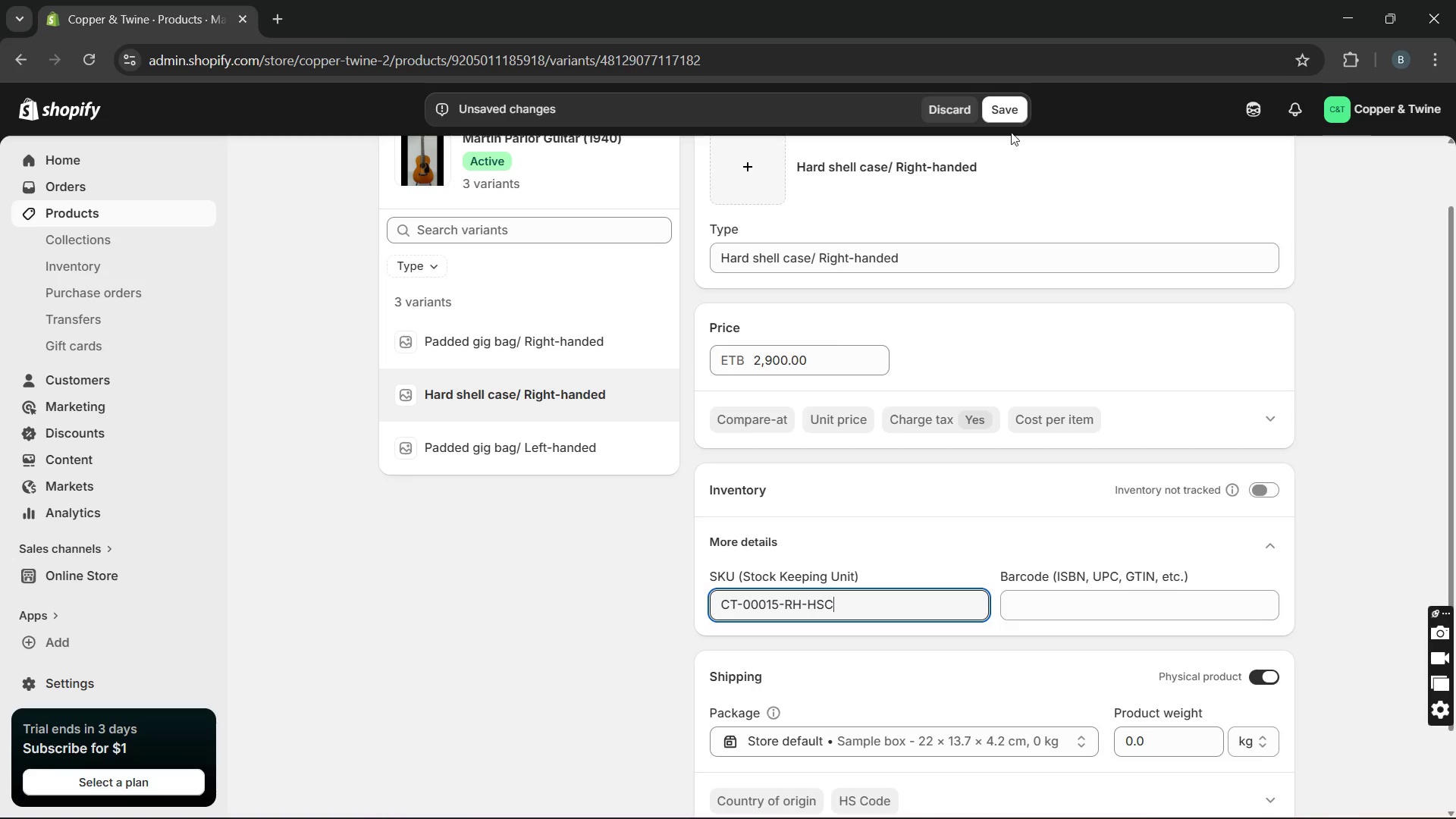 
left_click([1009, 117])
 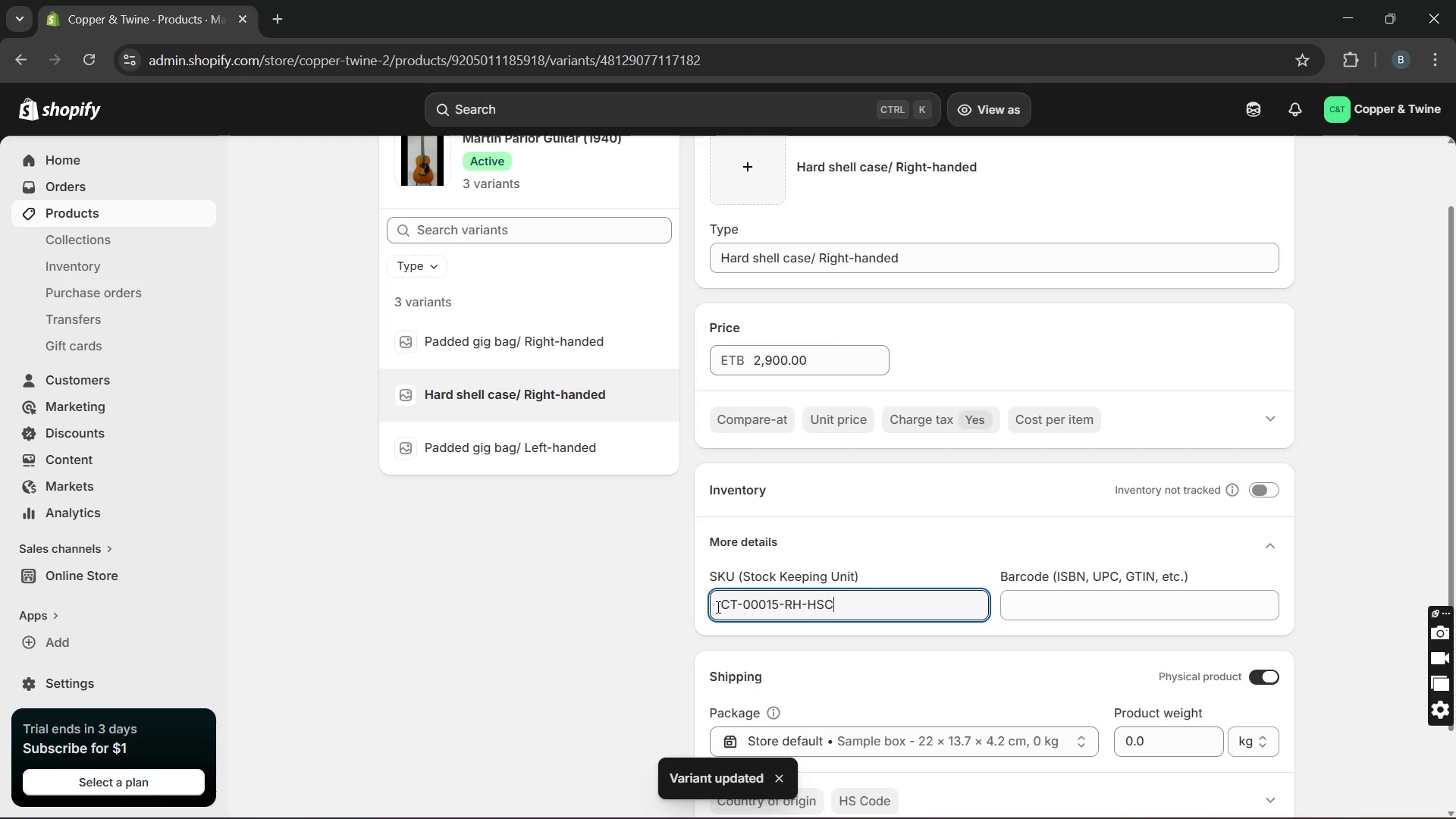 
wait(5.05)
 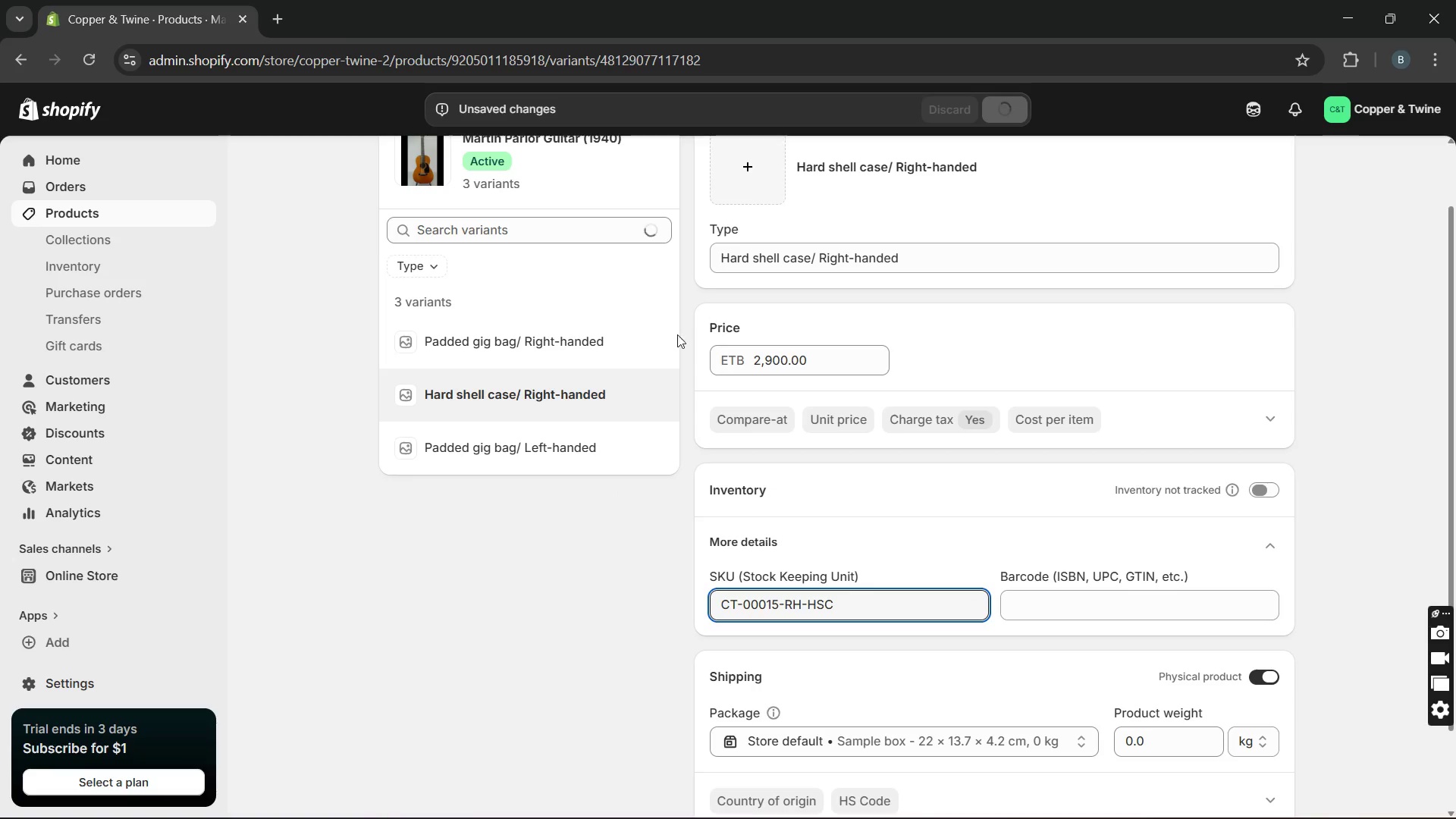 
left_click_drag(start_coordinate=[717, 607], to_coordinate=[778, 607])
 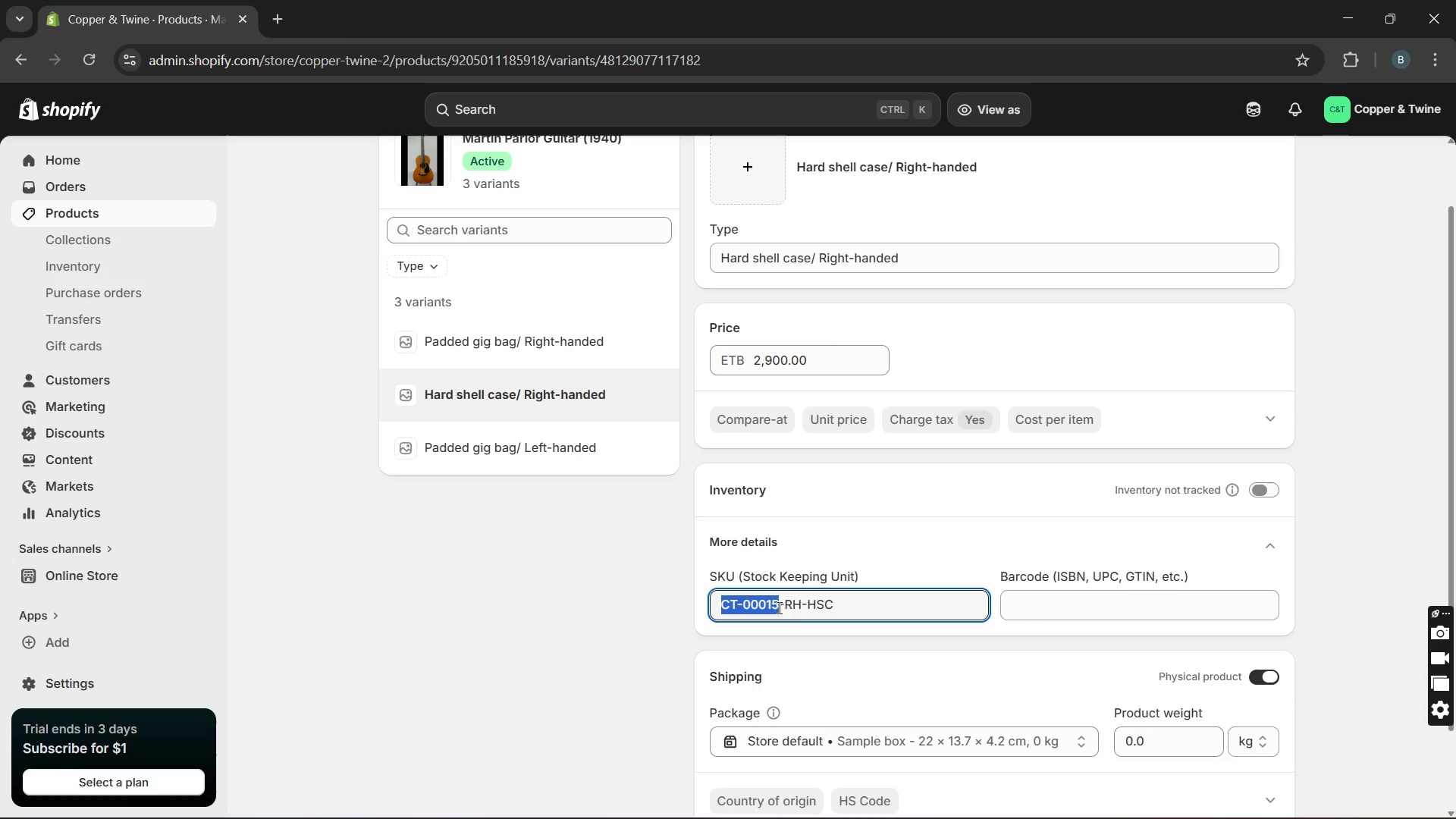 
key(Control+C)
 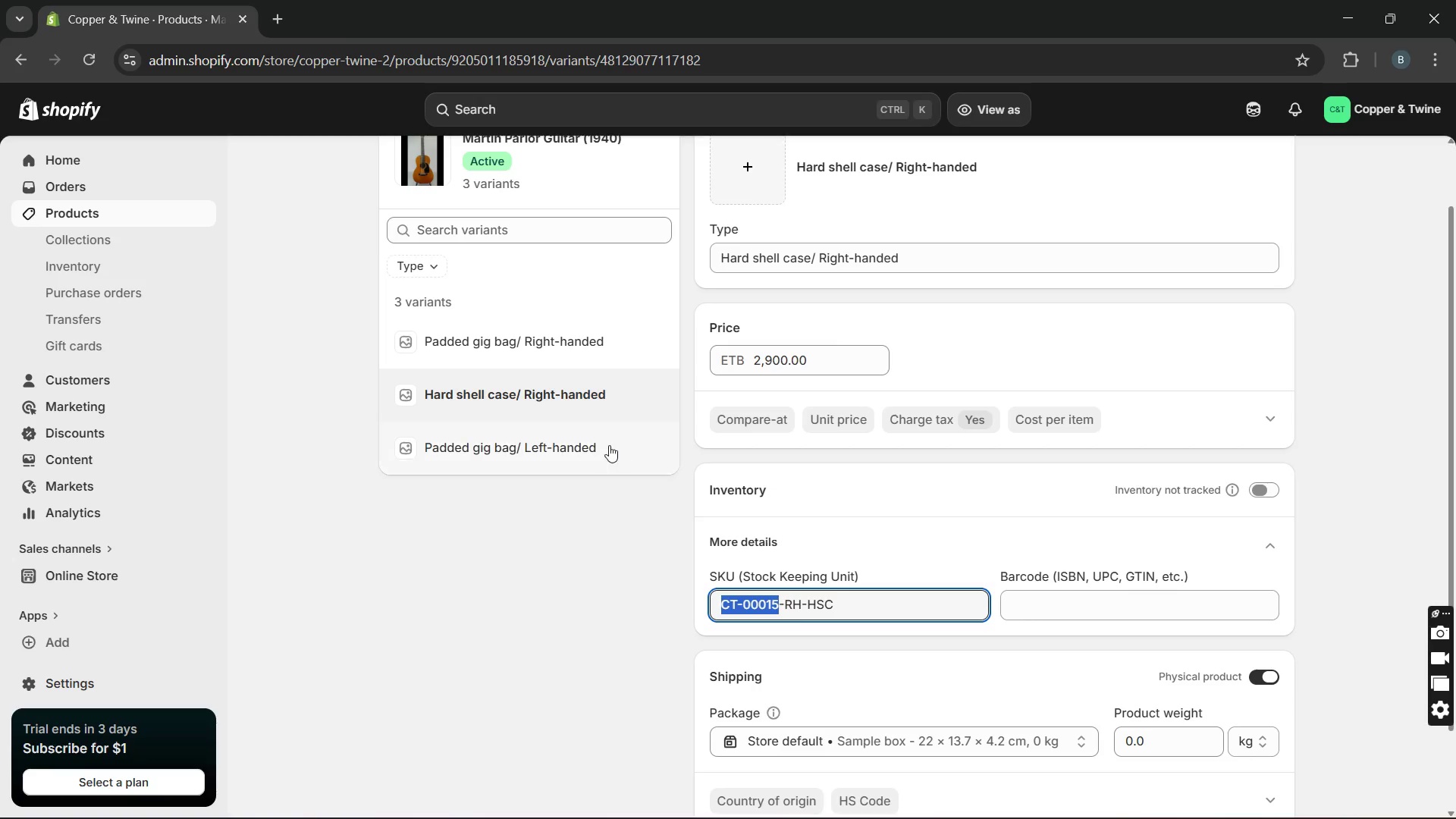 
left_click([601, 438])
 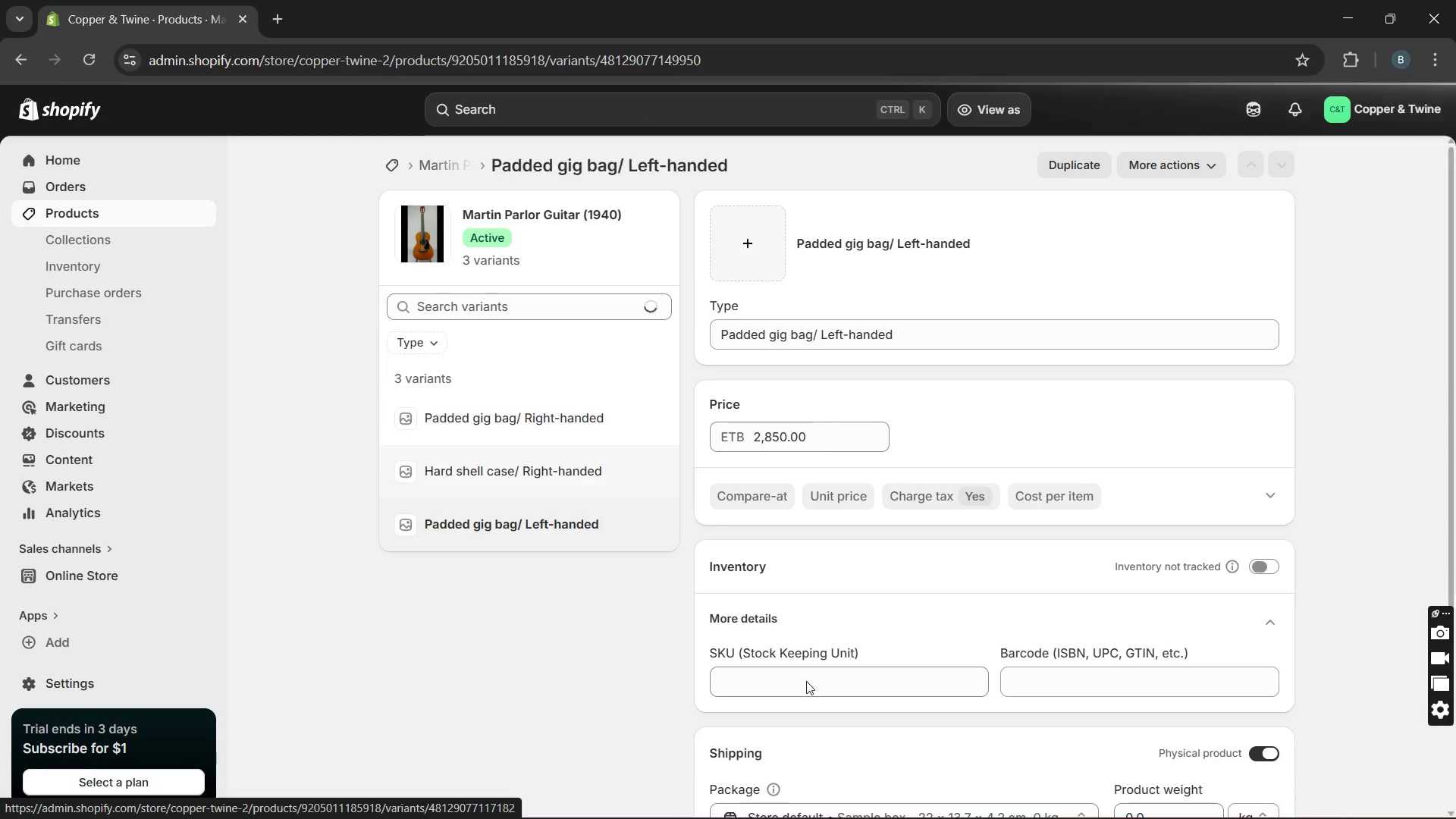 
left_click([803, 677])
 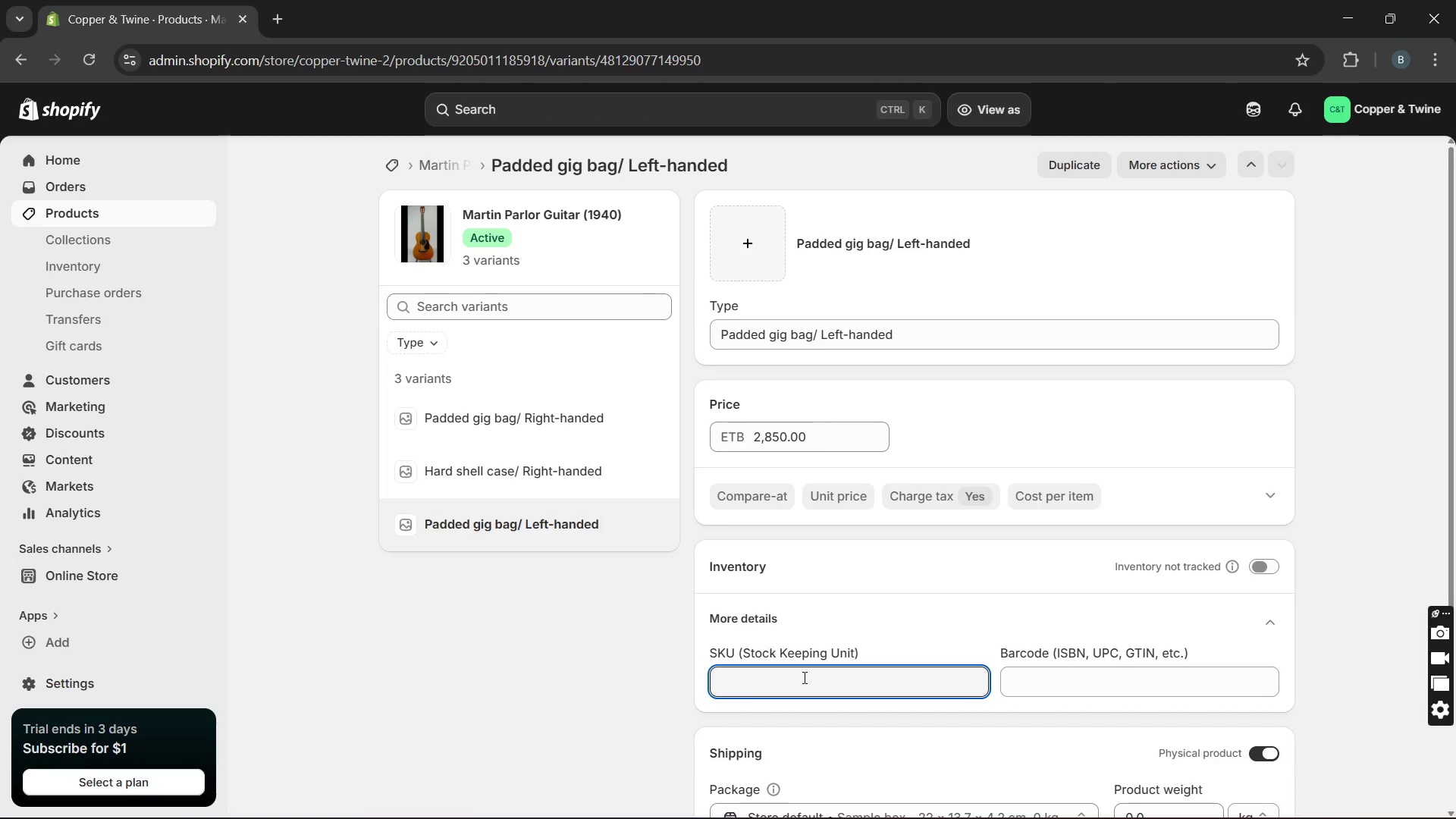 
key(Control+V)
 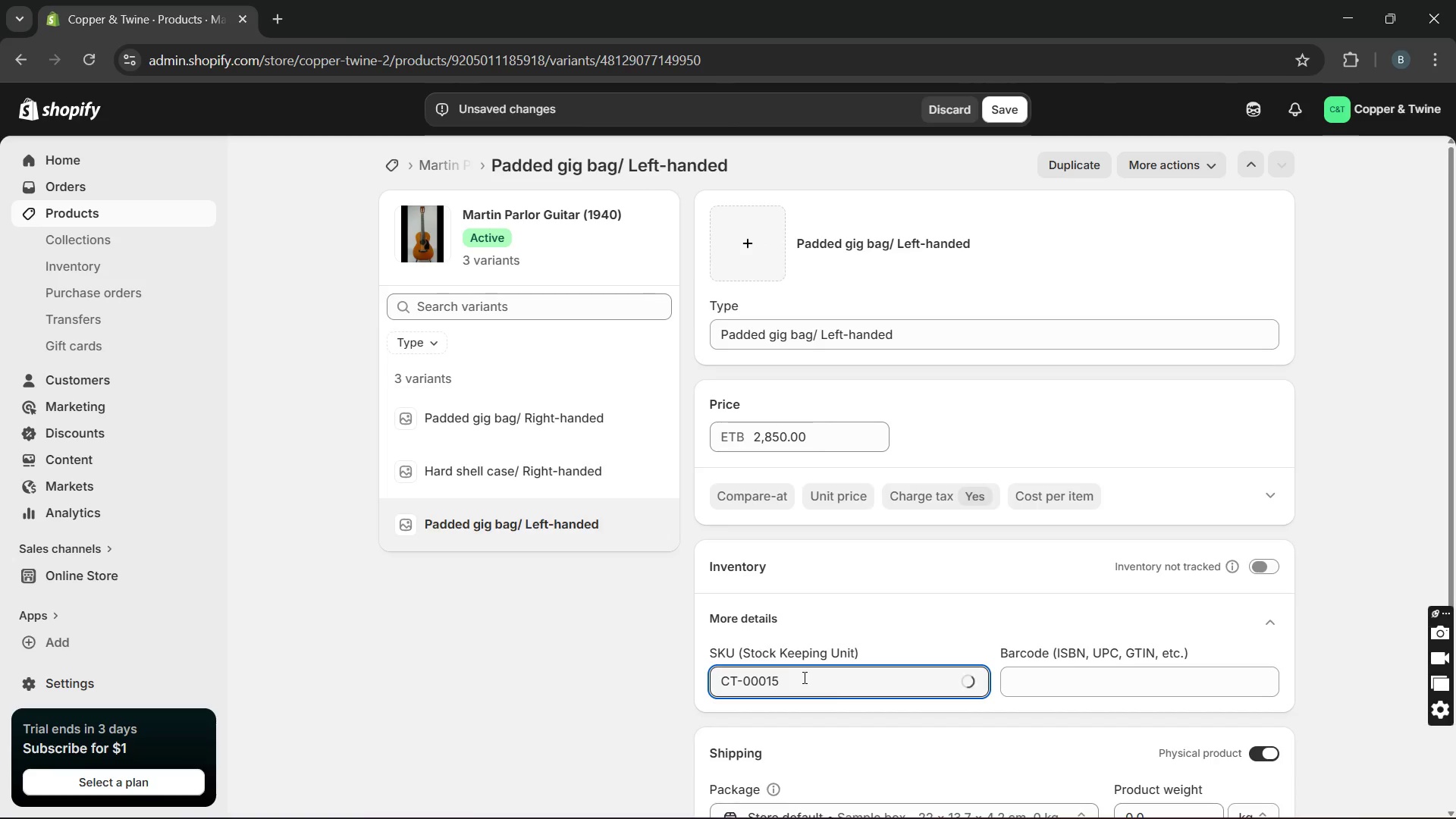 
key(Minus)
 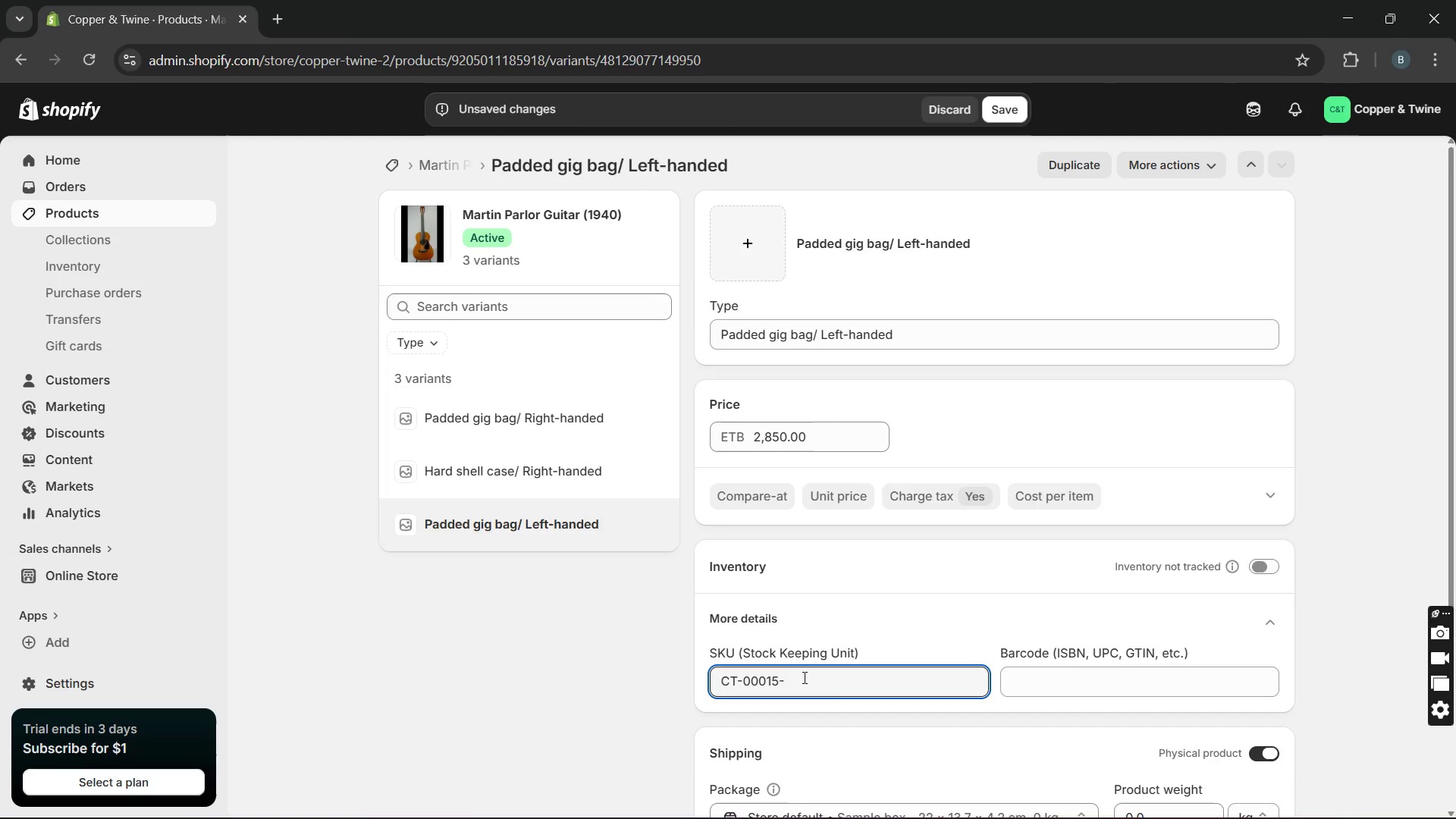 
type(LH-HSC)
 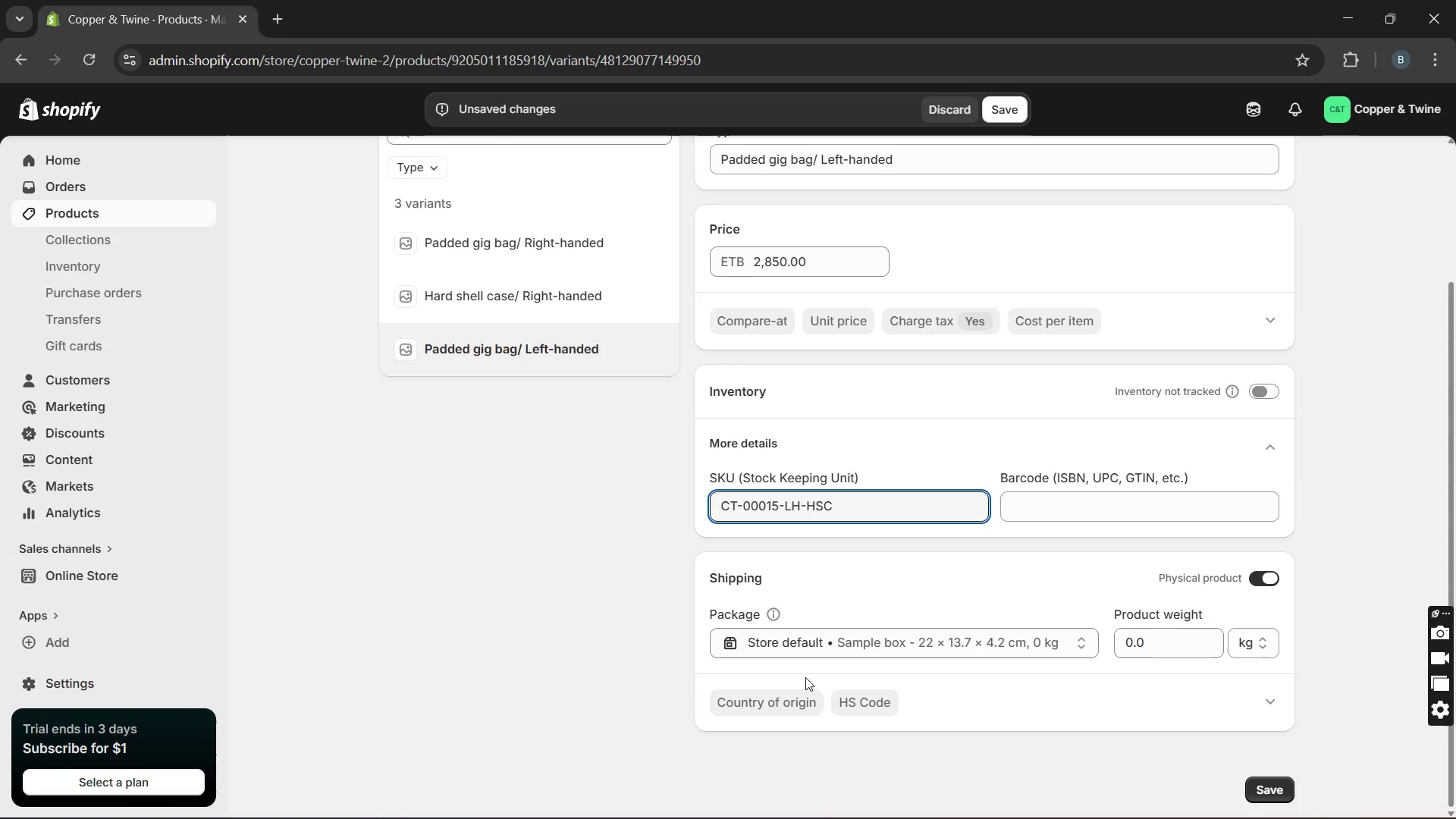 
left_click([1288, 791])
 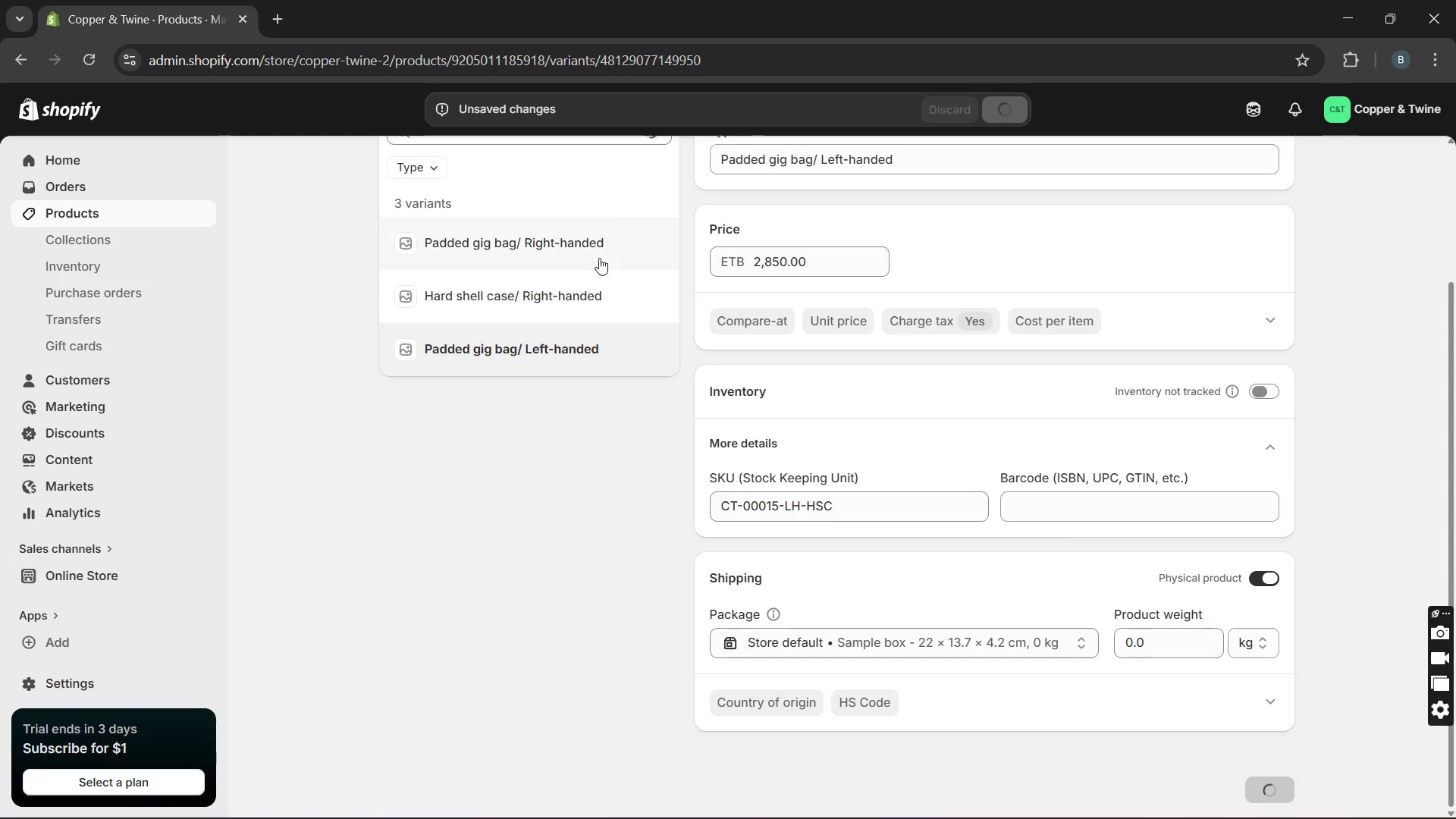 
left_click([598, 258])
 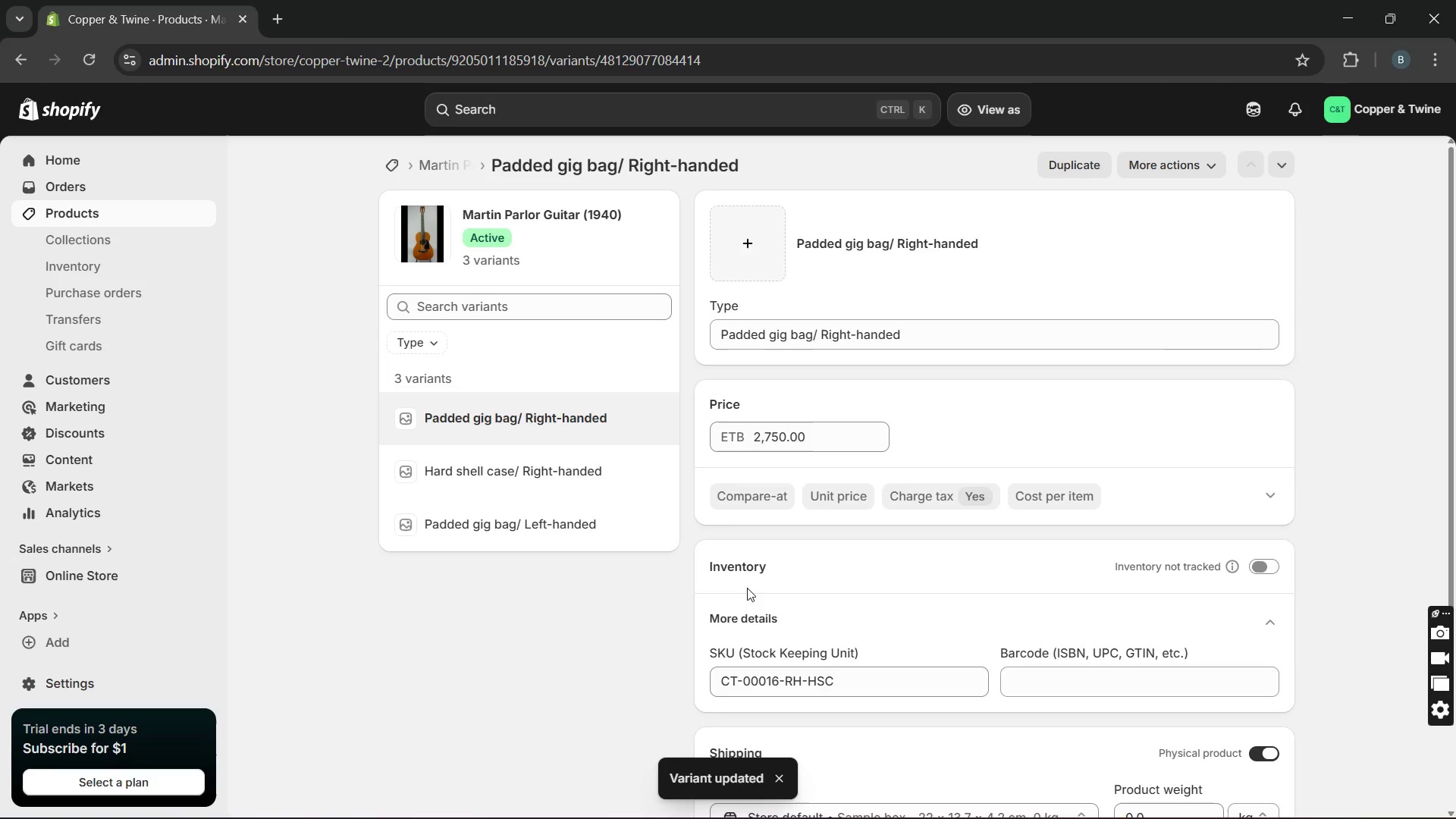 
wait(5.06)
 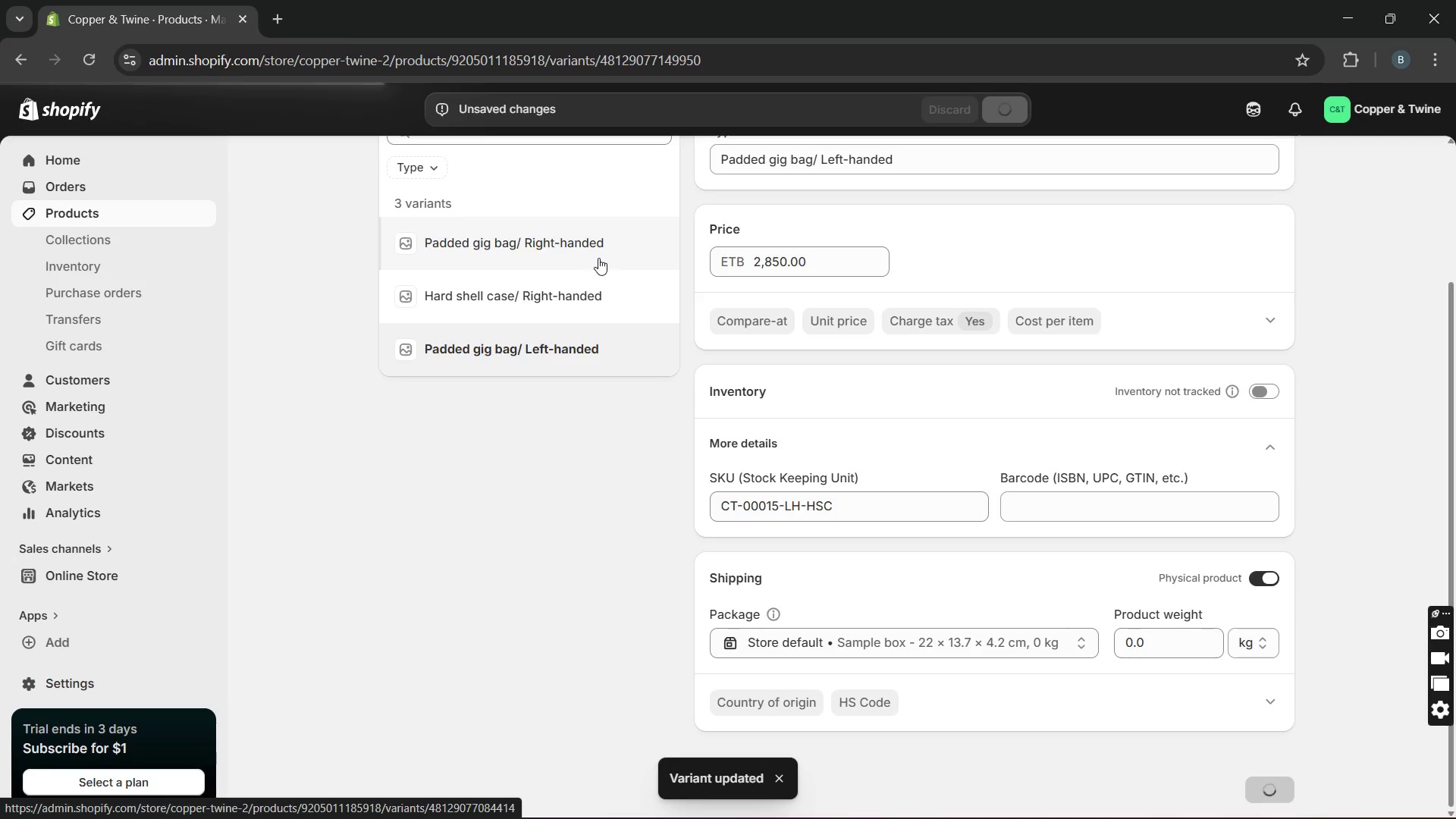 
left_click([777, 683])
 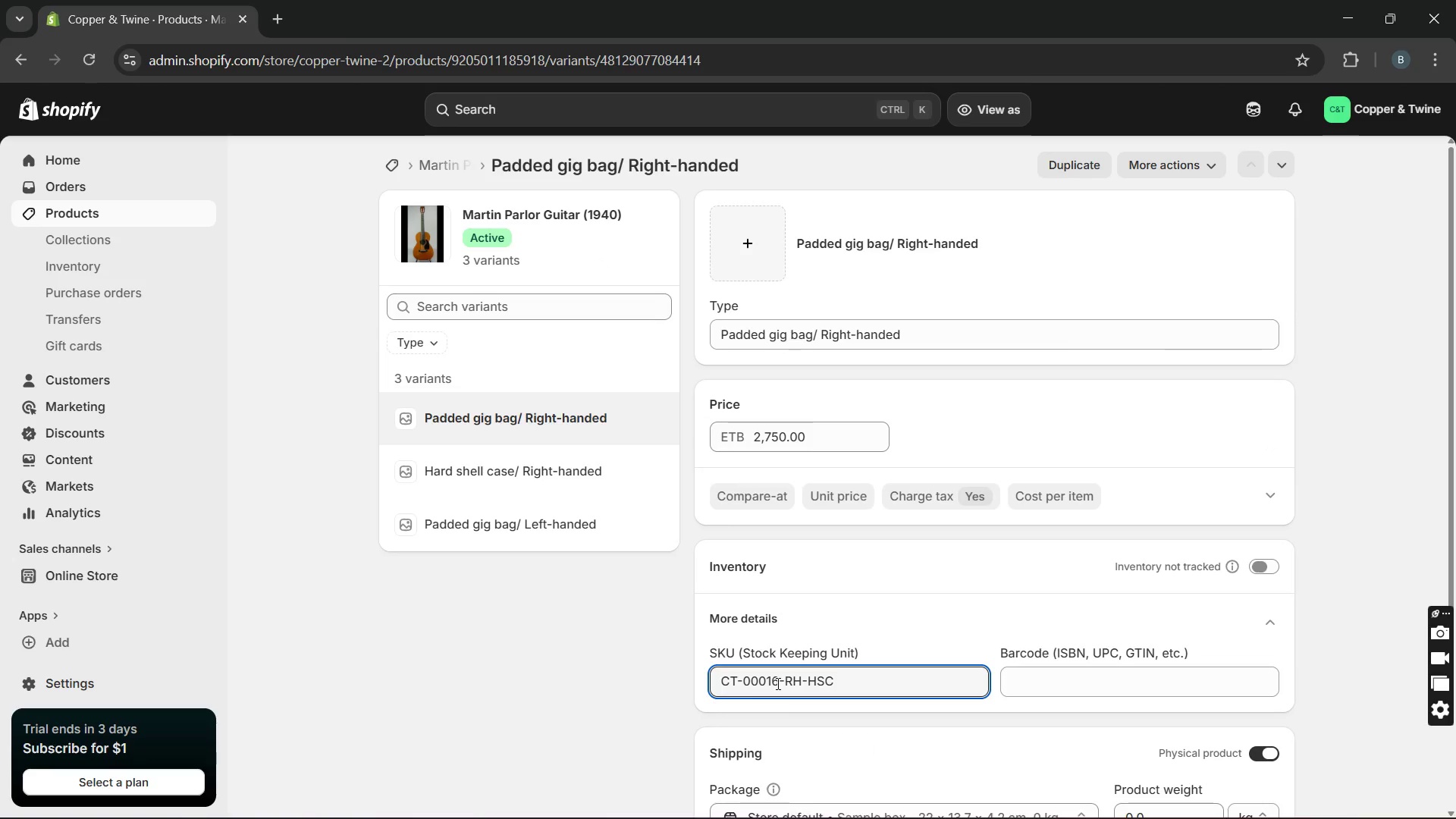 
key(Backspace)
 